 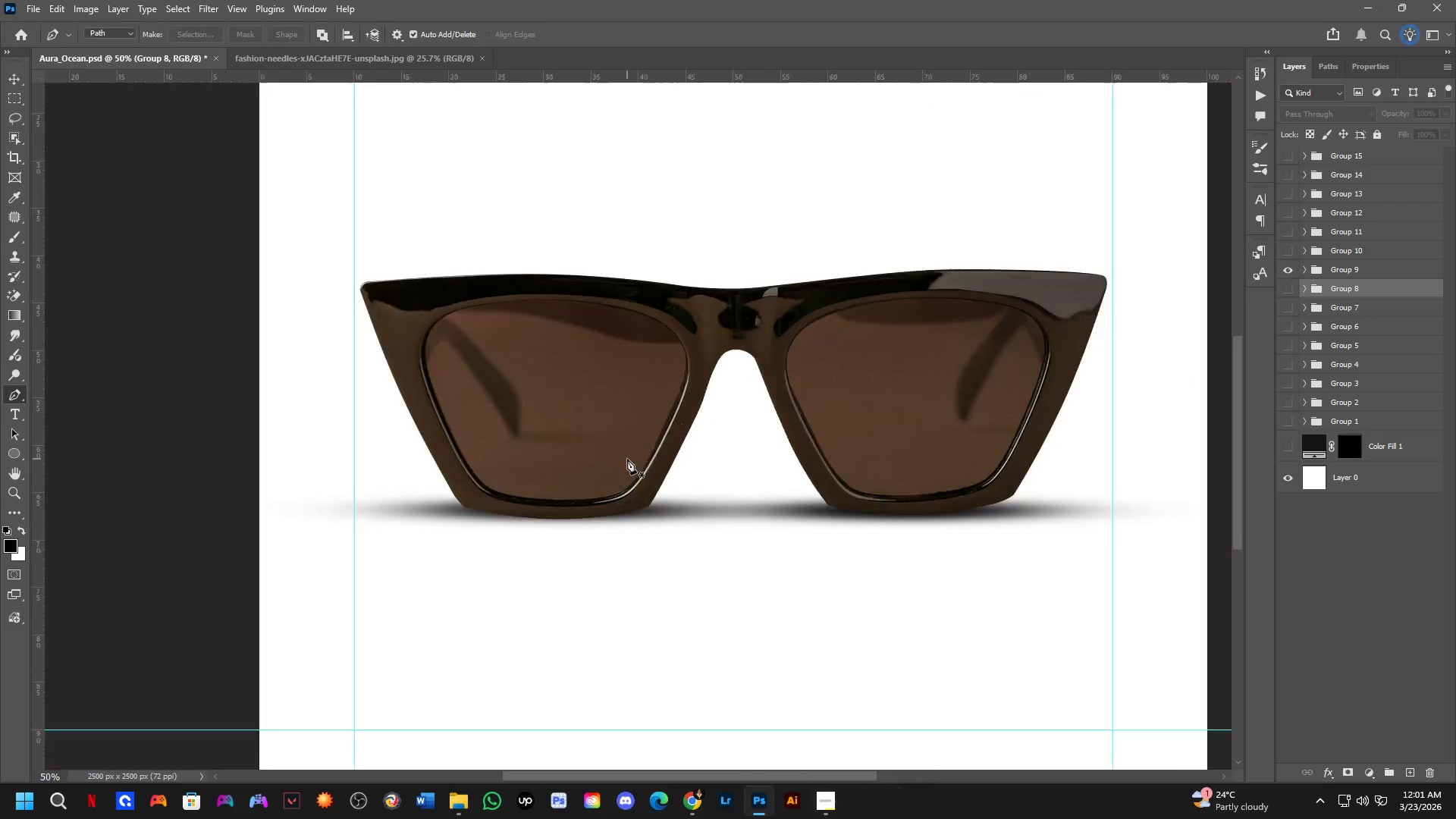 
scroll: coordinate [627, 459], scroll_direction: down, amount: 3.0
 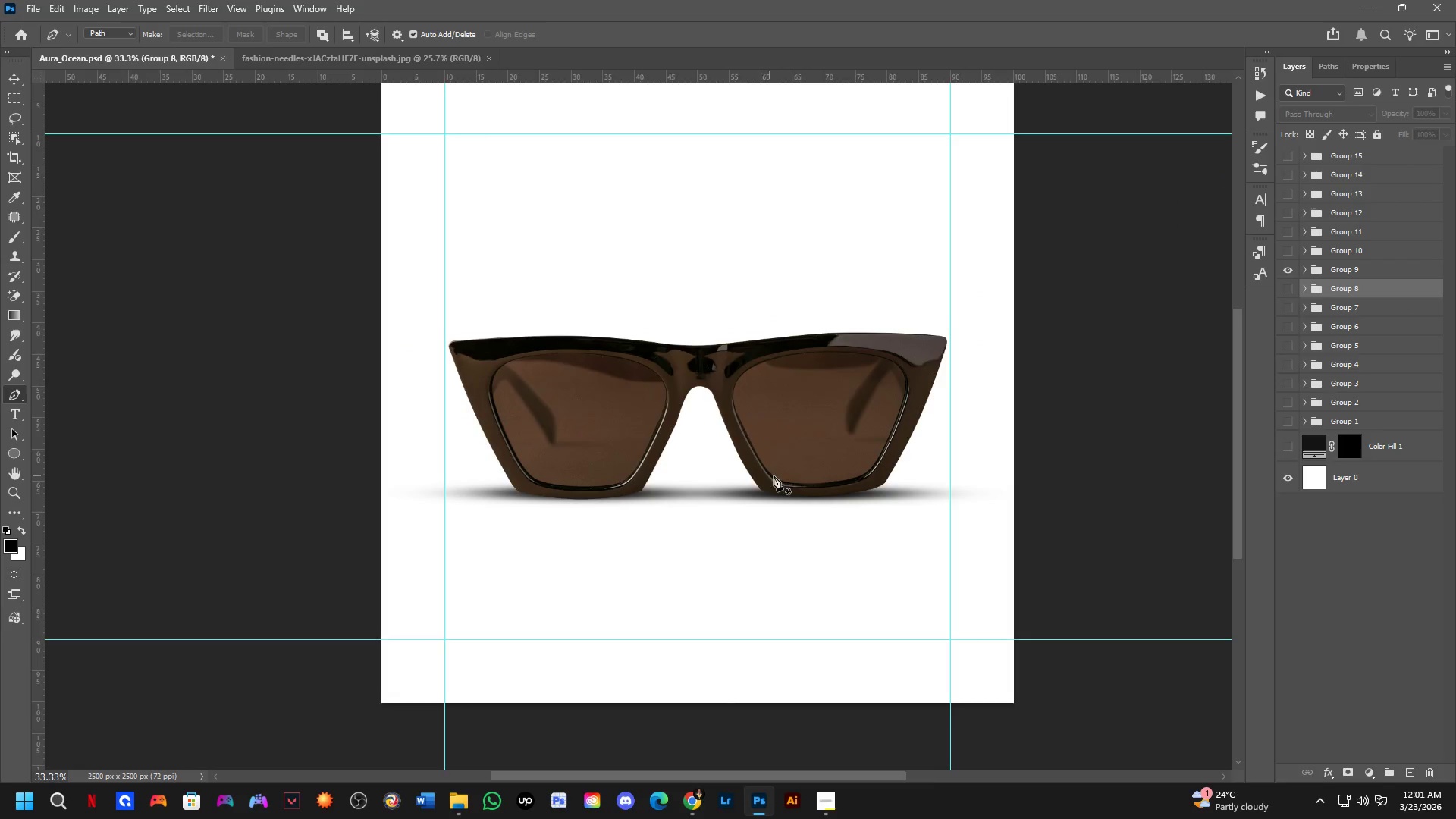 
hold_key(key=Space, duration=0.34)
 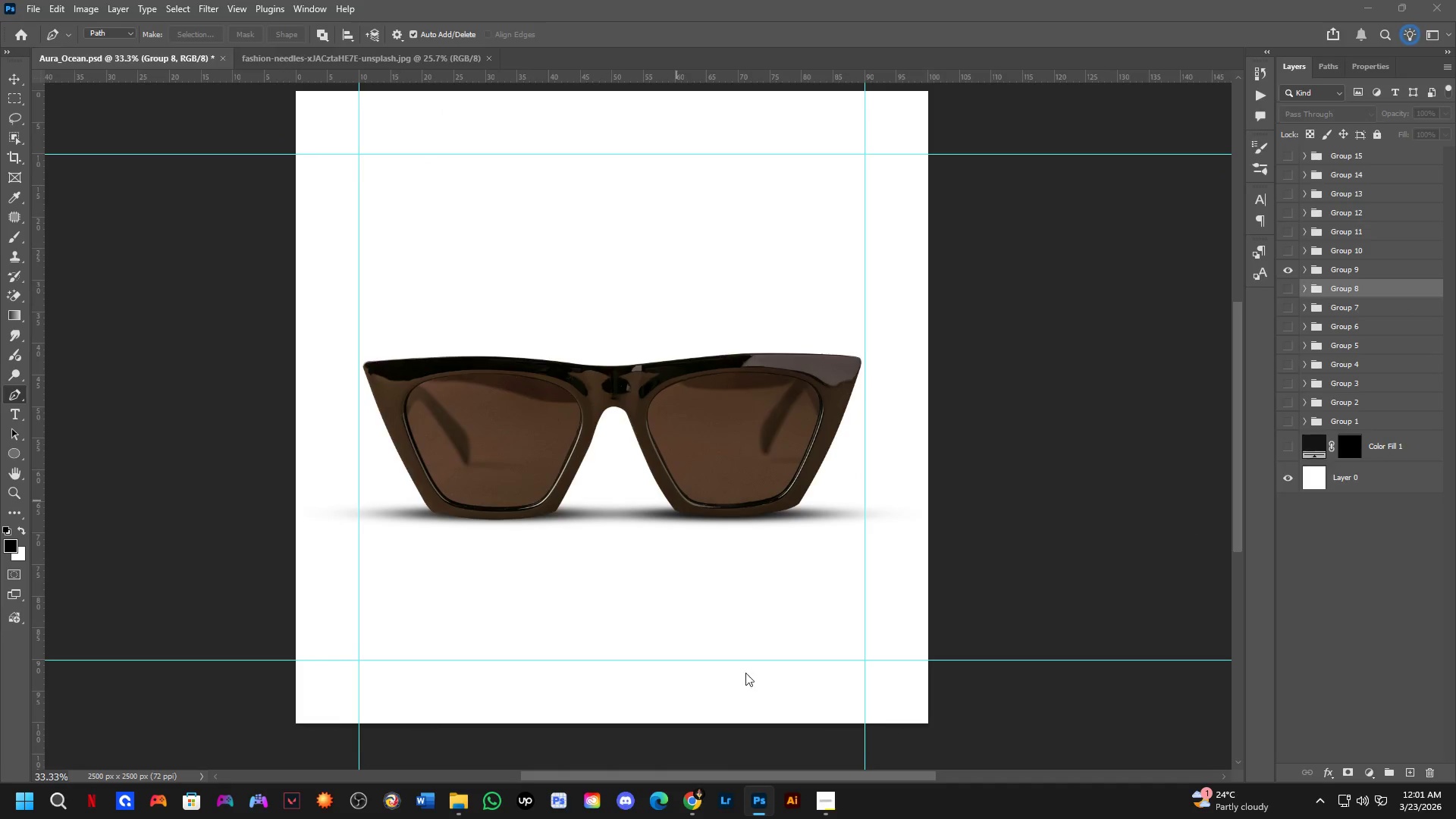 
left_click_drag(start_coordinate=[762, 479], to_coordinate=[676, 500])
 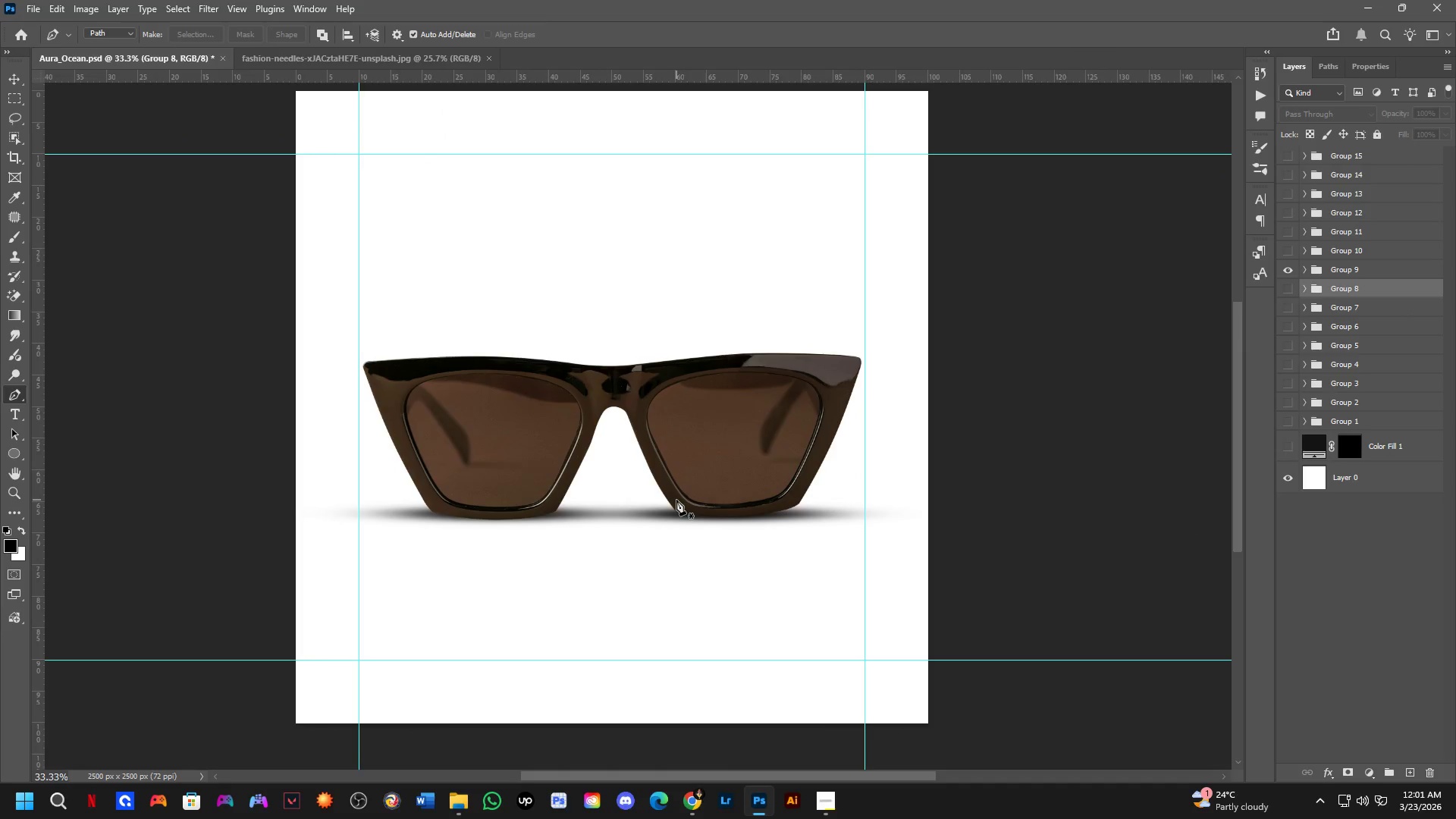 
key(Control+ControlLeft)
 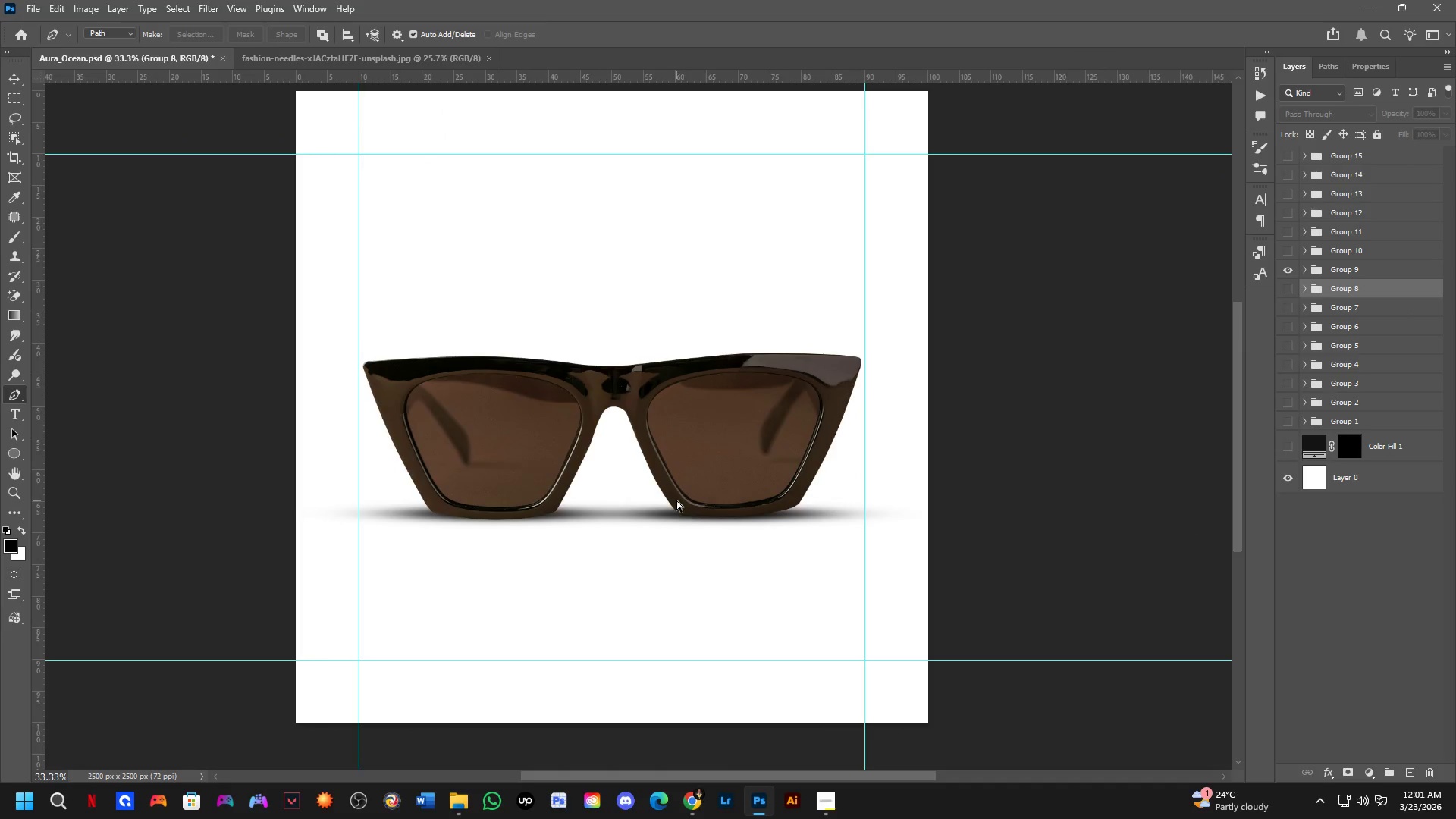 
key(Control+Shift+ShiftLeft)
 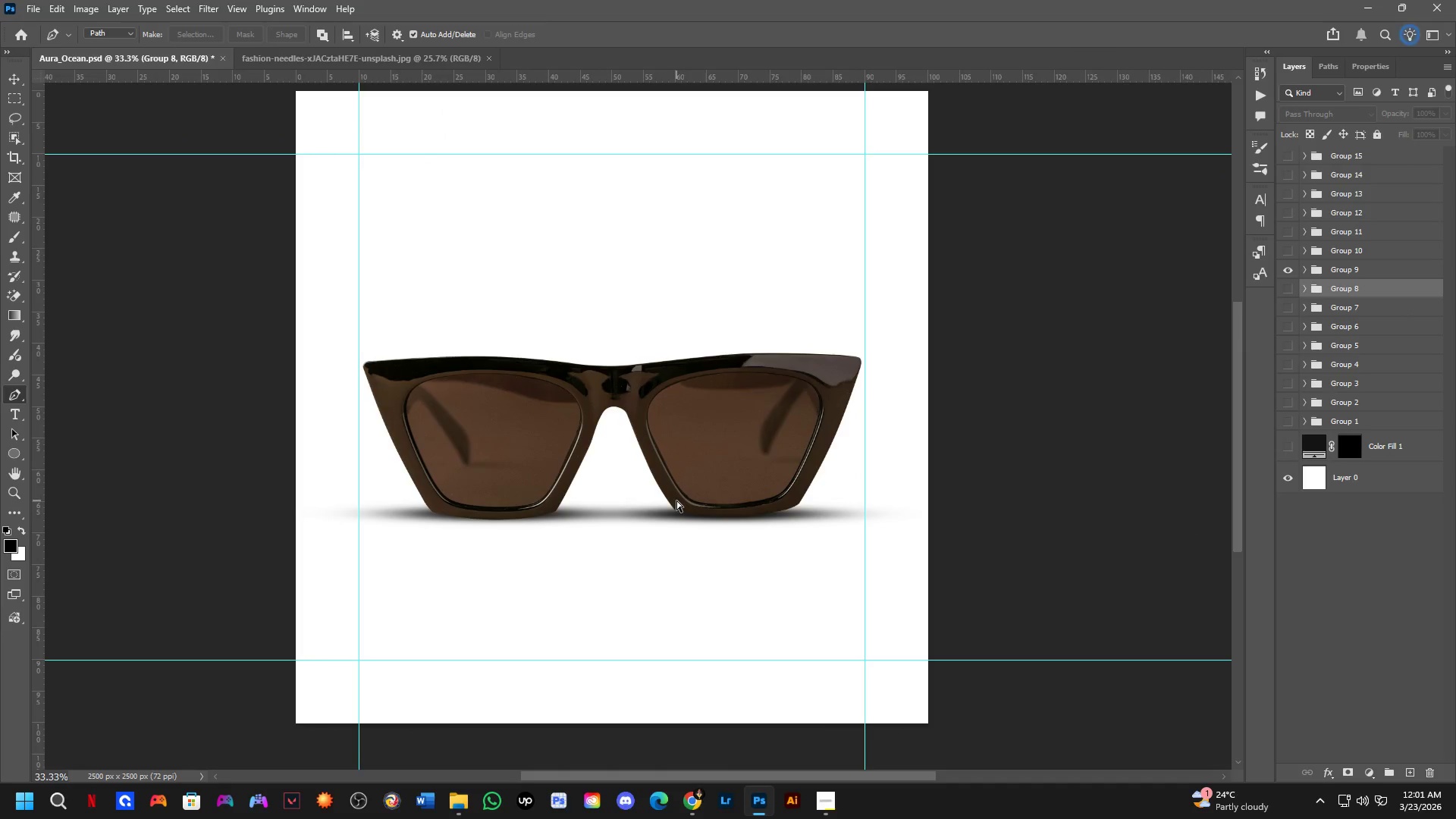 
key(Control+Shift+S)
 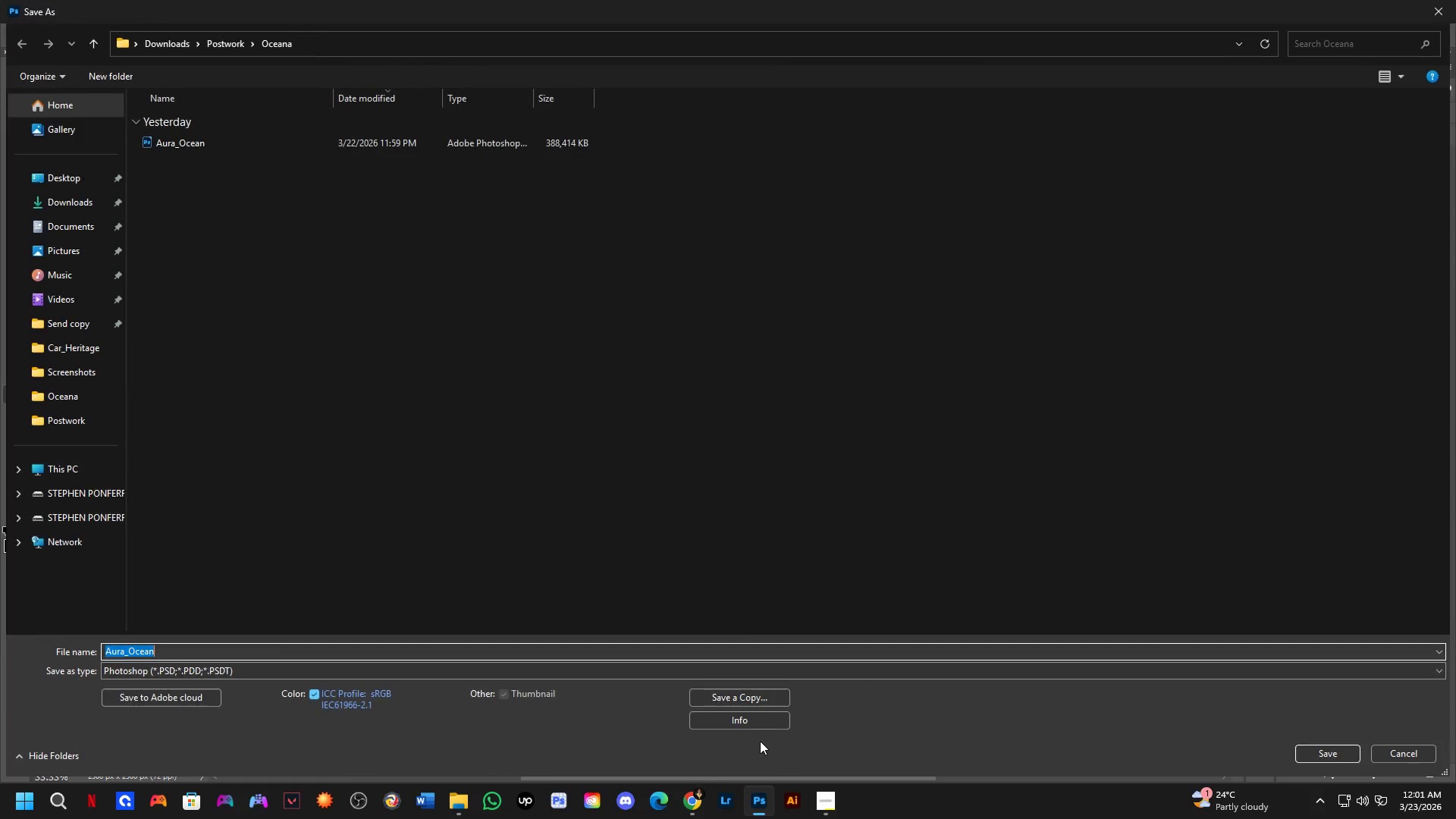 
left_click_drag(start_coordinate=[748, 702], to_coordinate=[742, 699])
 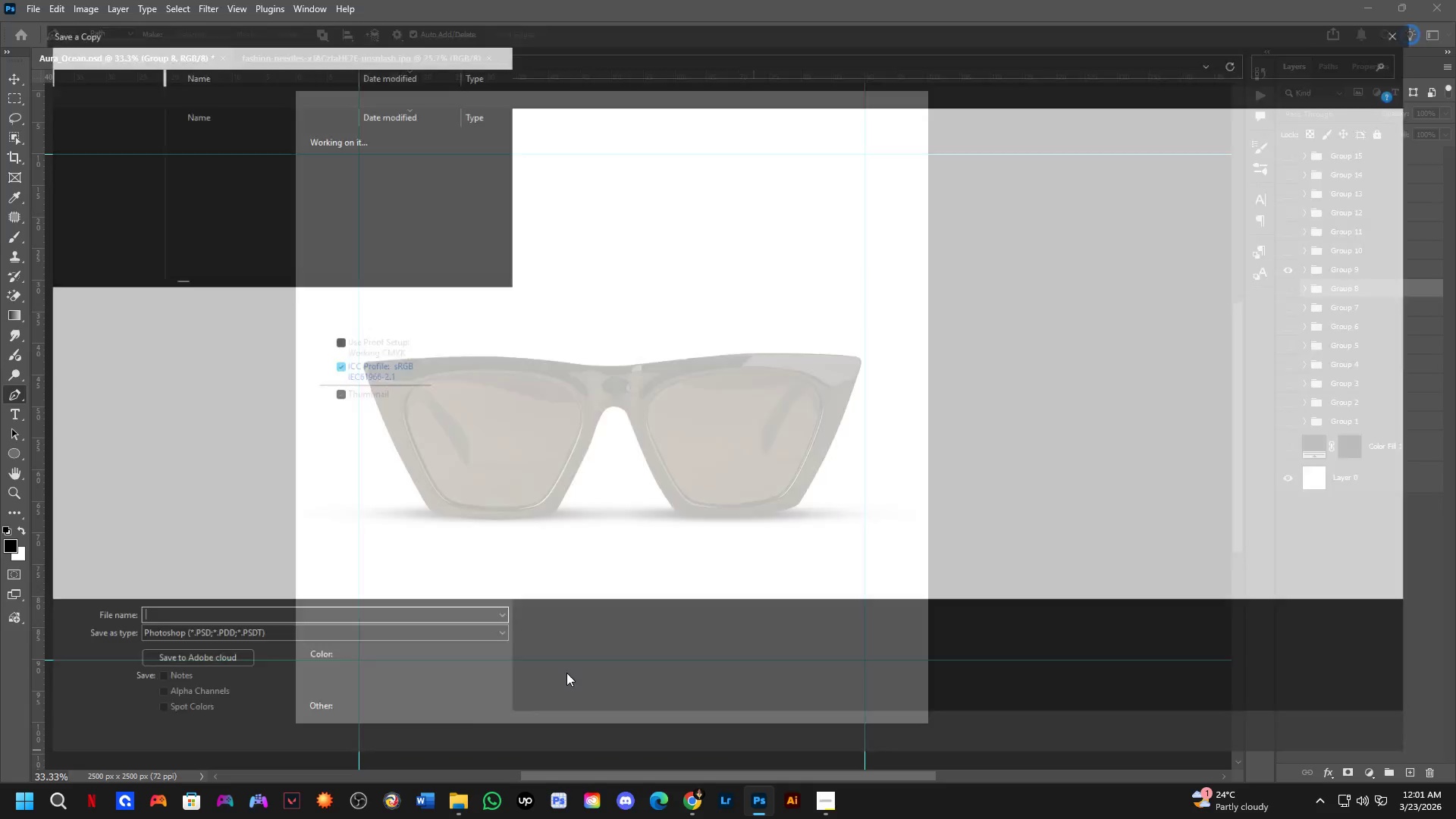 
left_click([569, 671])
 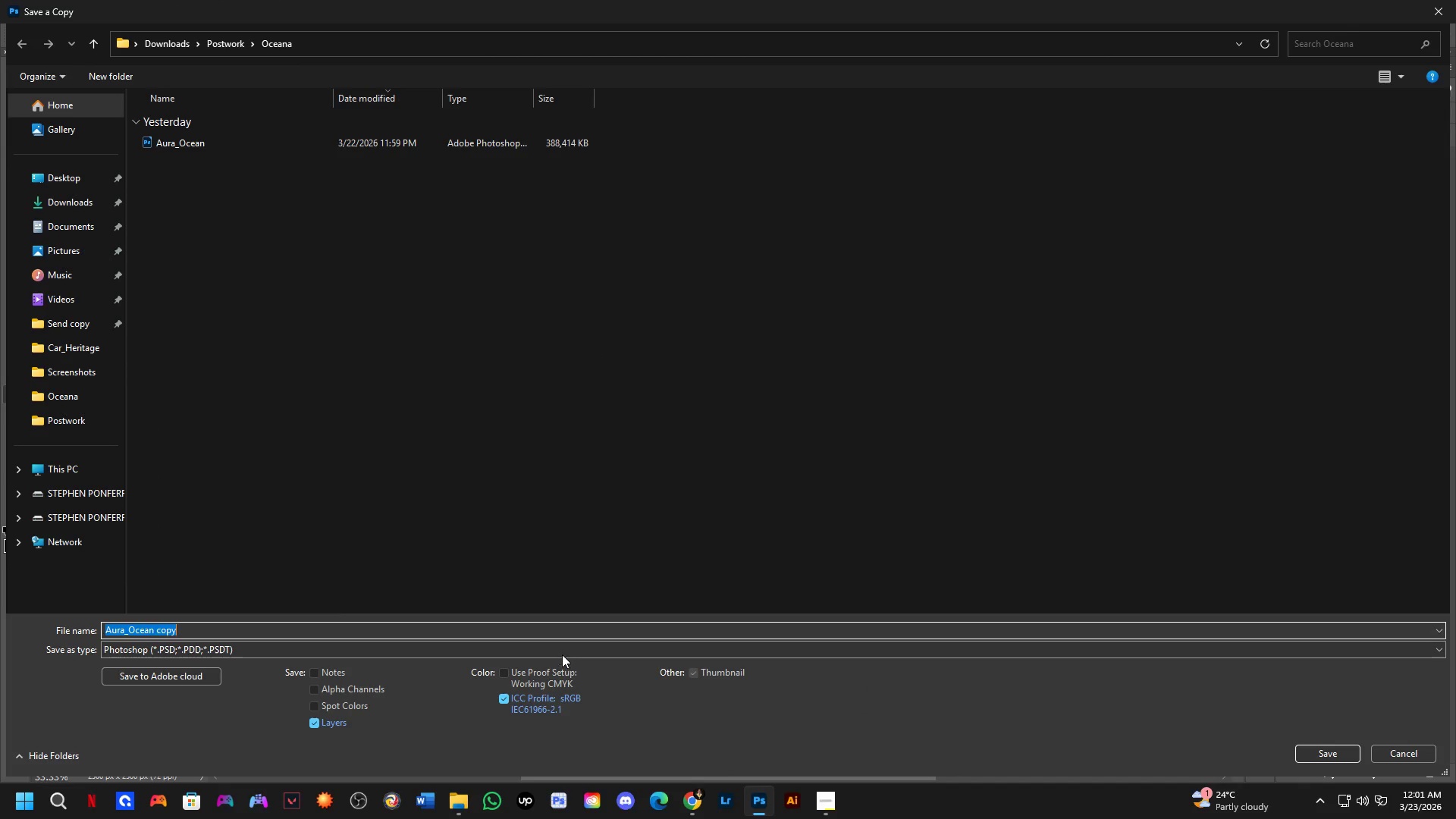 
left_click_drag(start_coordinate=[562, 654], to_coordinate=[550, 653])
 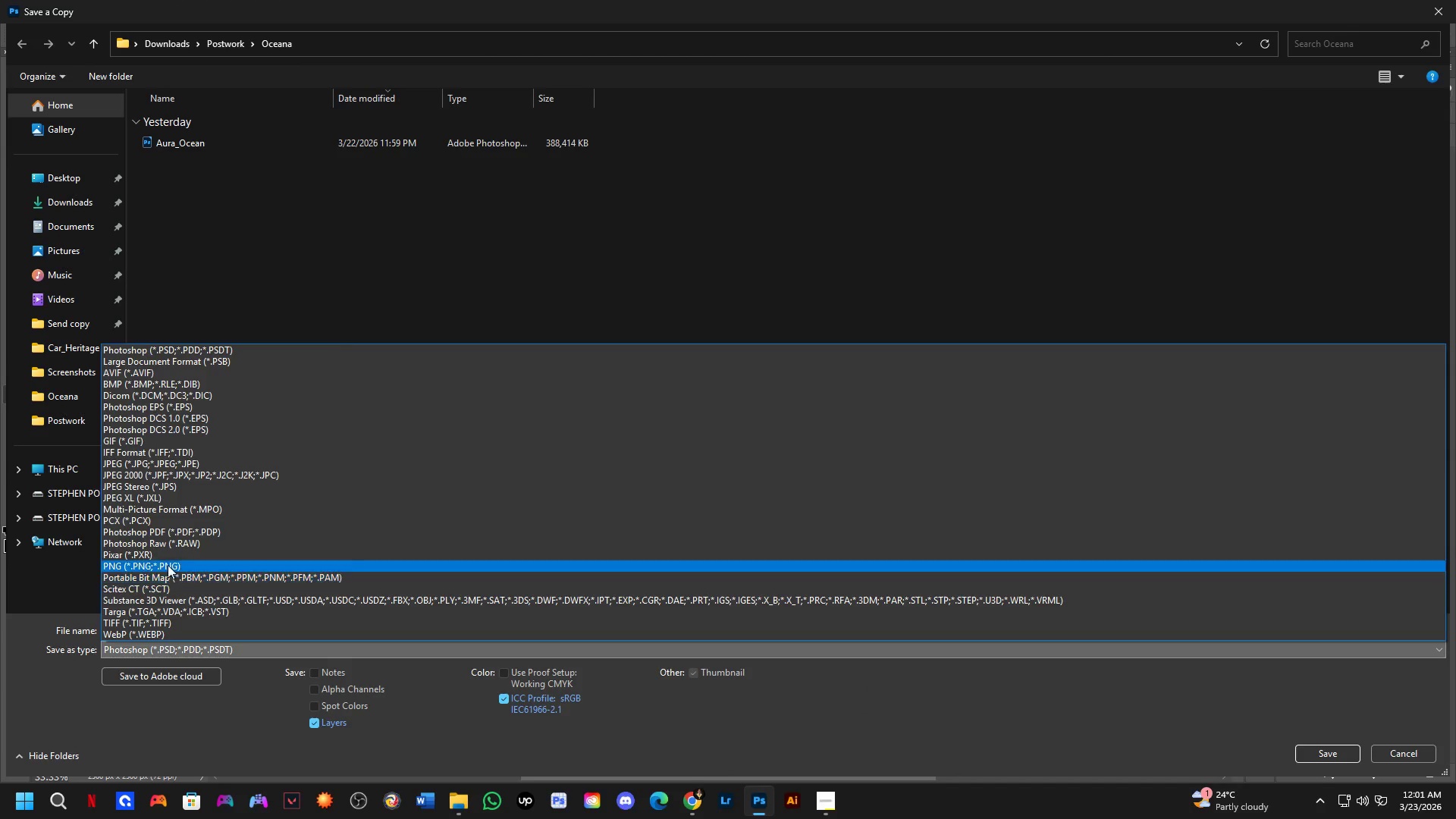 
left_click_drag(start_coordinate=[205, 529], to_coordinate=[308, 459])
 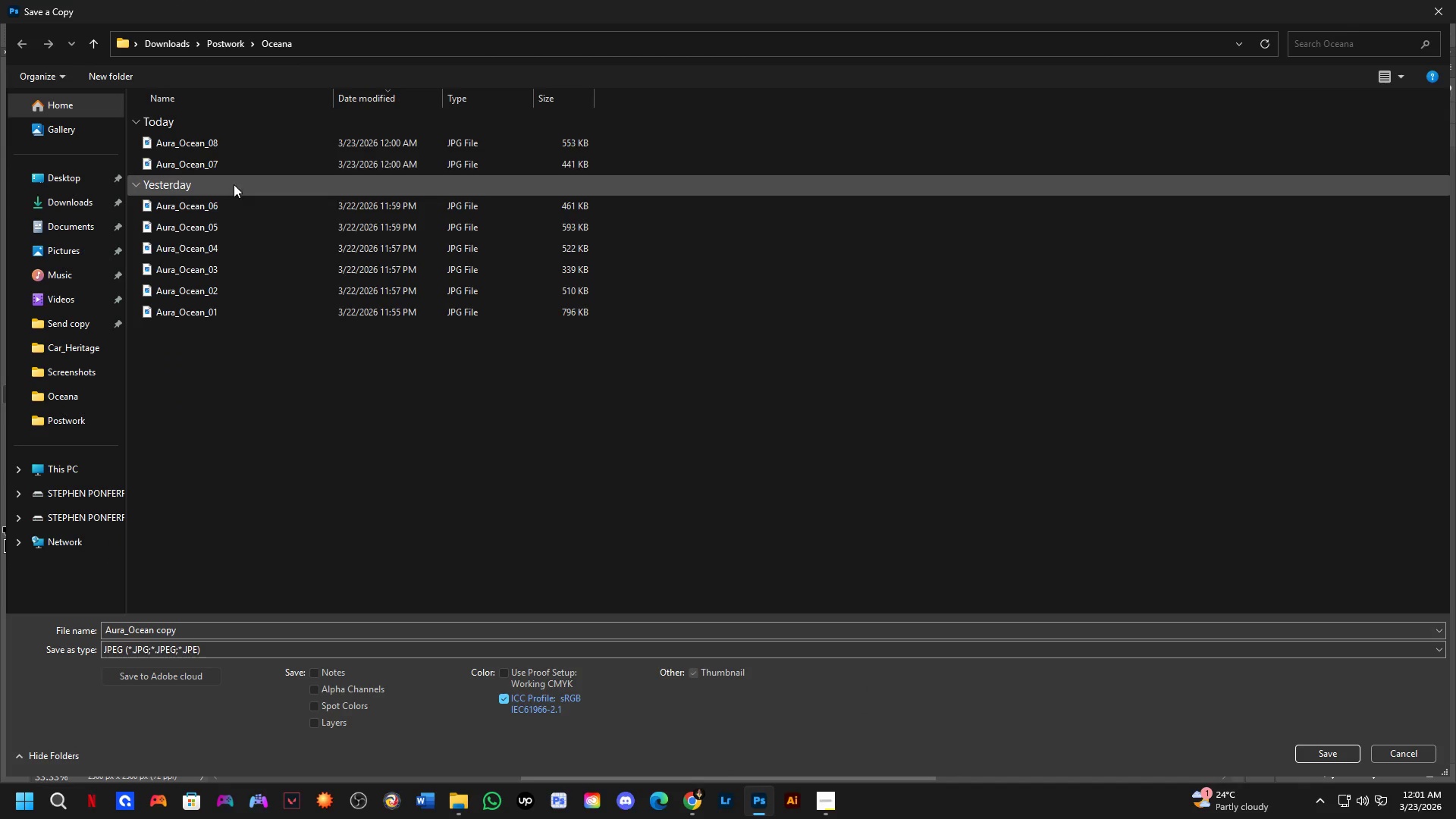 
left_click([238, 134])
 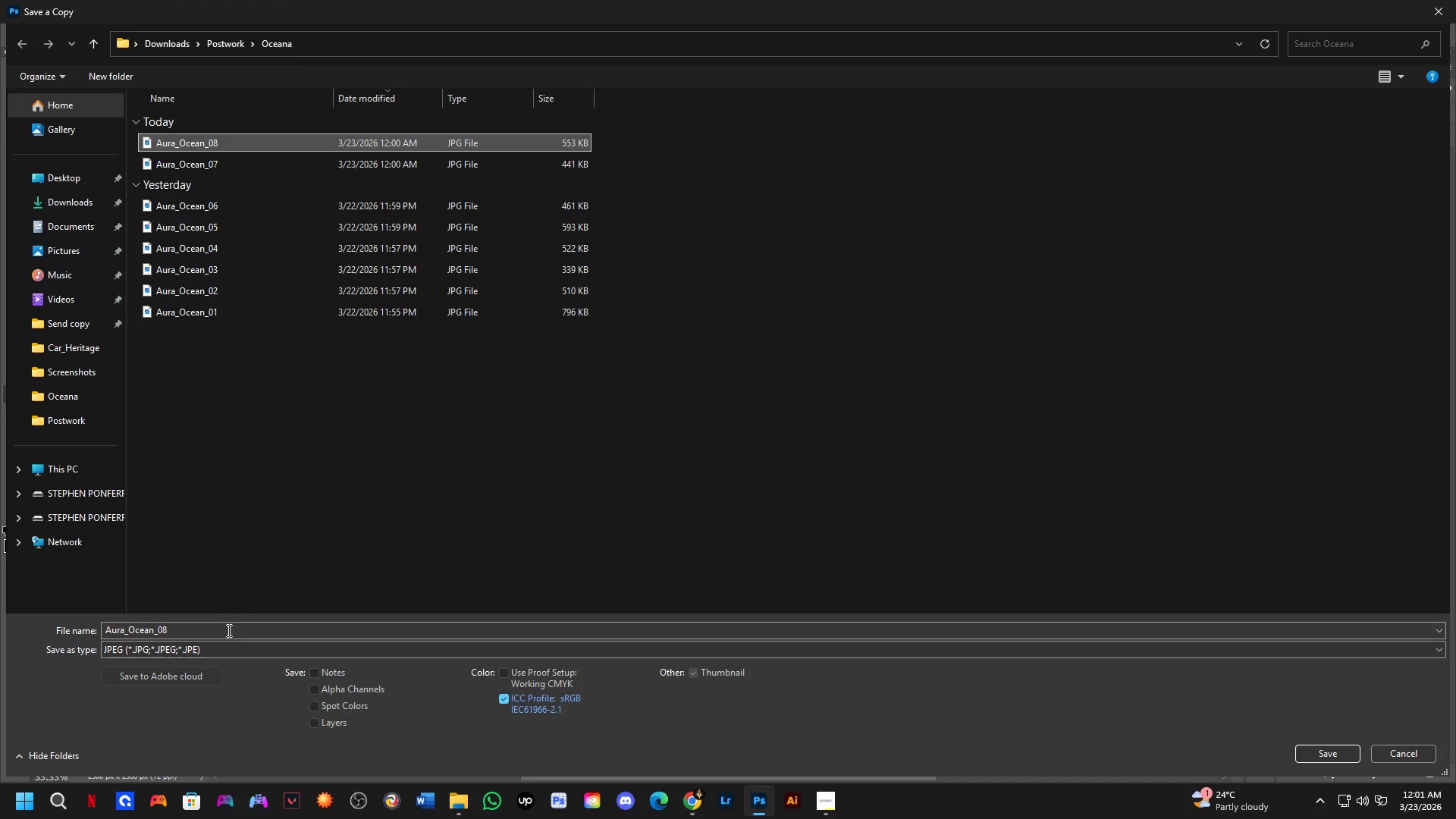 
double_click([225, 632])
 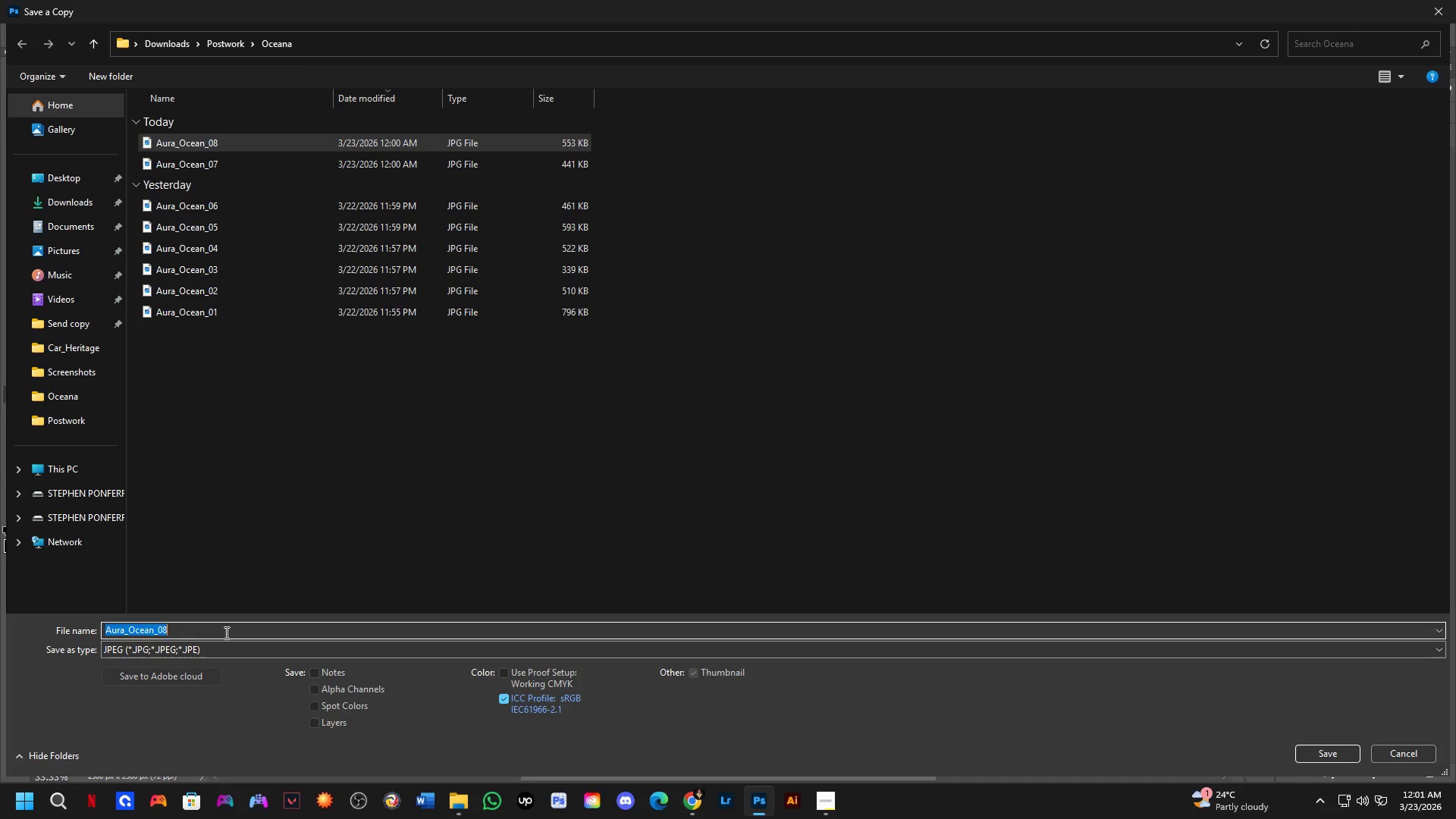 
triple_click([225, 632])
 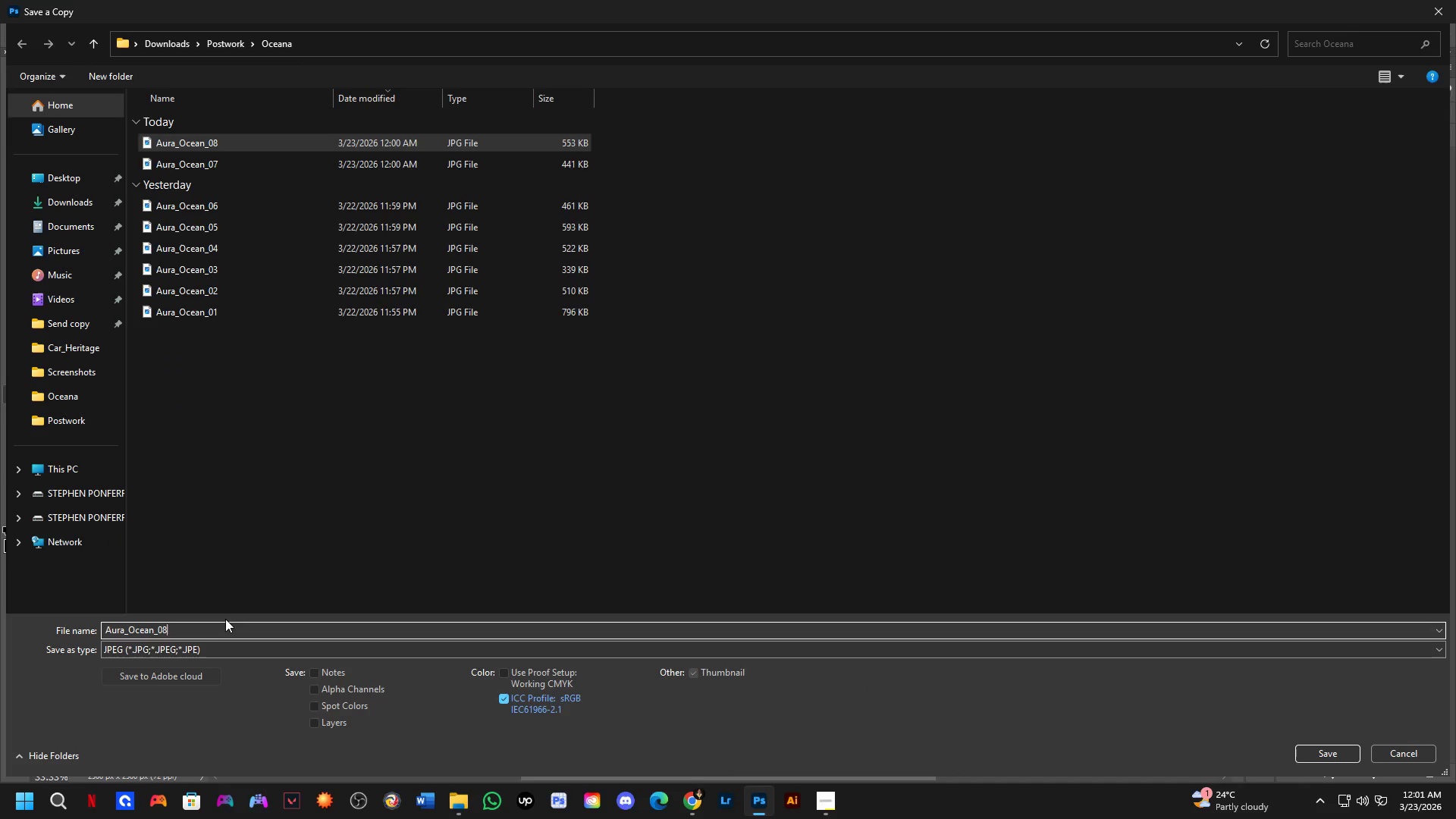 
key(Backspace)
 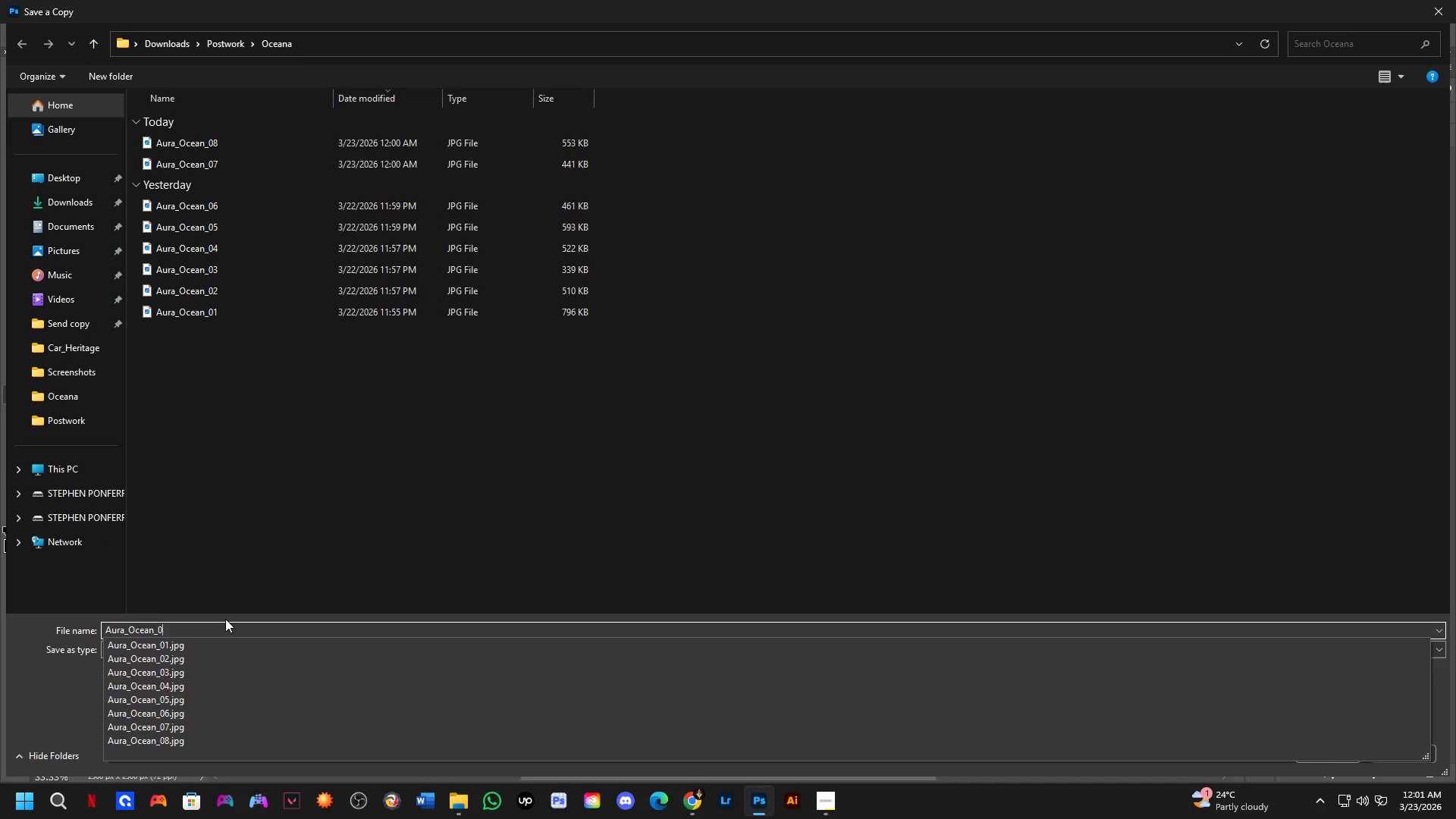 
key(Numpad9)
 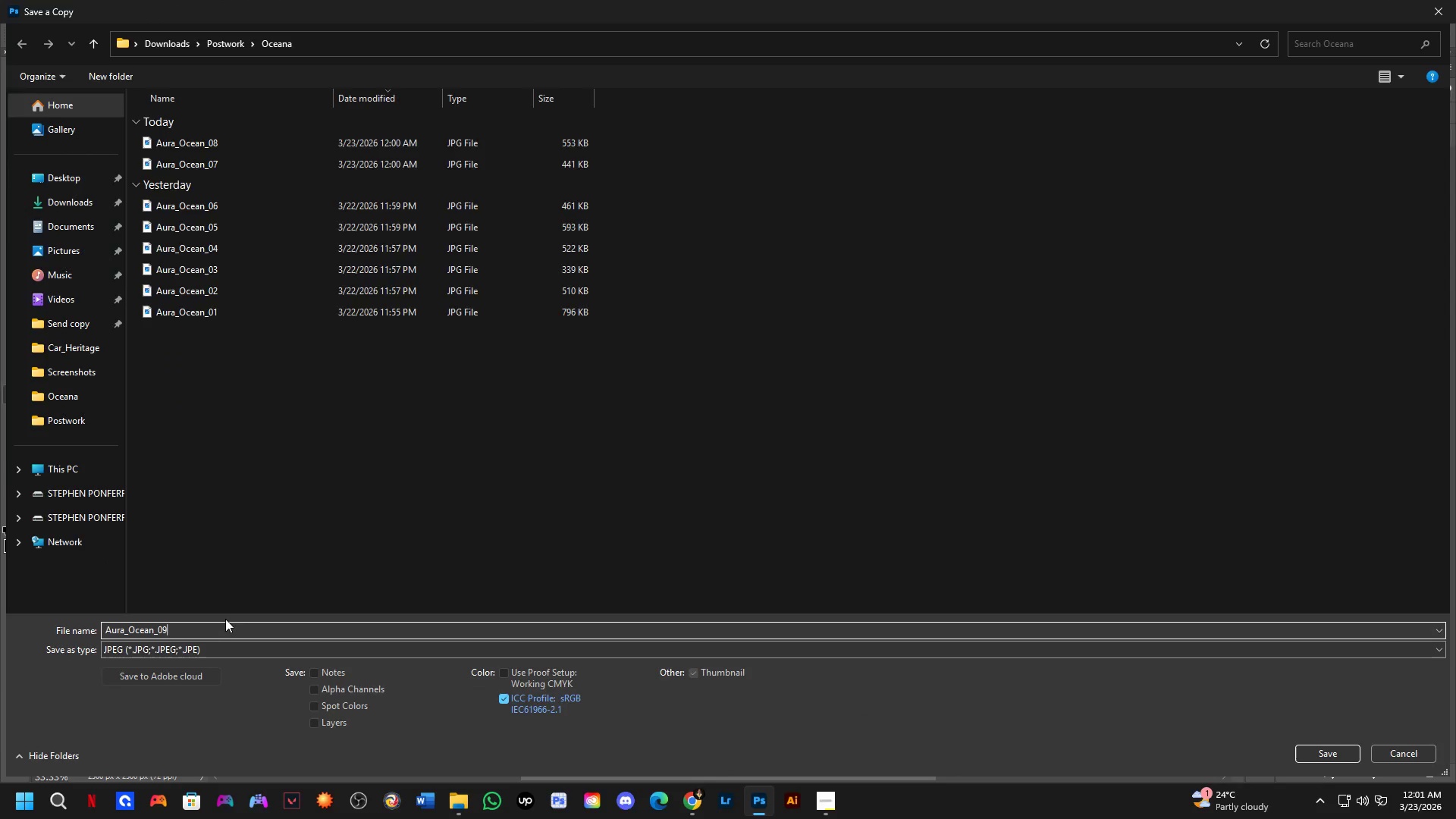 
key(NumpadEnter)
 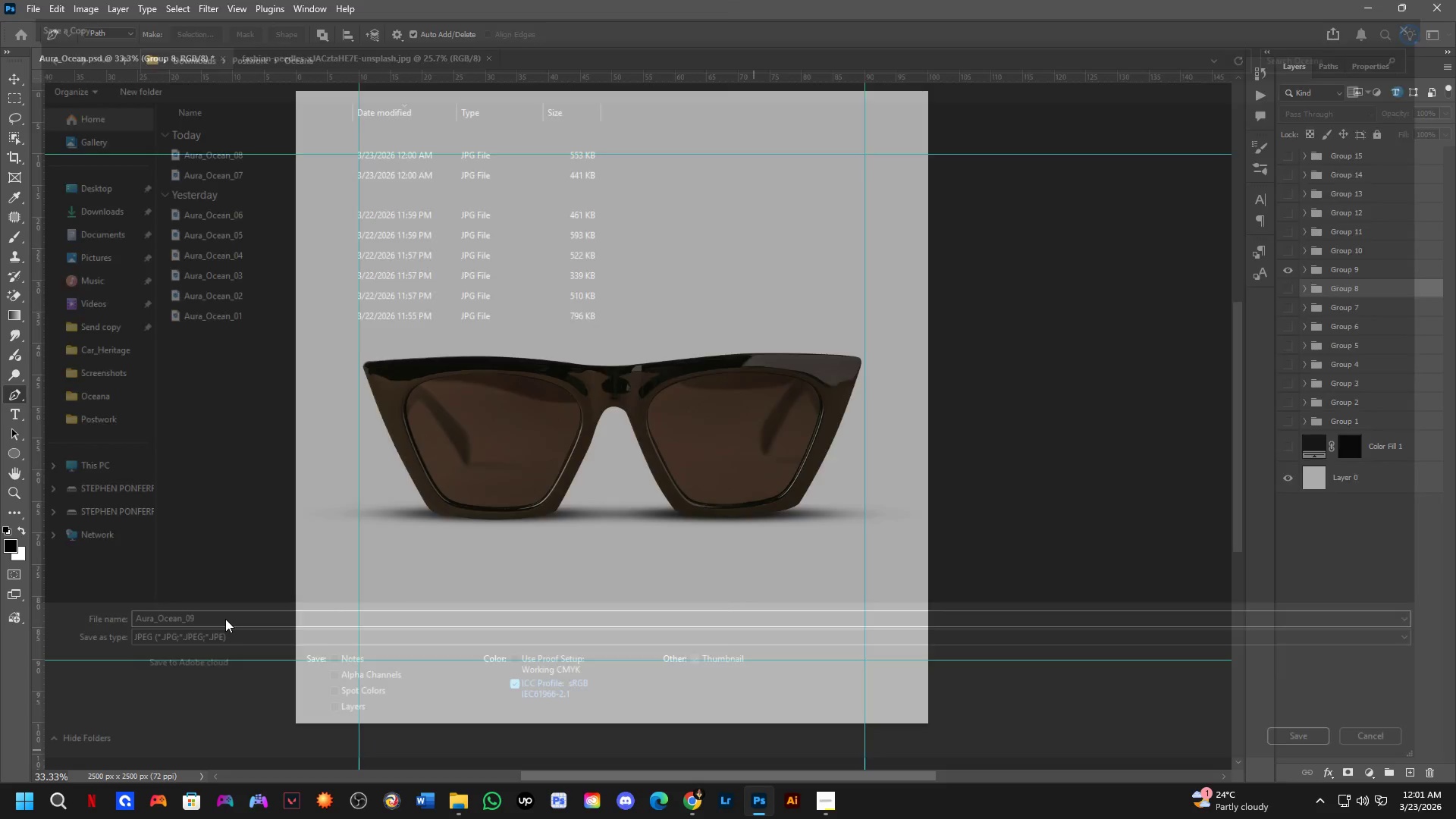 
key(NumpadEnter)
 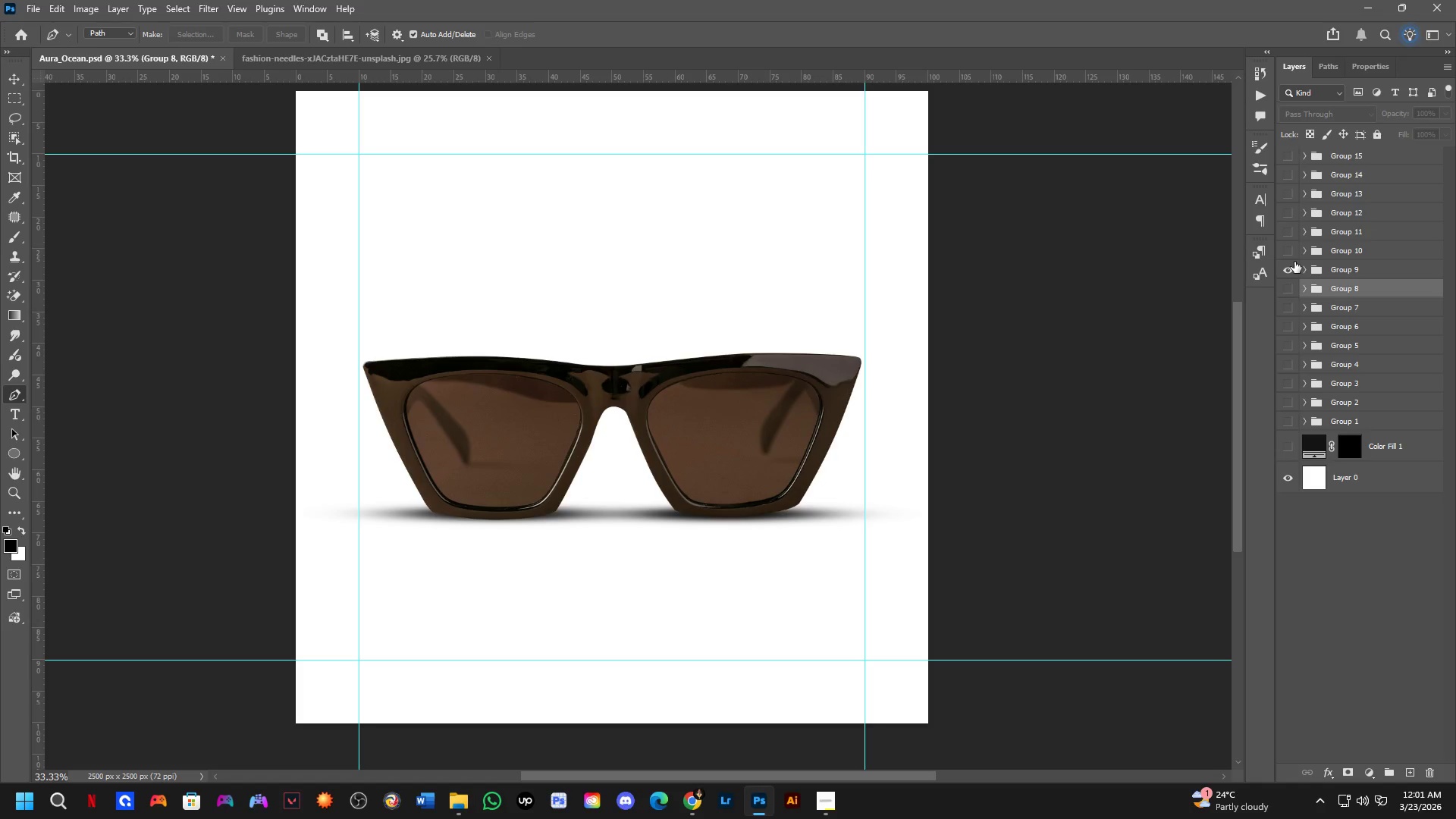 
double_click([1289, 264])
 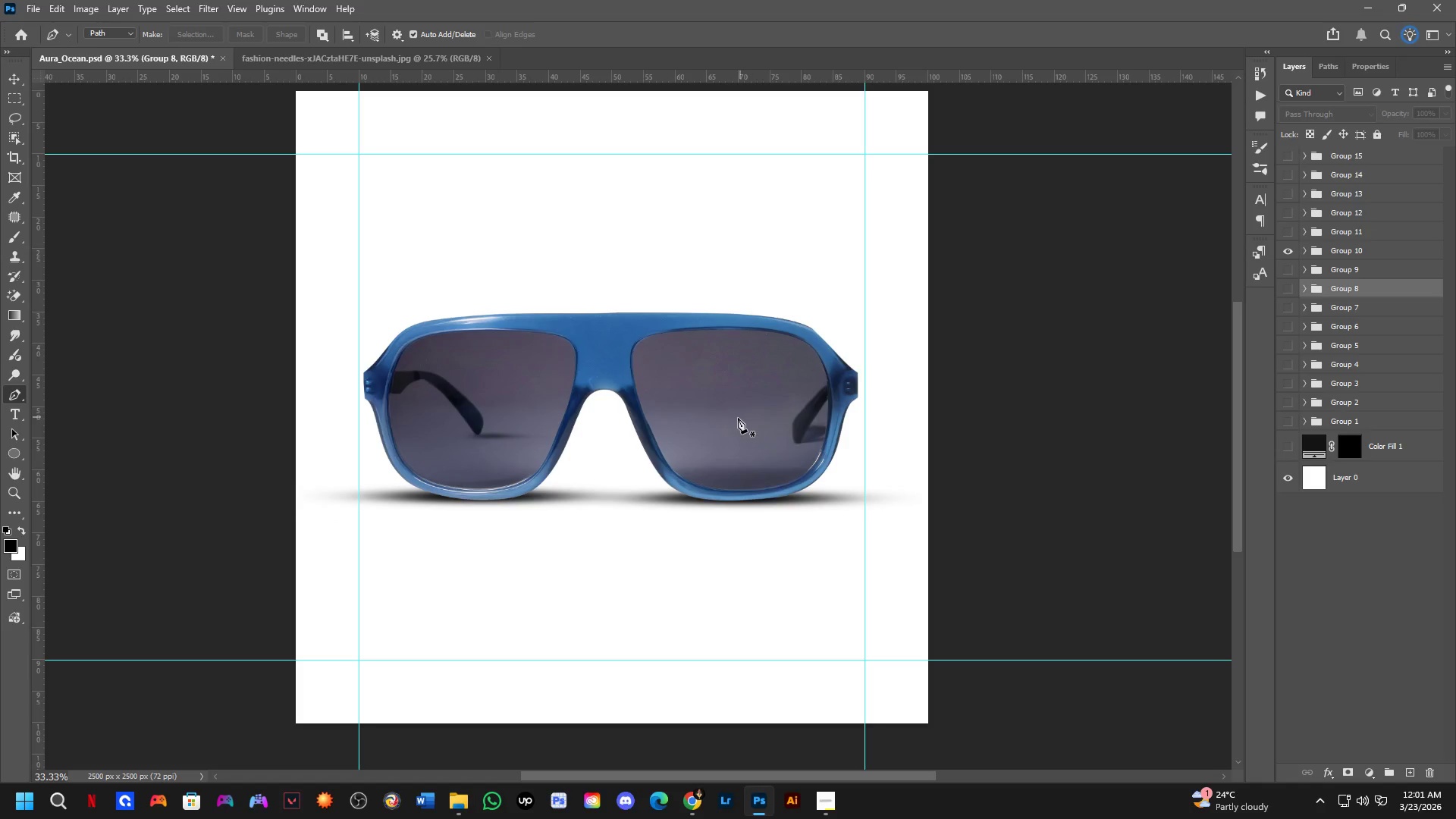 
key(Shift+ShiftLeft)
 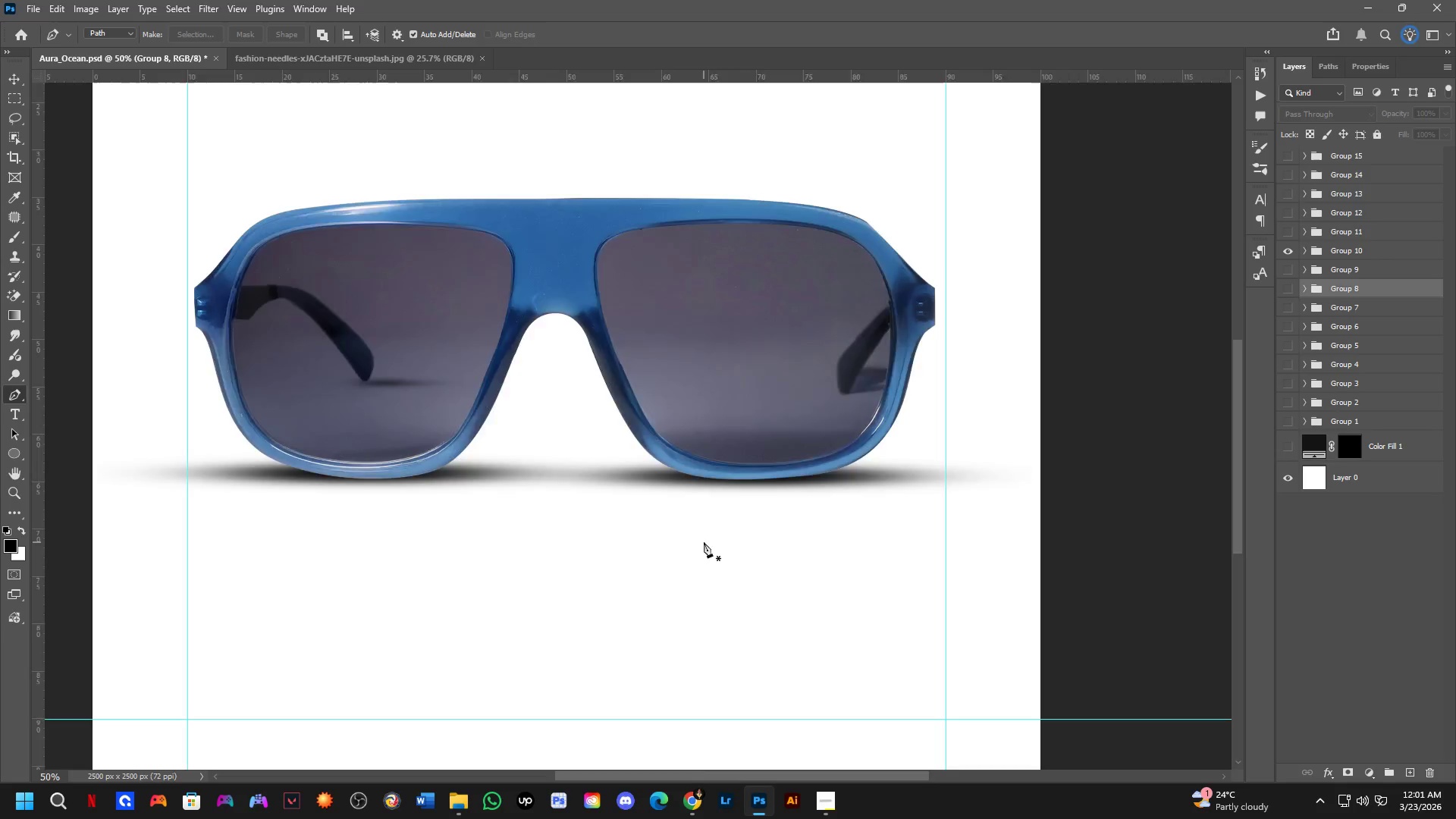 
key(Shift+ShiftLeft)
 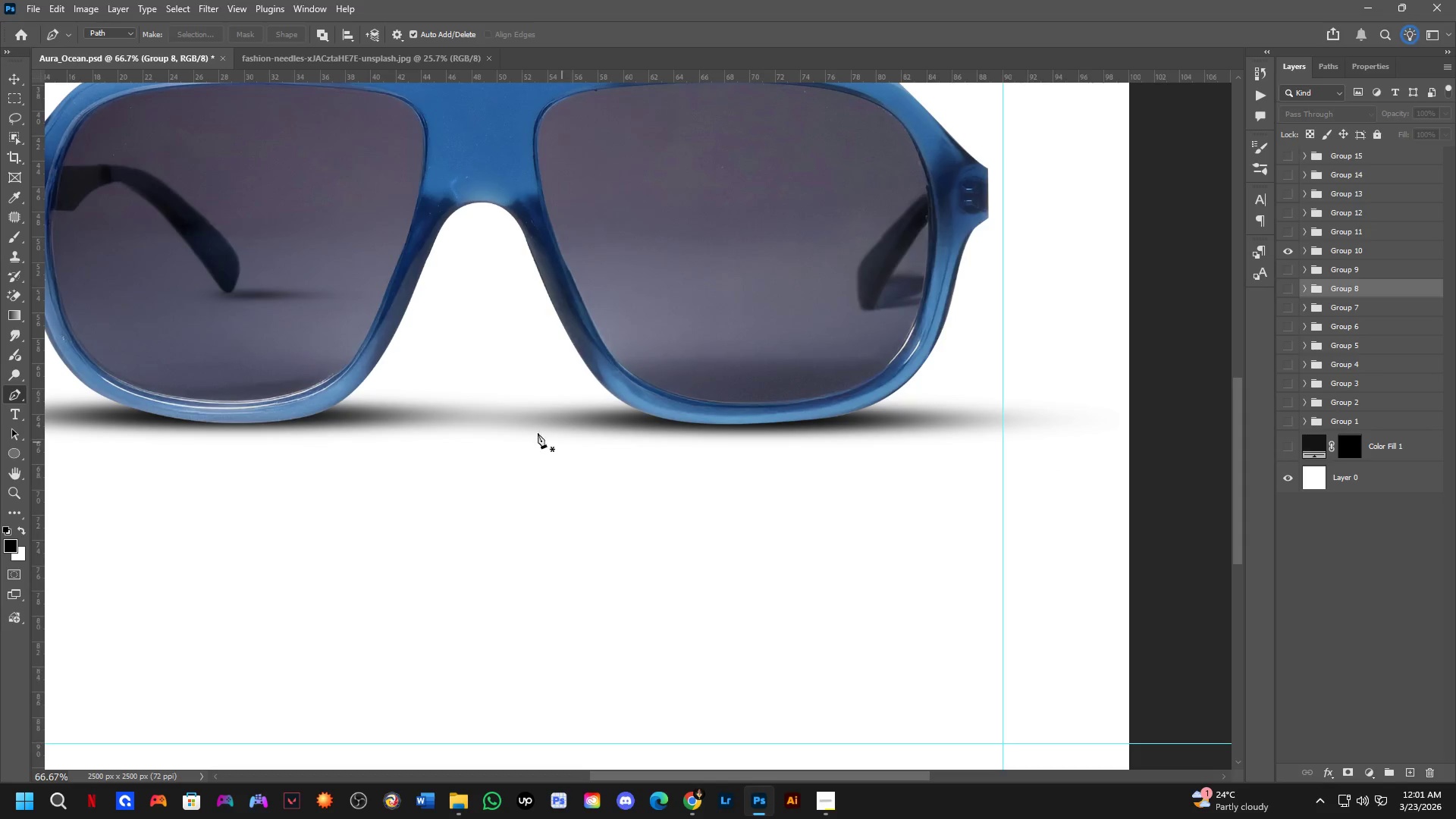 
scroll: coordinate [667, 489], scroll_direction: up, amount: 2.0
 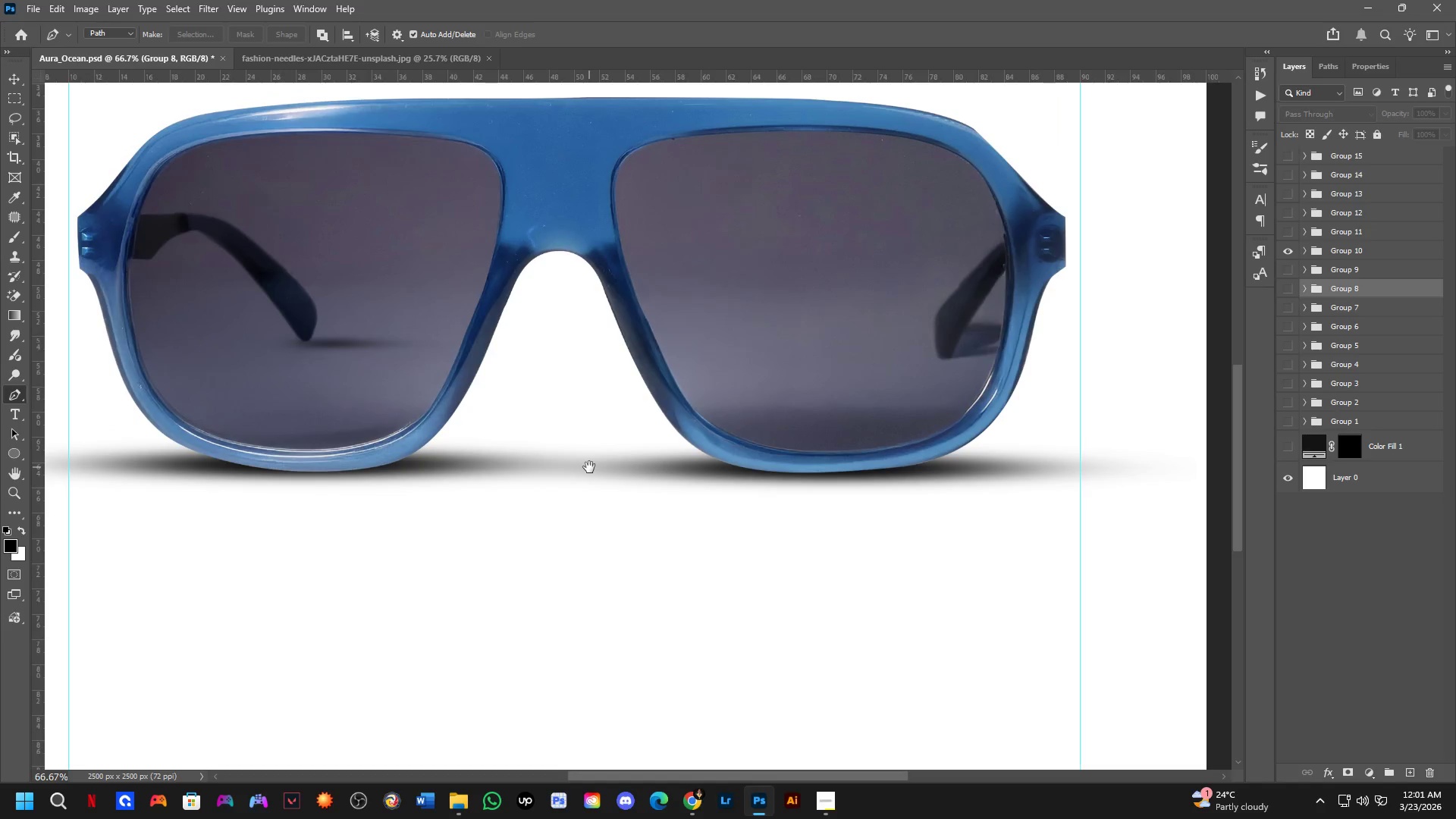 
hold_key(key=Space, duration=0.53)
 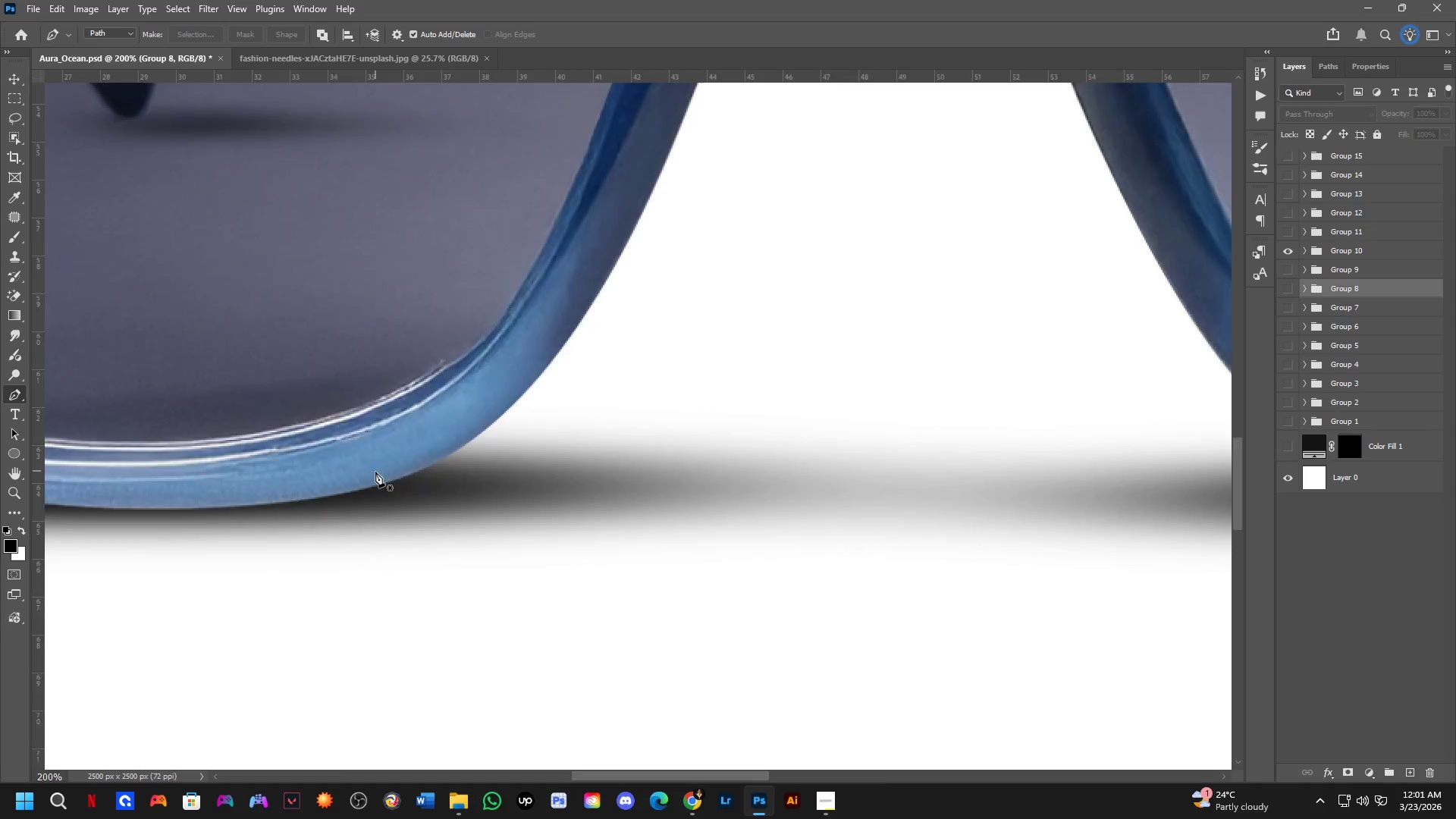 
left_click_drag(start_coordinate=[512, 419], to_coordinate=[589, 467])
 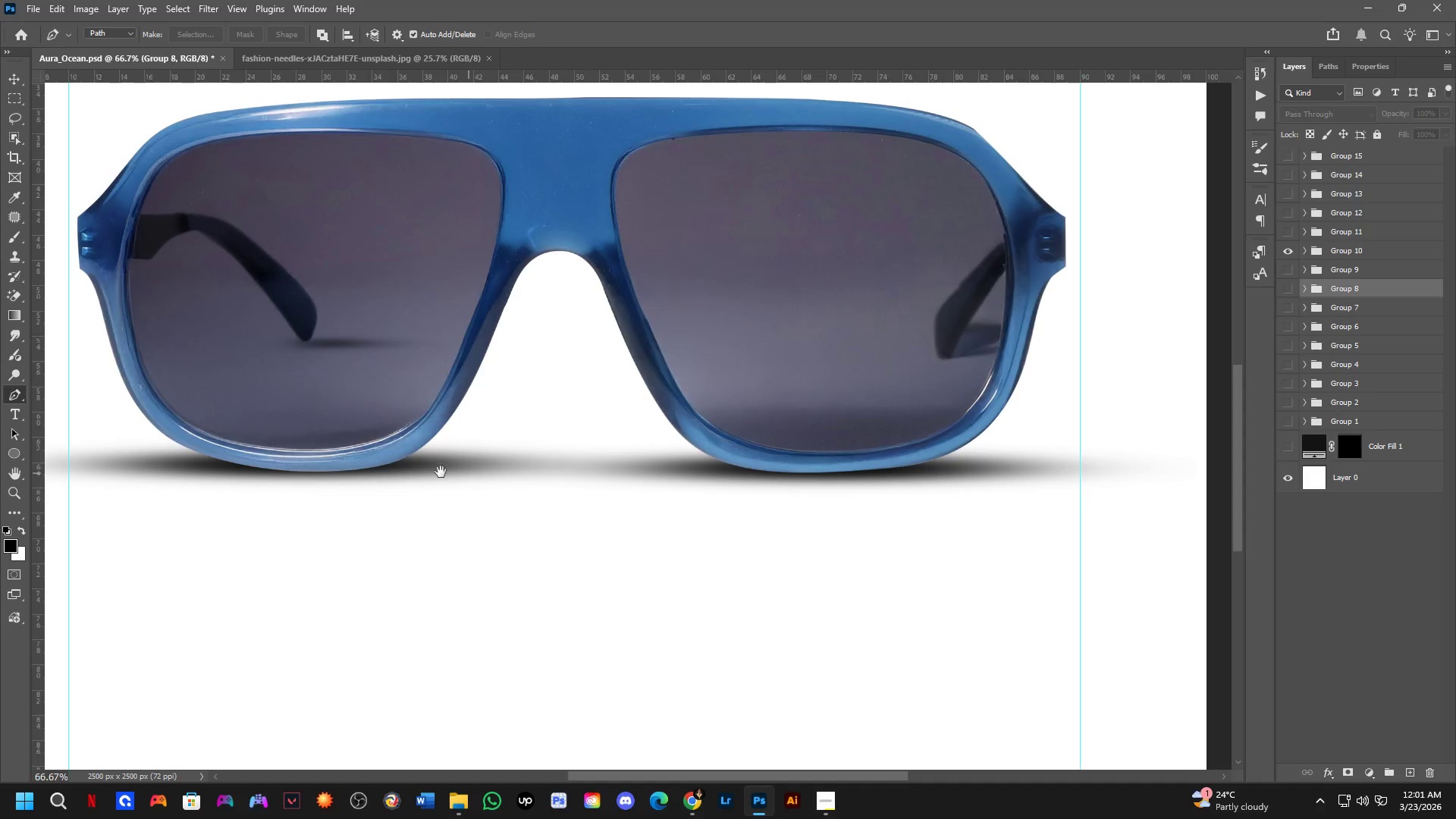 
key(Shift+ShiftLeft)
 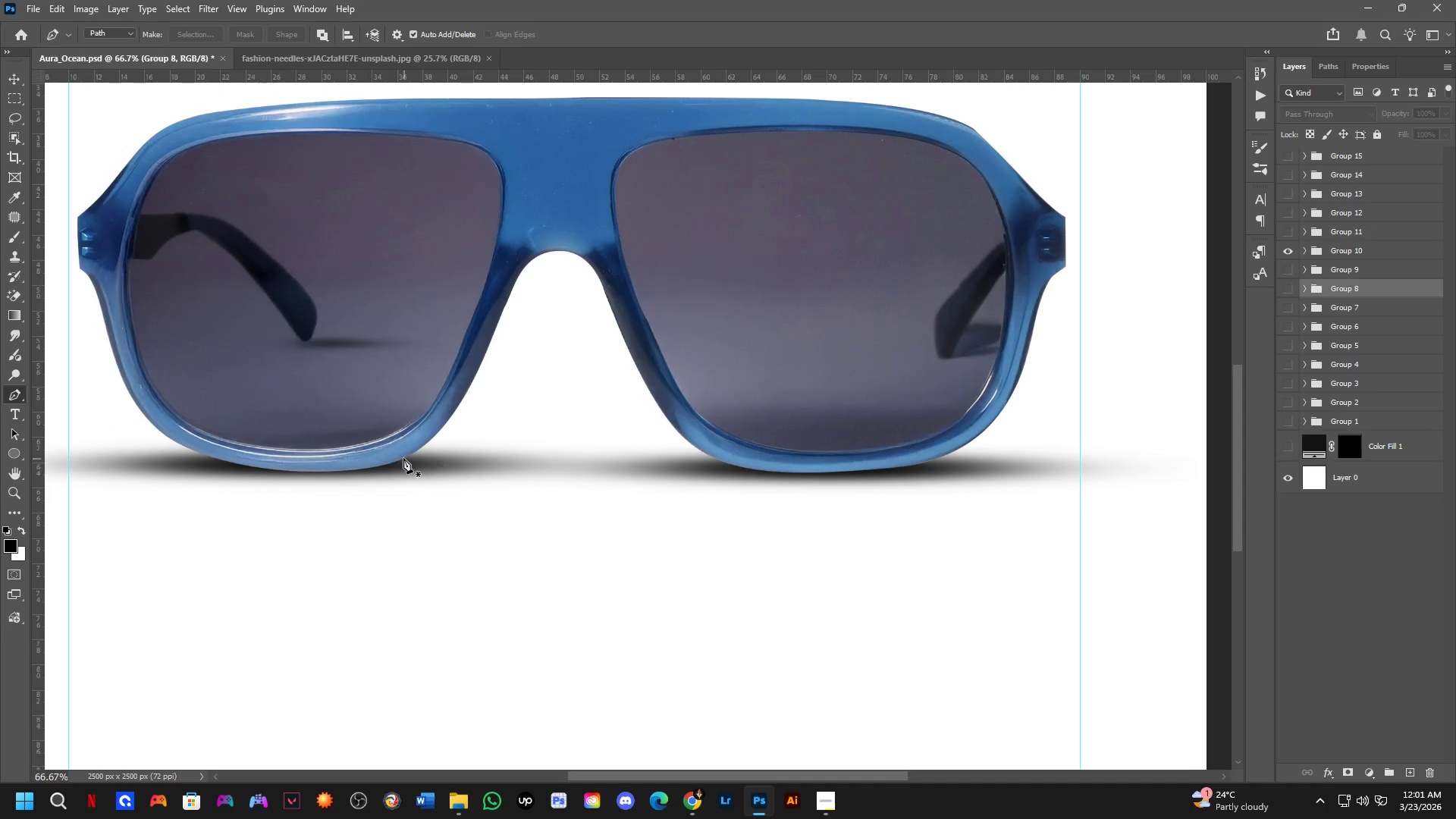 
key(Shift+ShiftLeft)
 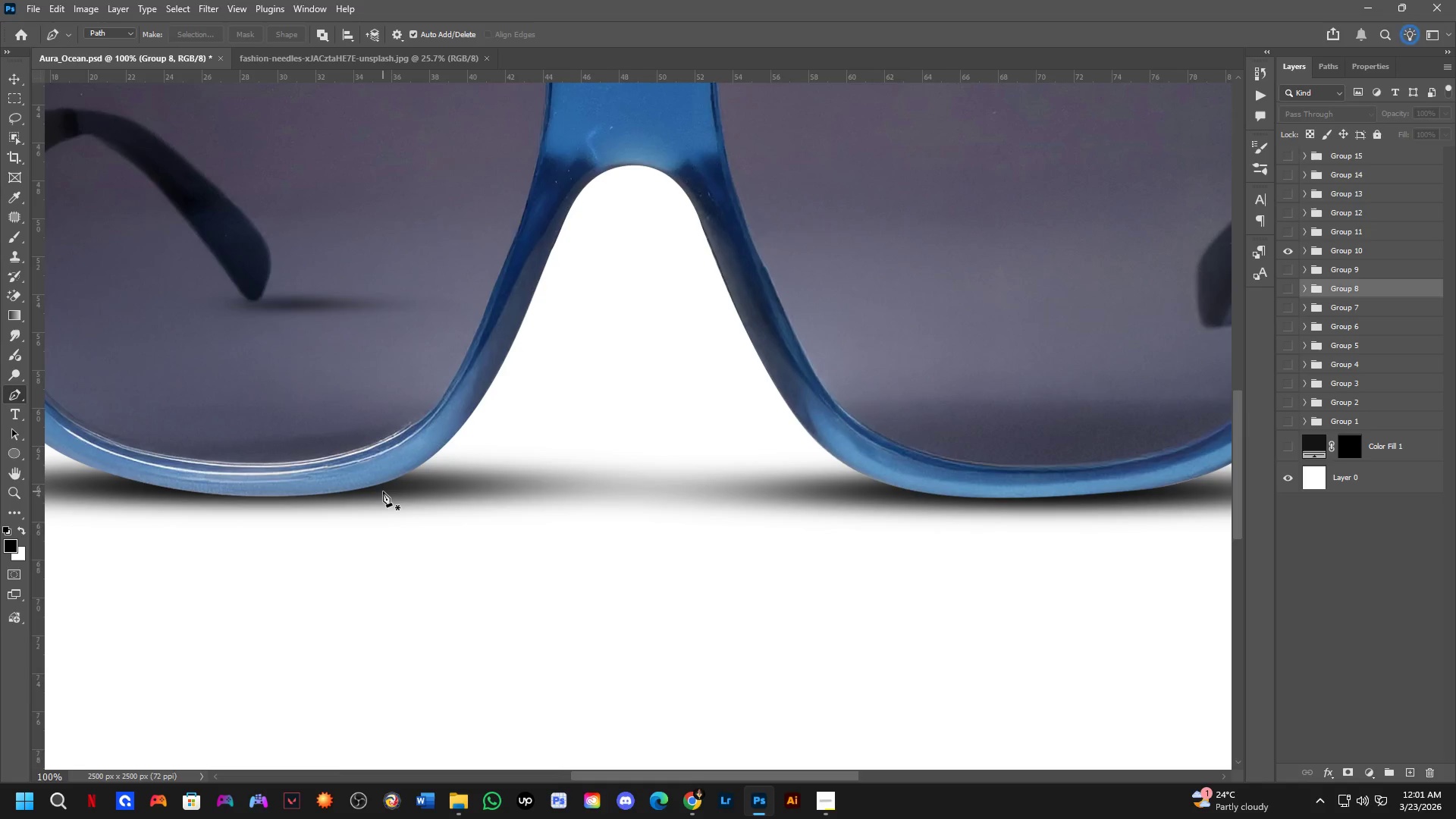 
scroll: coordinate [379, 485], scroll_direction: up, amount: 1.0
 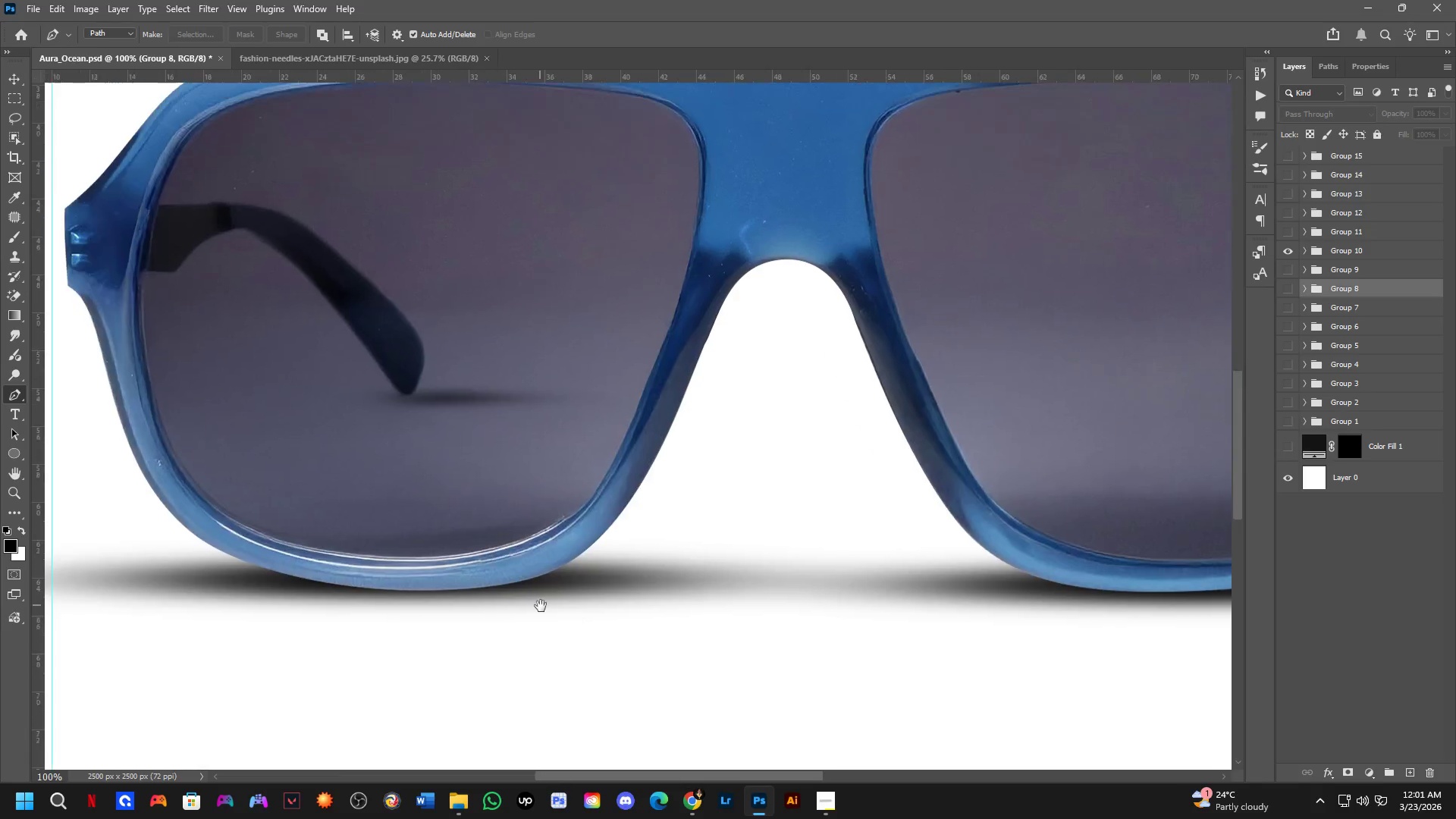 
hold_key(key=Space, duration=0.69)
 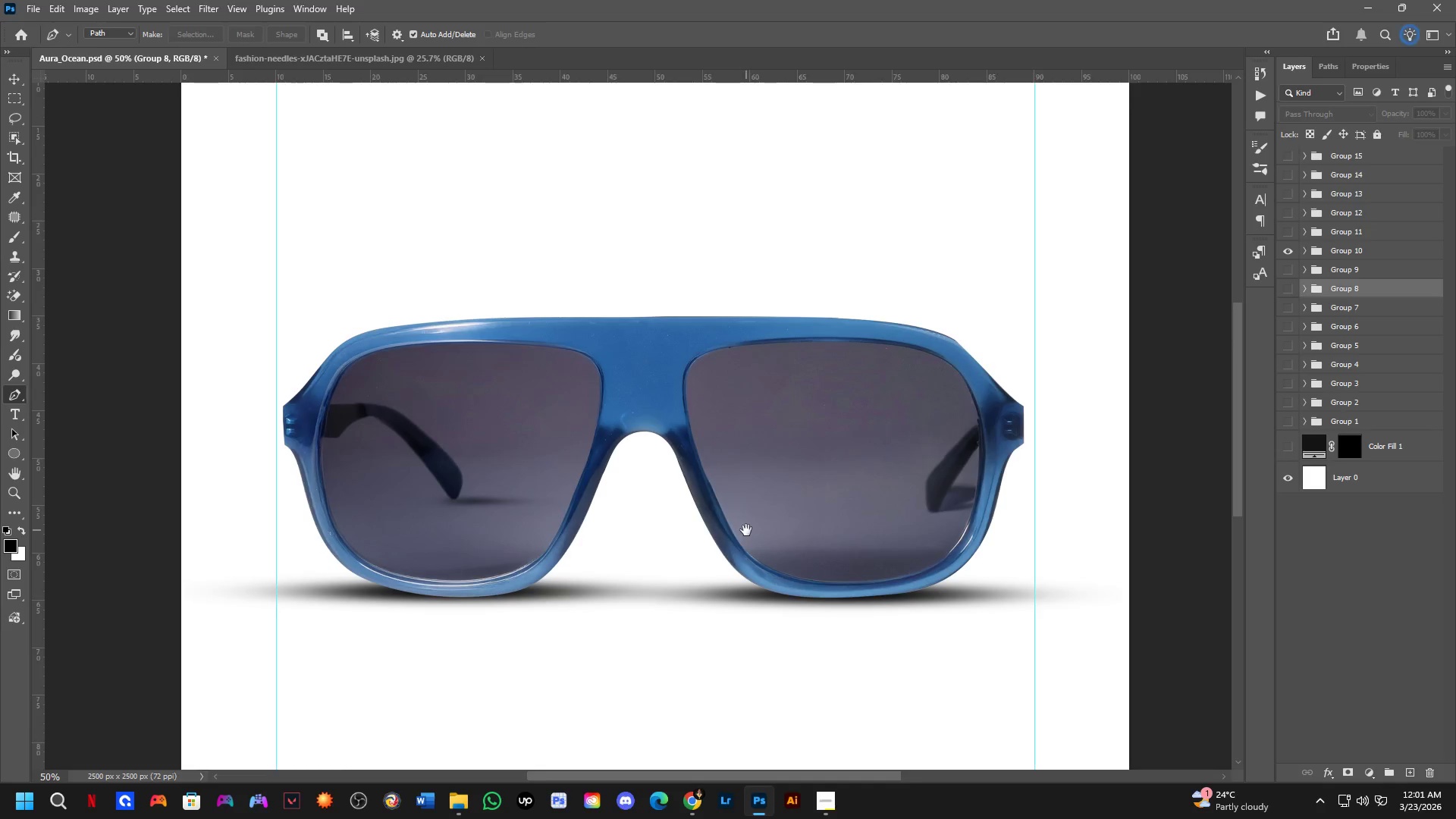 
left_click_drag(start_coordinate=[387, 511], to_coordinate=[542, 607])
 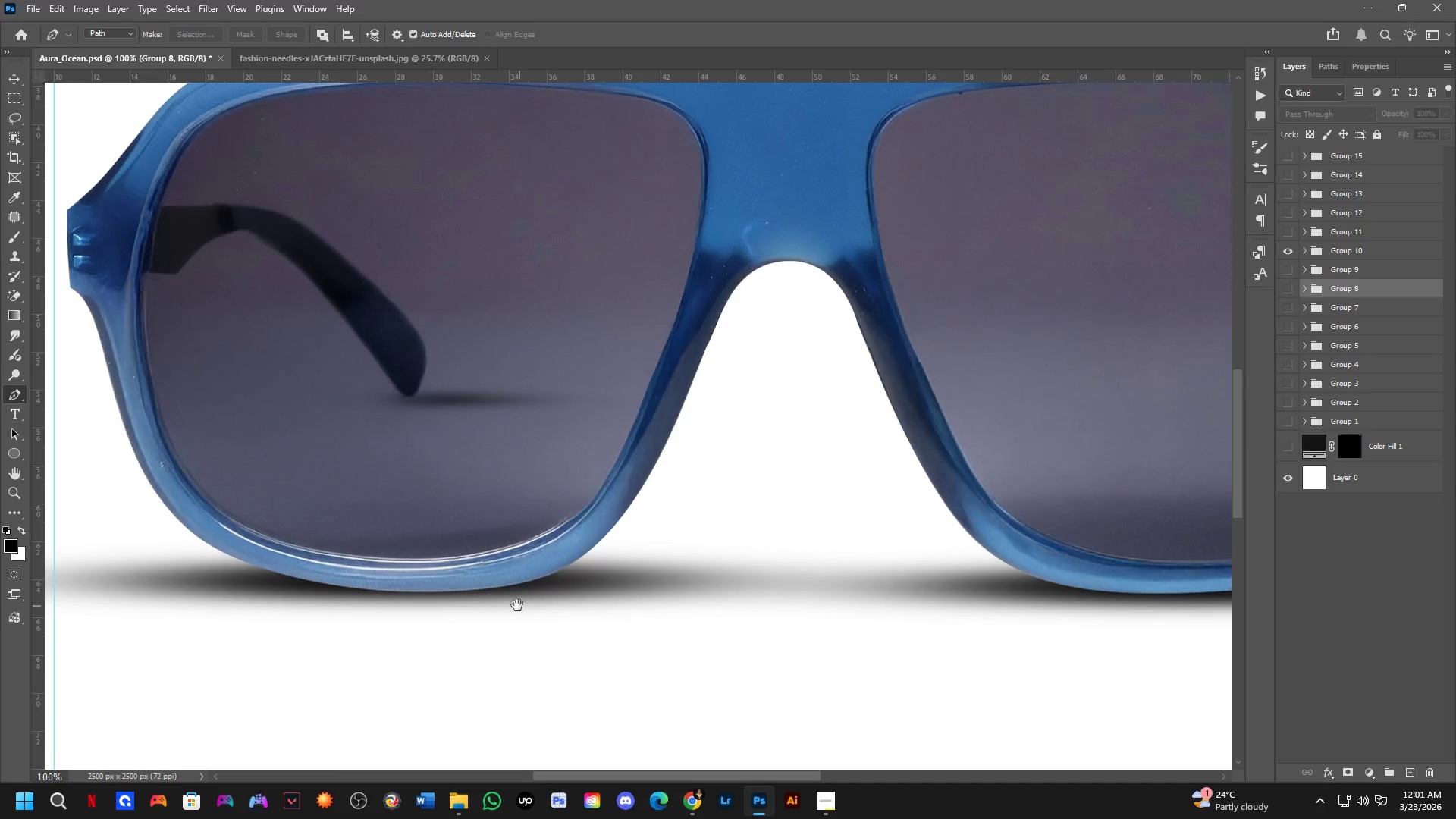 
key(Shift+ShiftLeft)
 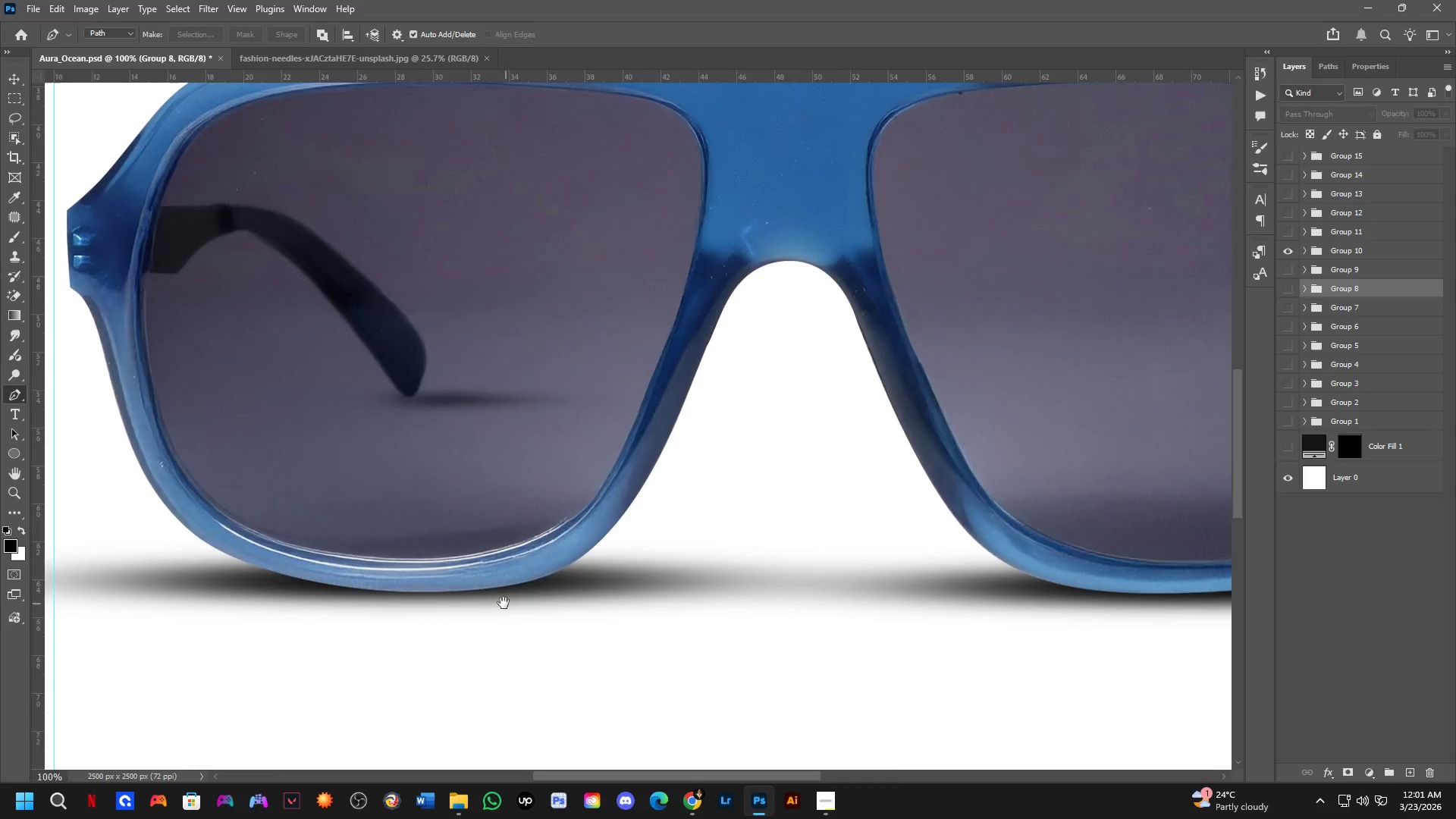 
scroll: coordinate [497, 602], scroll_direction: down, amount: 2.0
 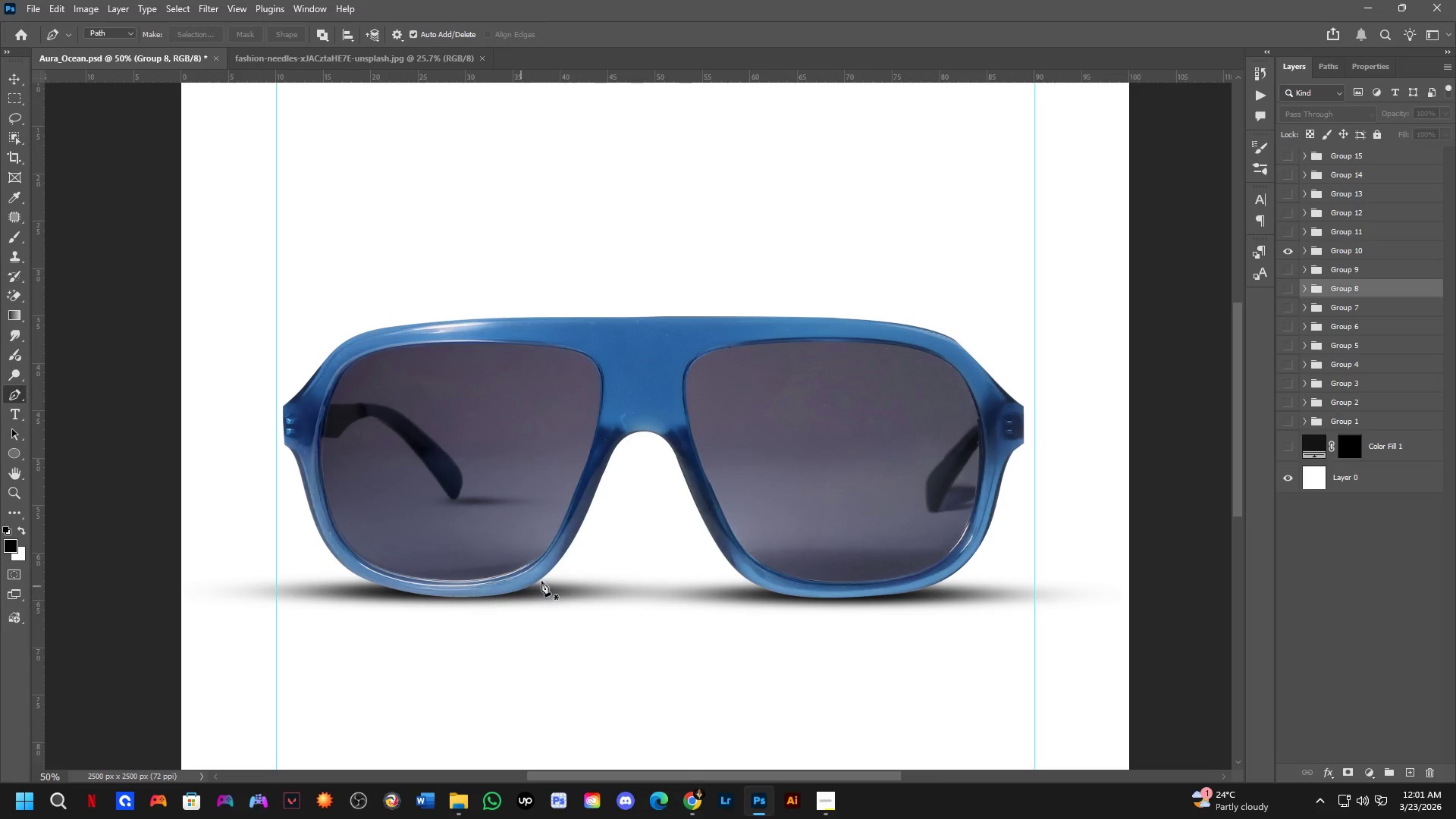 
hold_key(key=Space, duration=0.55)
 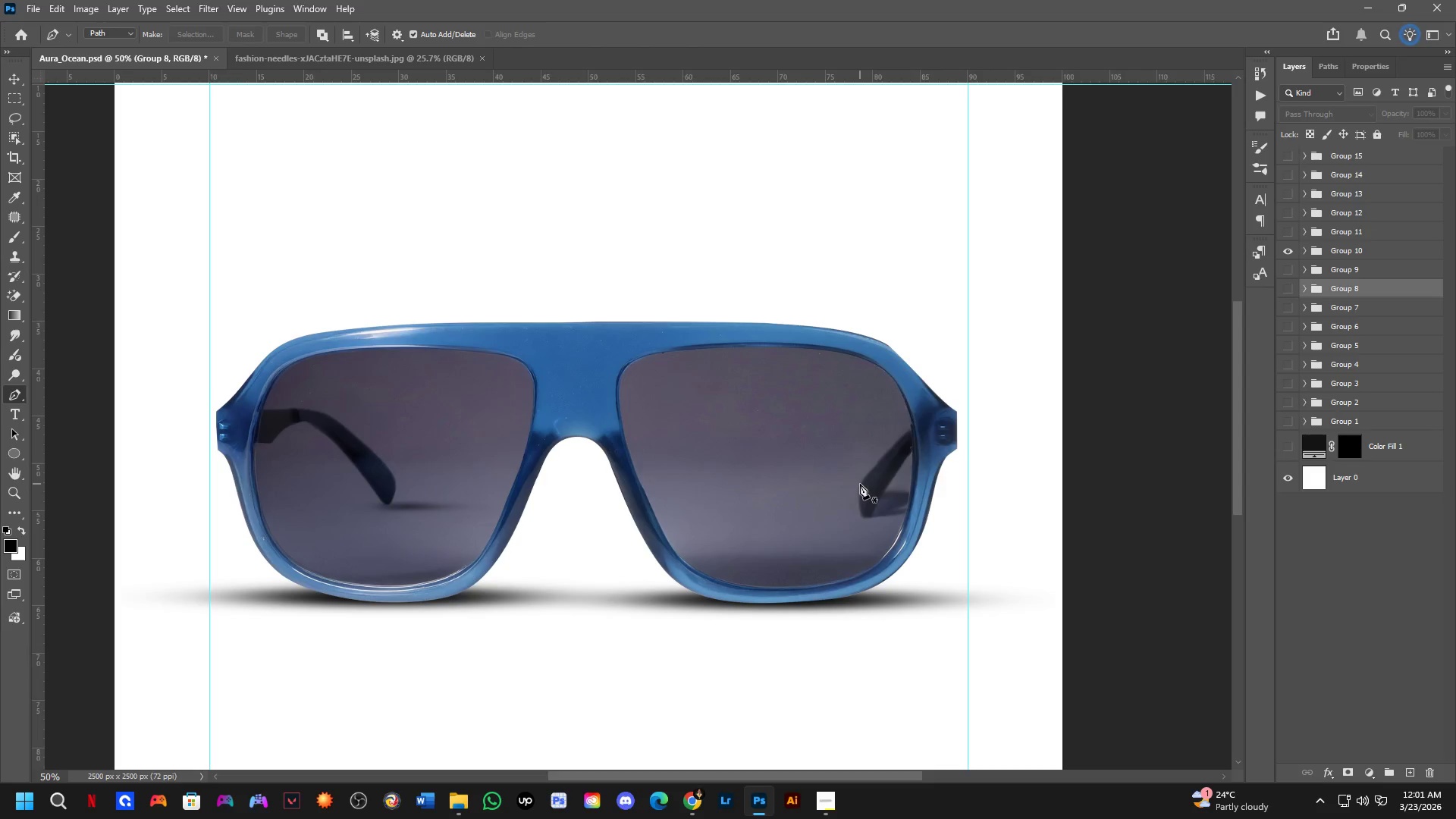 
left_click_drag(start_coordinate=[746, 530], to_coordinate=[679, 535])
 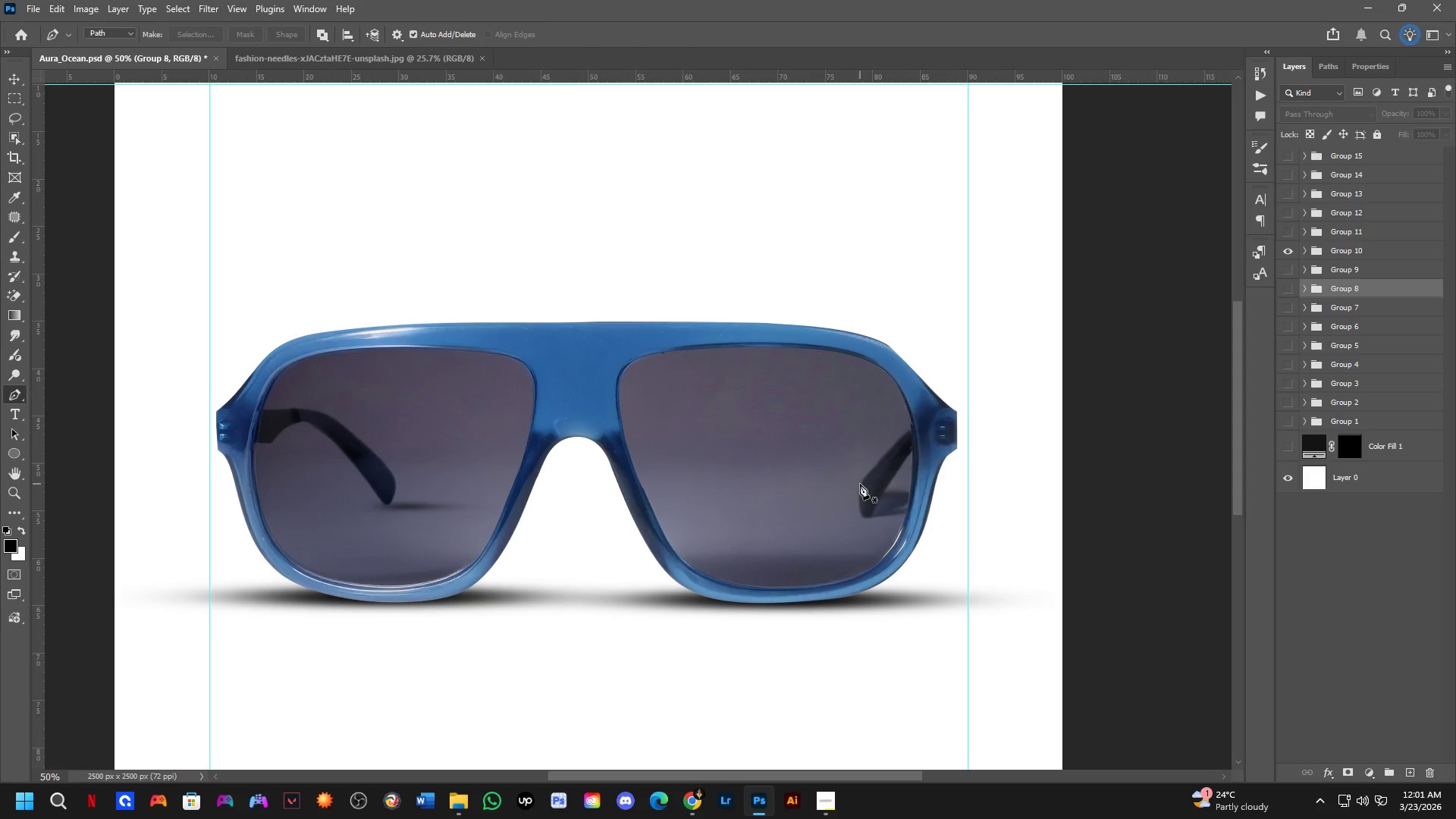 
hold_key(key=Space, duration=0.45)
 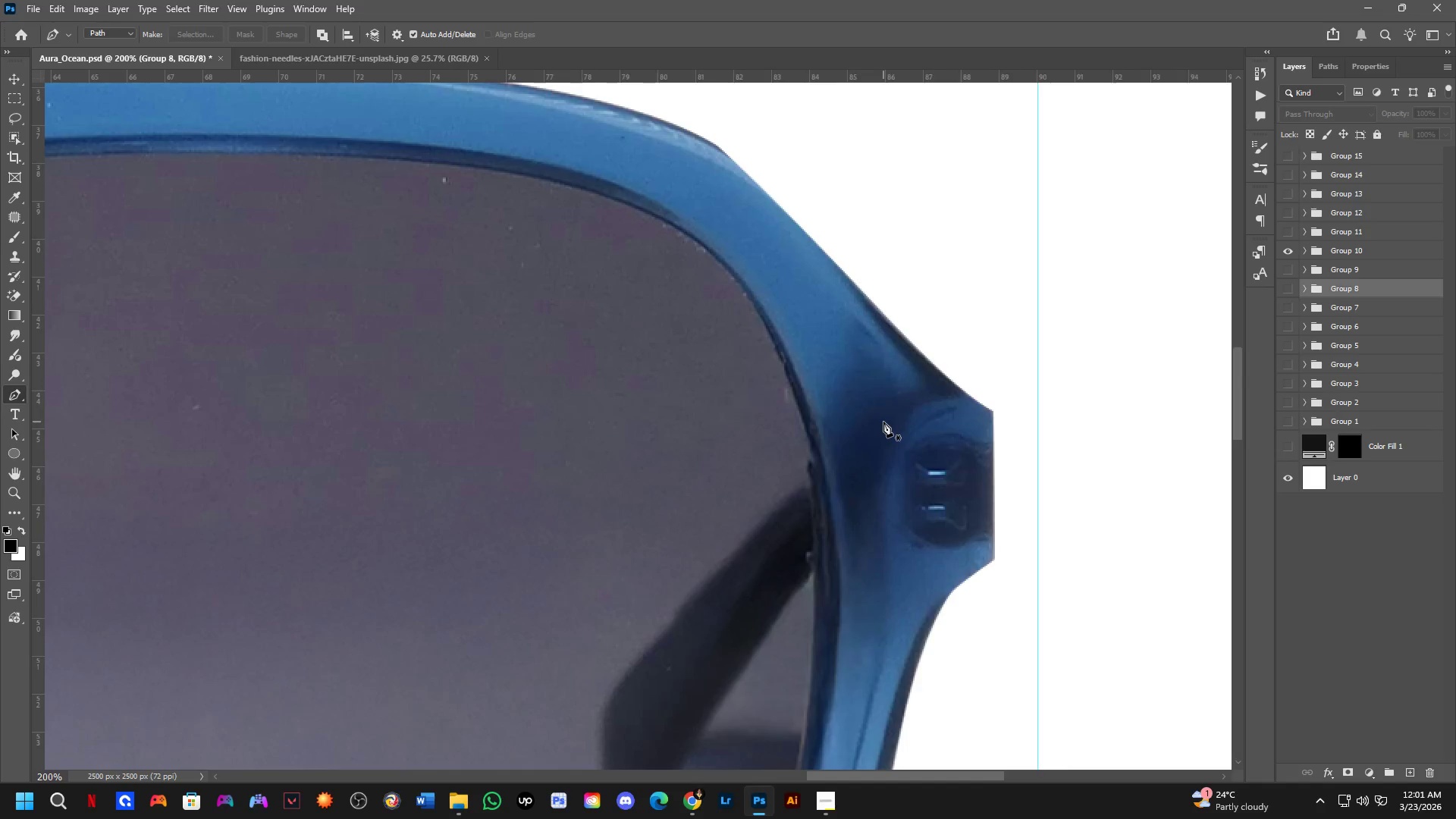 
left_click_drag(start_coordinate=[860, 484], to_coordinate=[814, 484])
 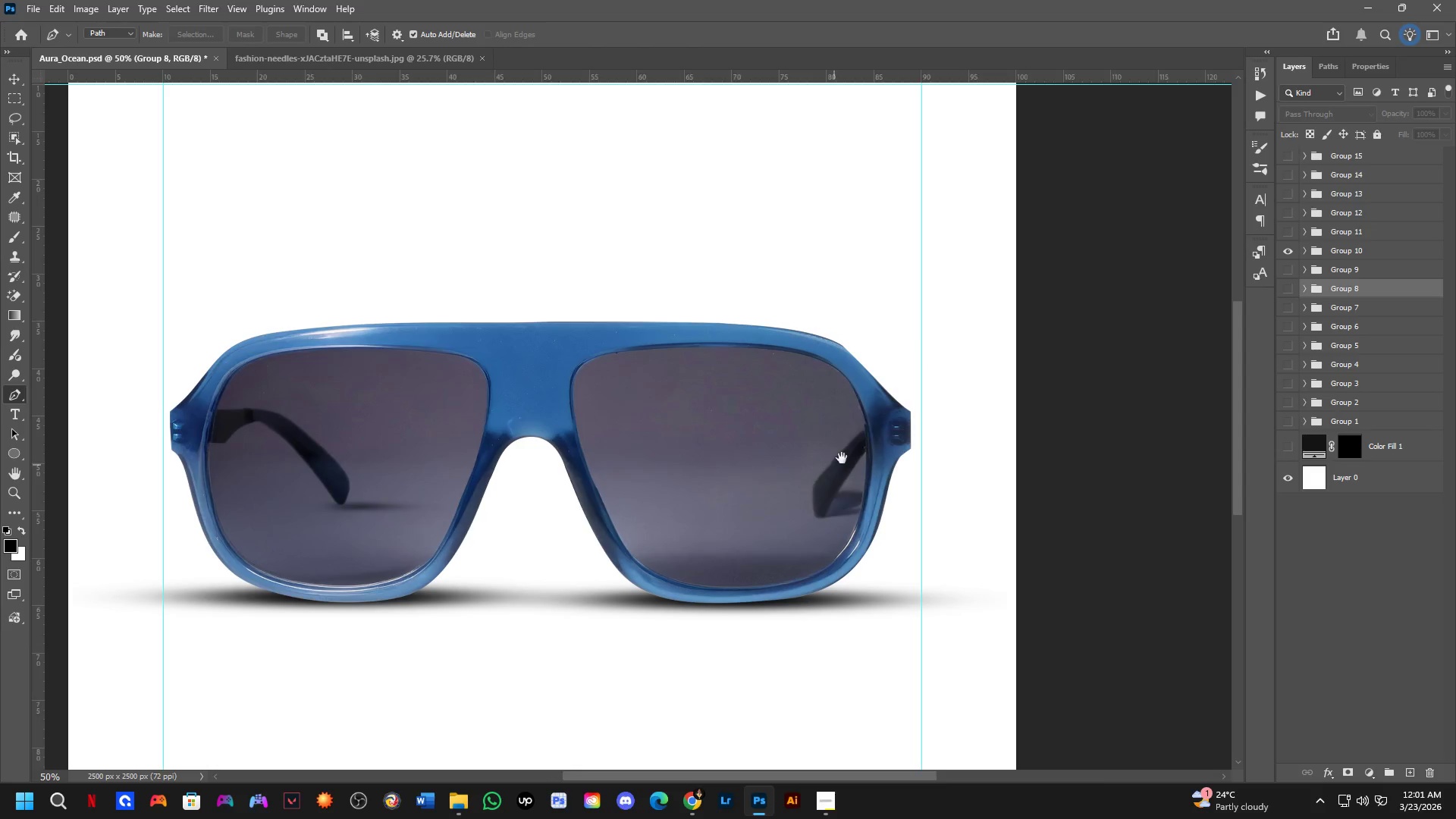 
key(Shift+ShiftLeft)
 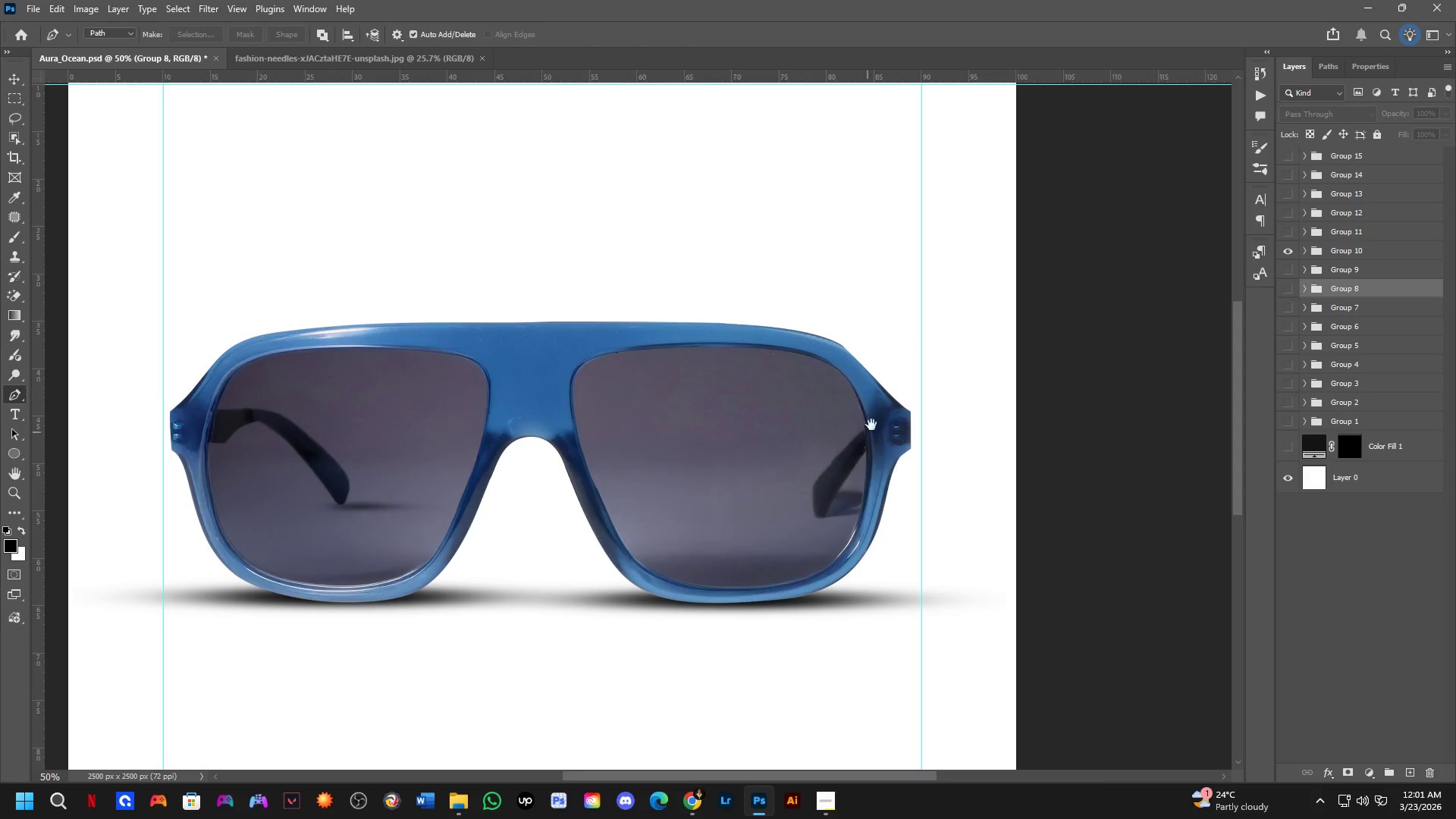 
scroll: coordinate [882, 412], scroll_direction: up, amount: 3.0
 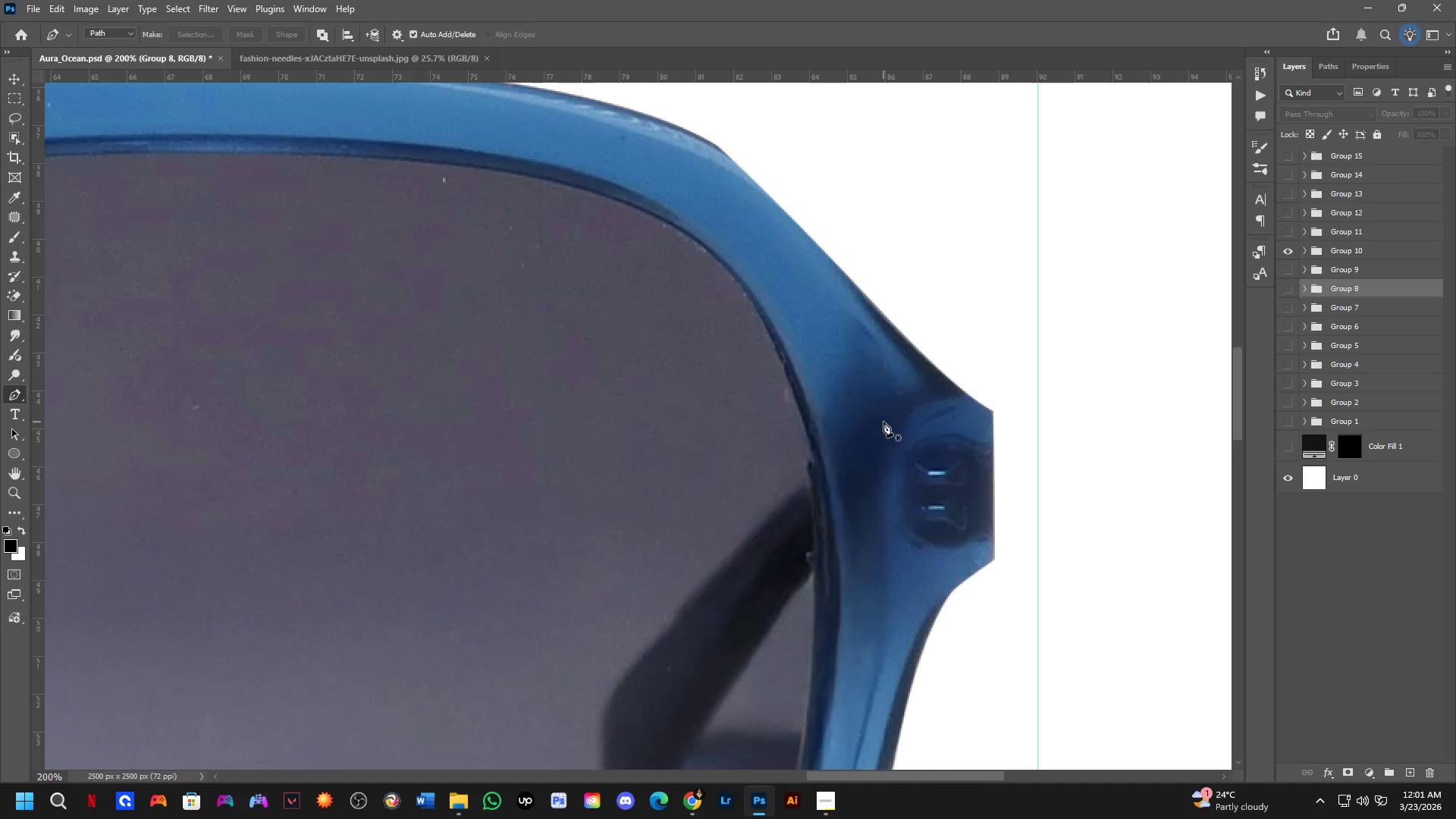 
hold_key(key=ShiftLeft, duration=0.36)
scroll: coordinate [883, 422], scroll_direction: down, amount: 2.0
 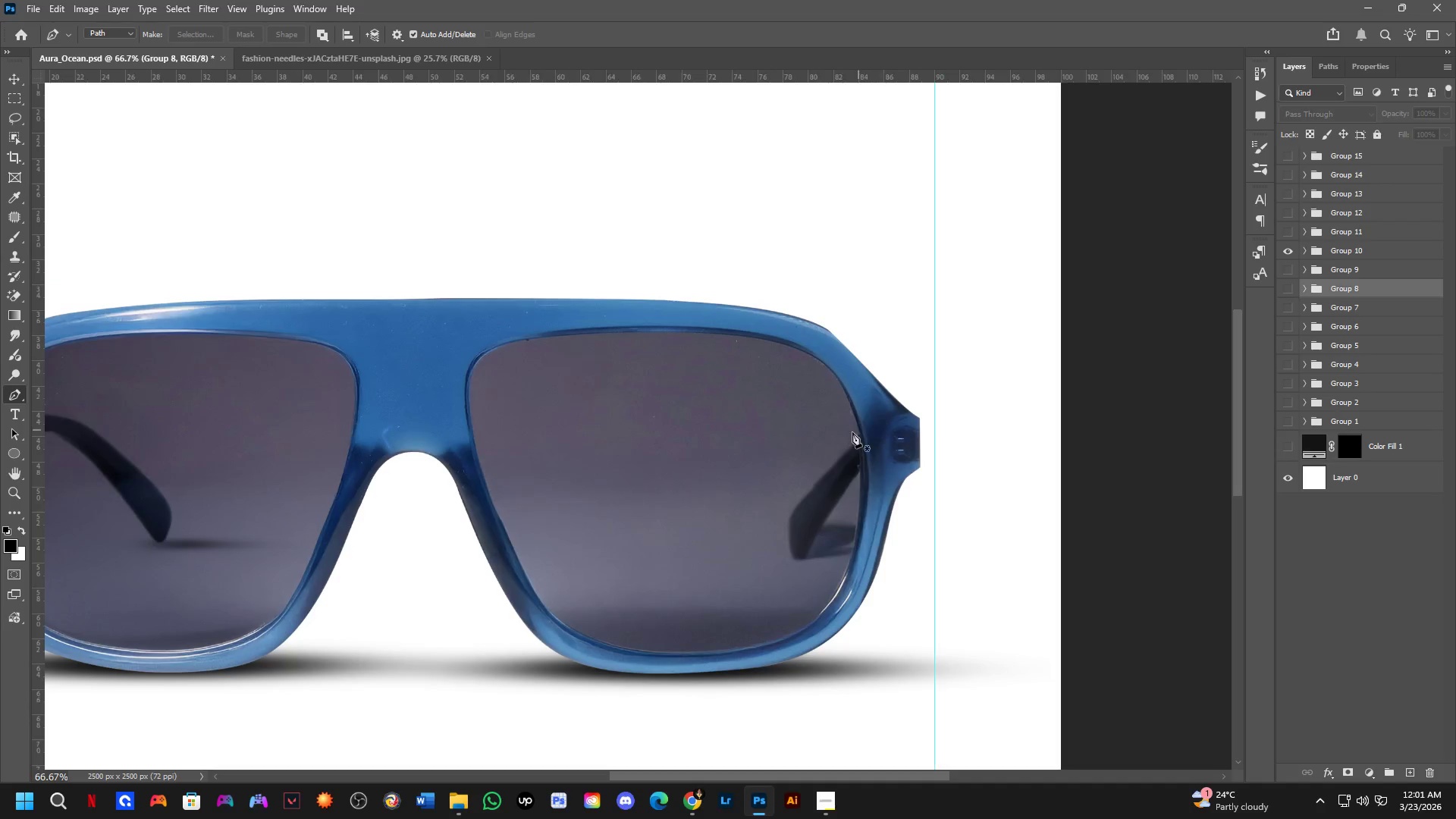 
hold_key(key=Space, duration=0.48)
 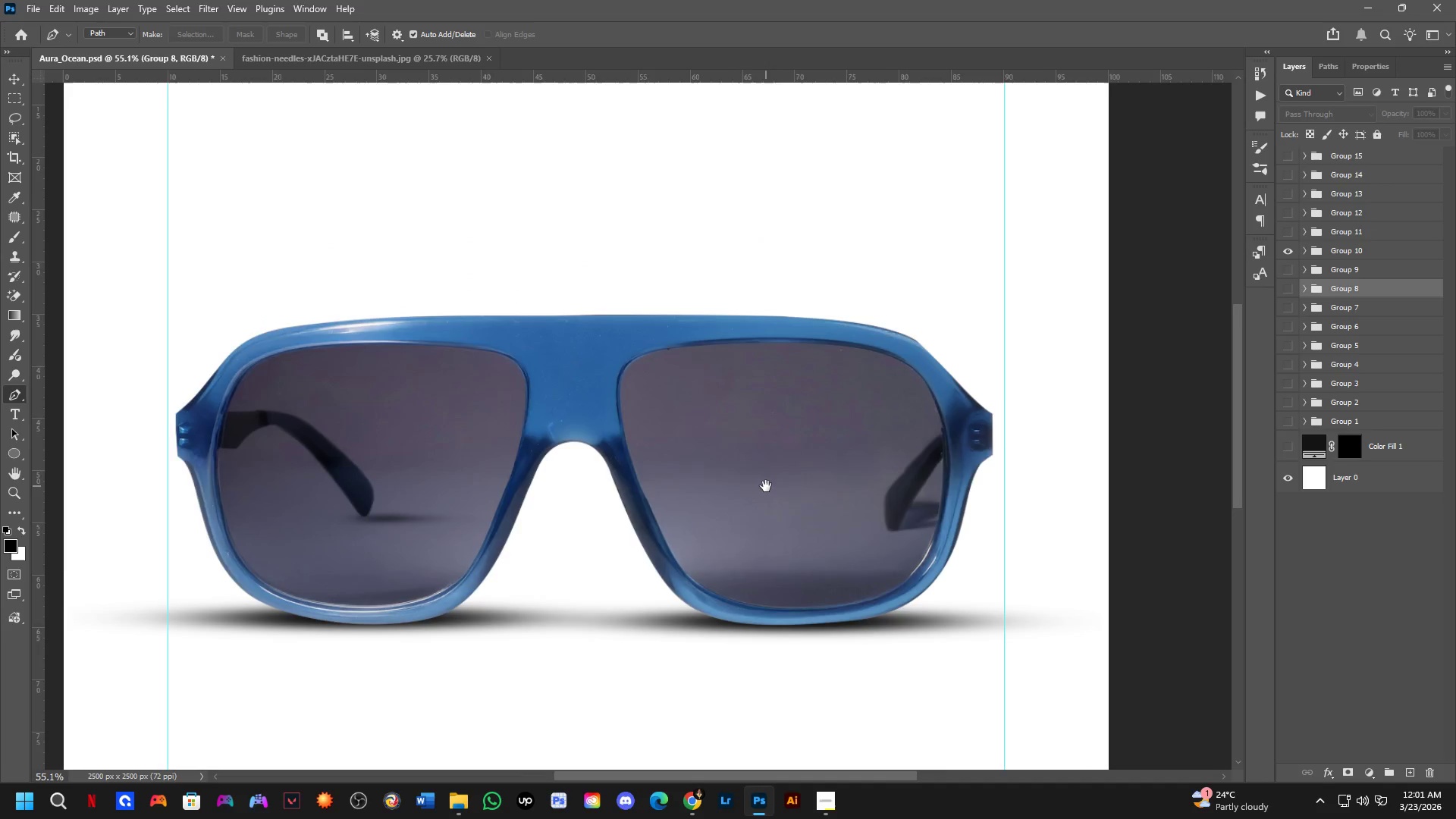 
left_click_drag(start_coordinate=[698, 476], to_coordinate=[843, 377])
 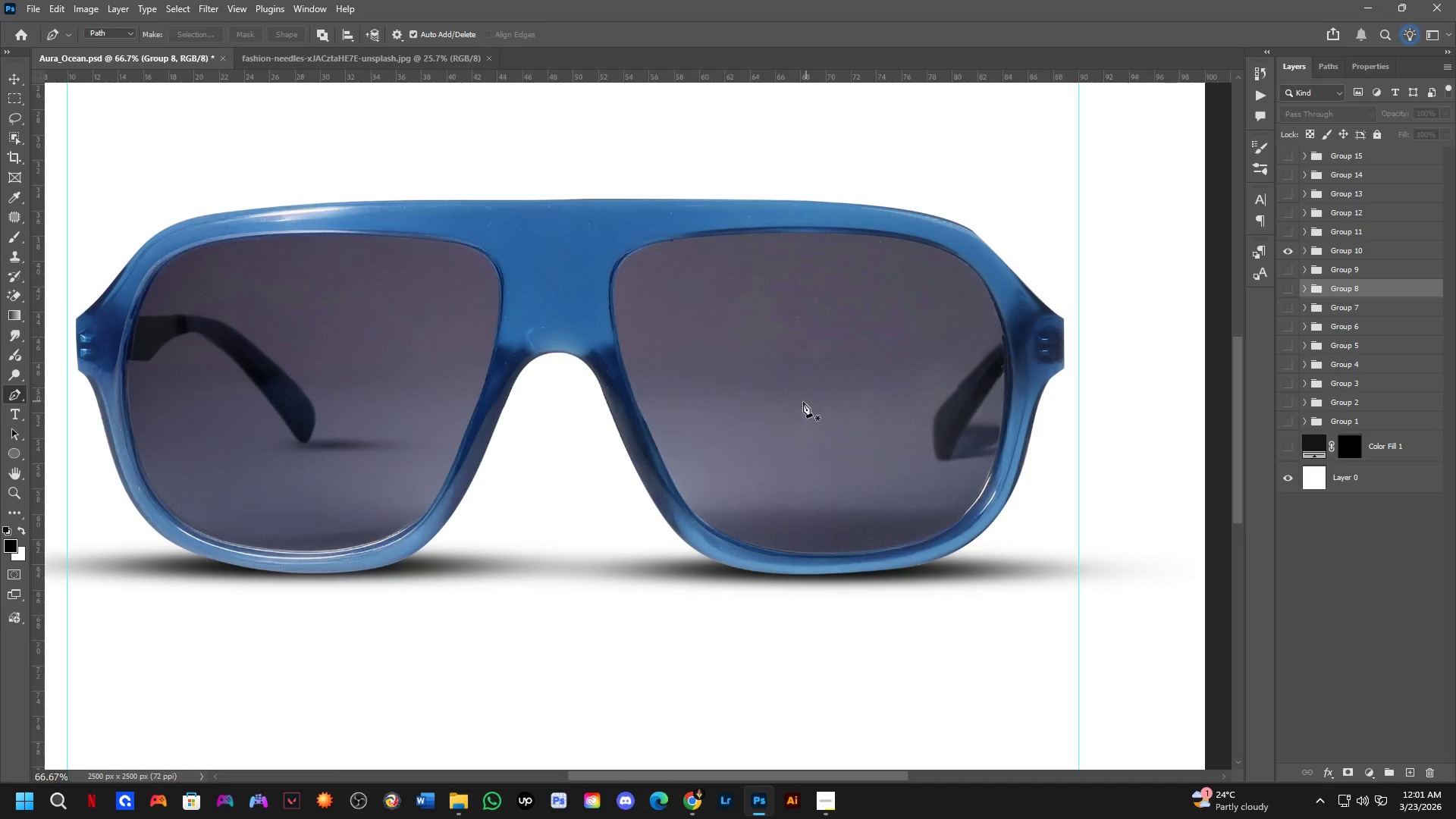 
scroll: coordinate [791, 413], scroll_direction: down, amount: 2.0
 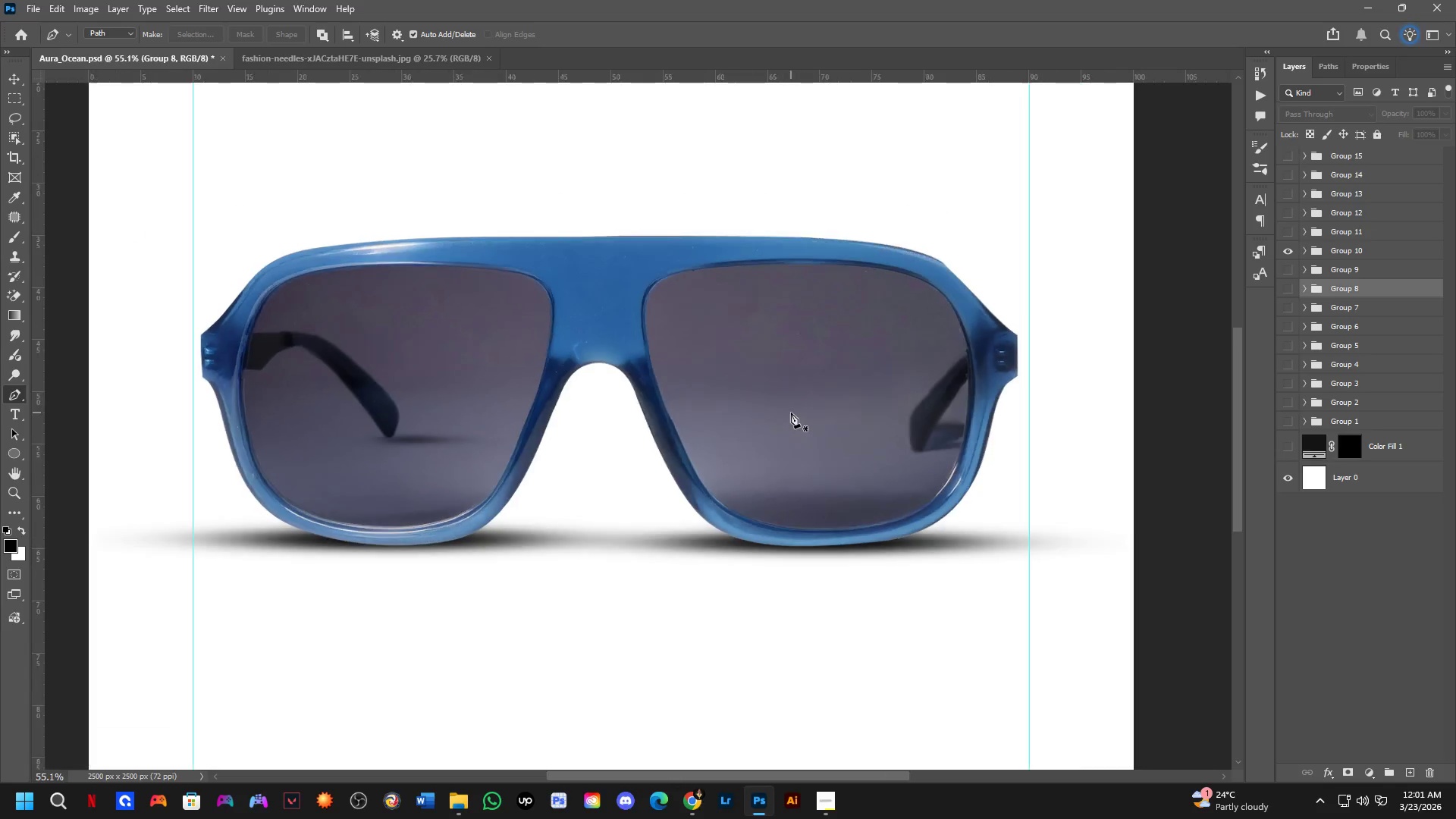 
hold_key(key=Space, duration=0.31)
 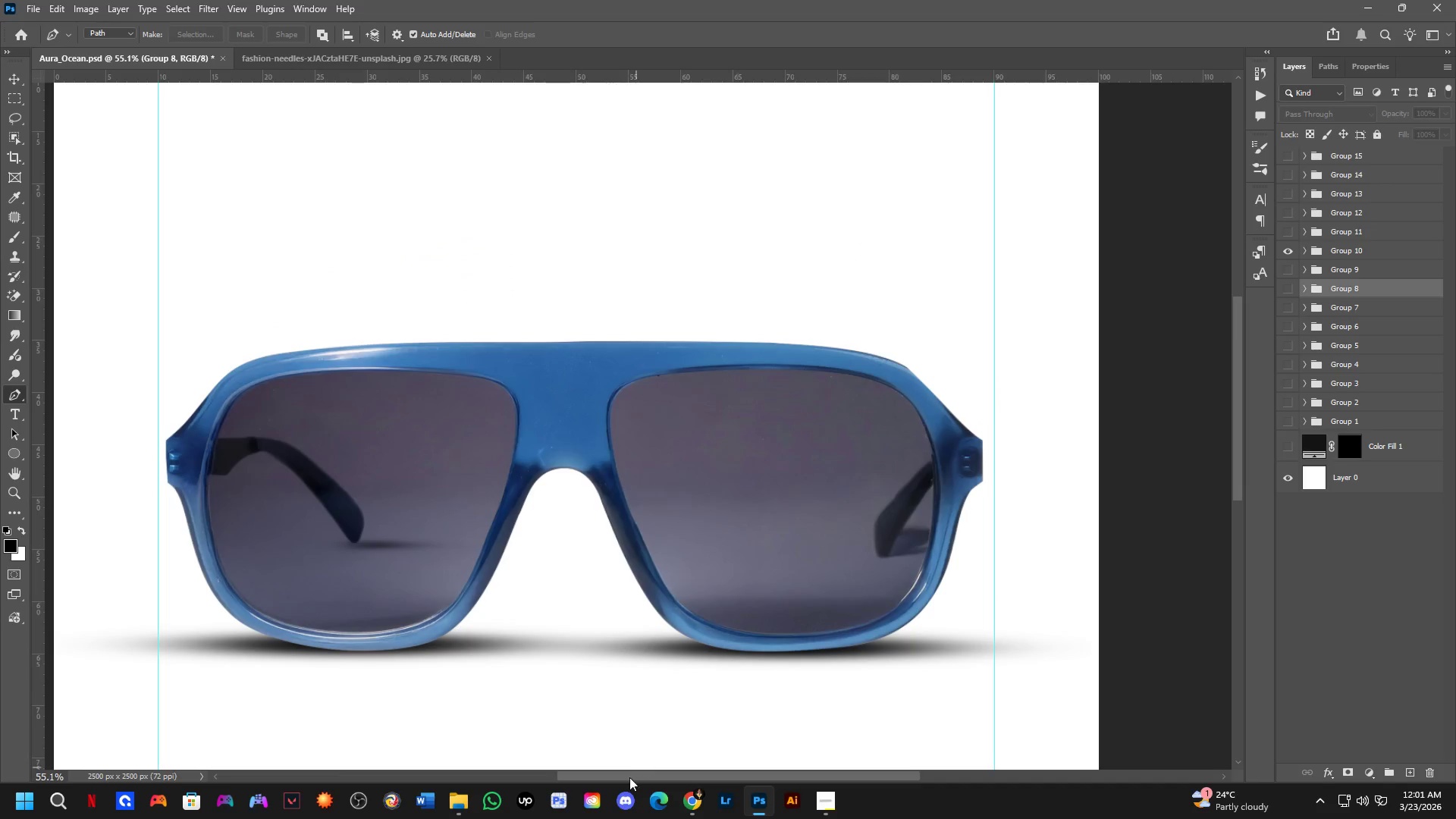 
left_click_drag(start_coordinate=[791, 407], to_coordinate=[766, 486])
 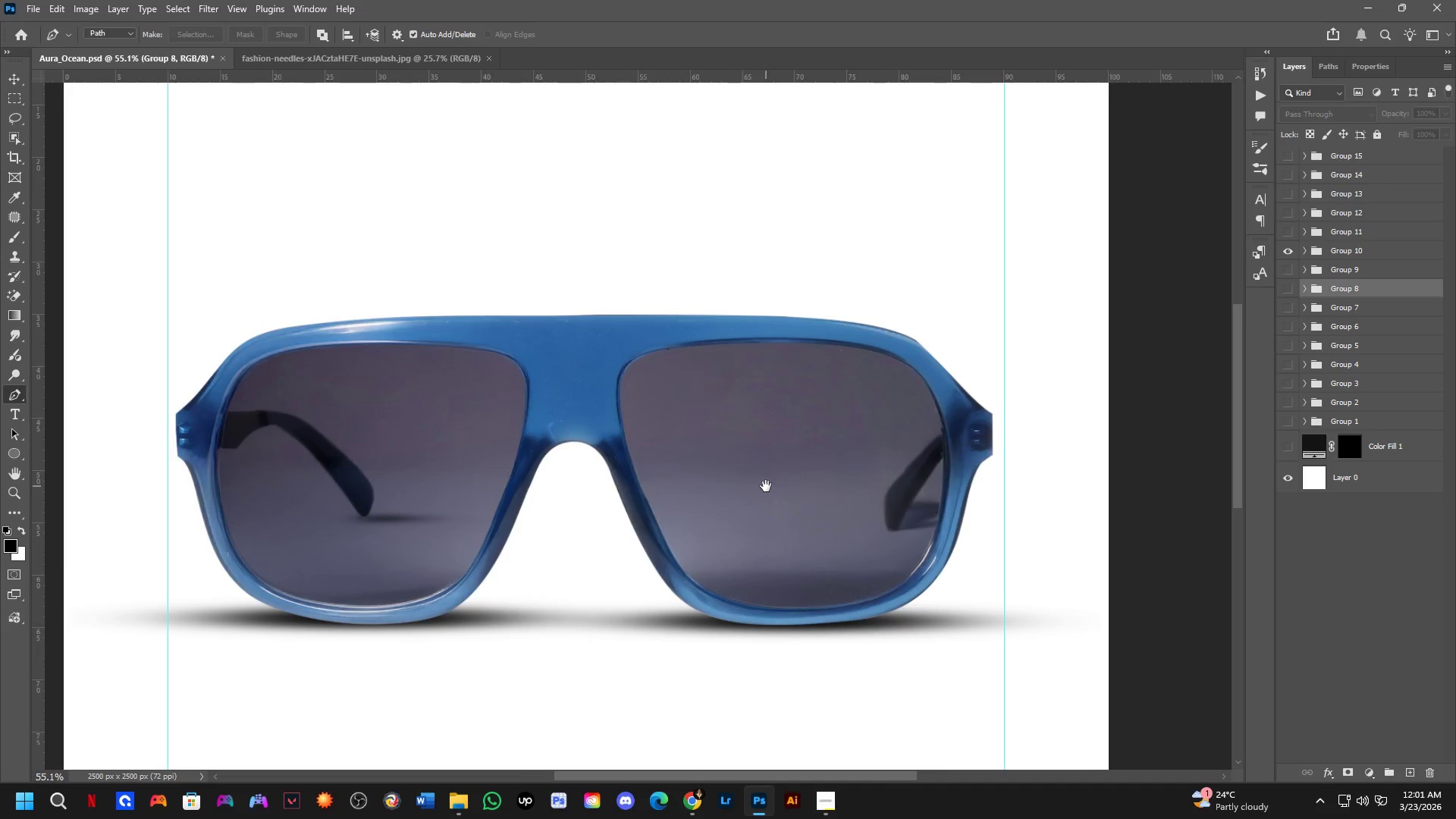 
key(Control+ControlLeft)
 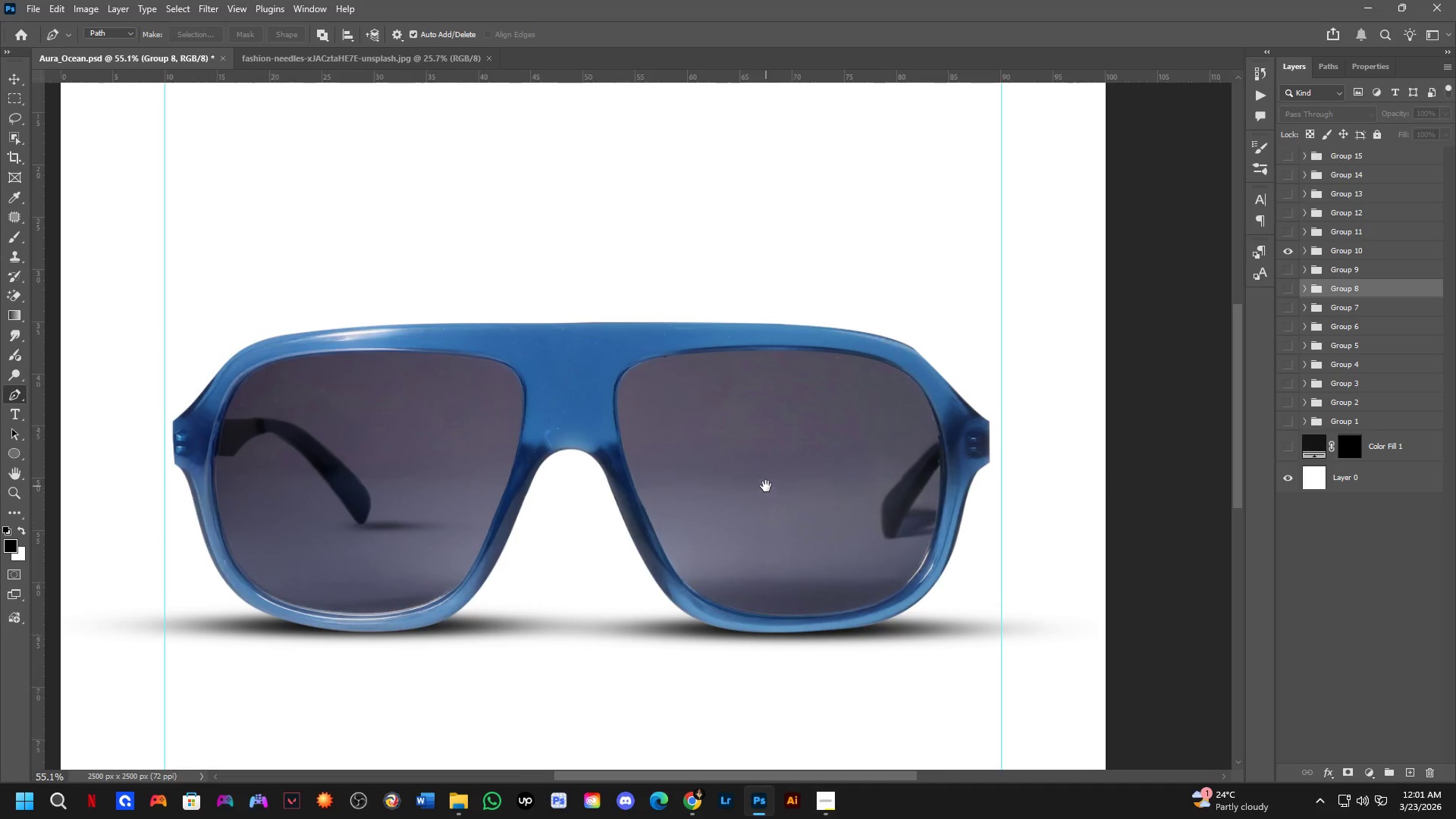 
key(Control+Shift+ShiftLeft)
 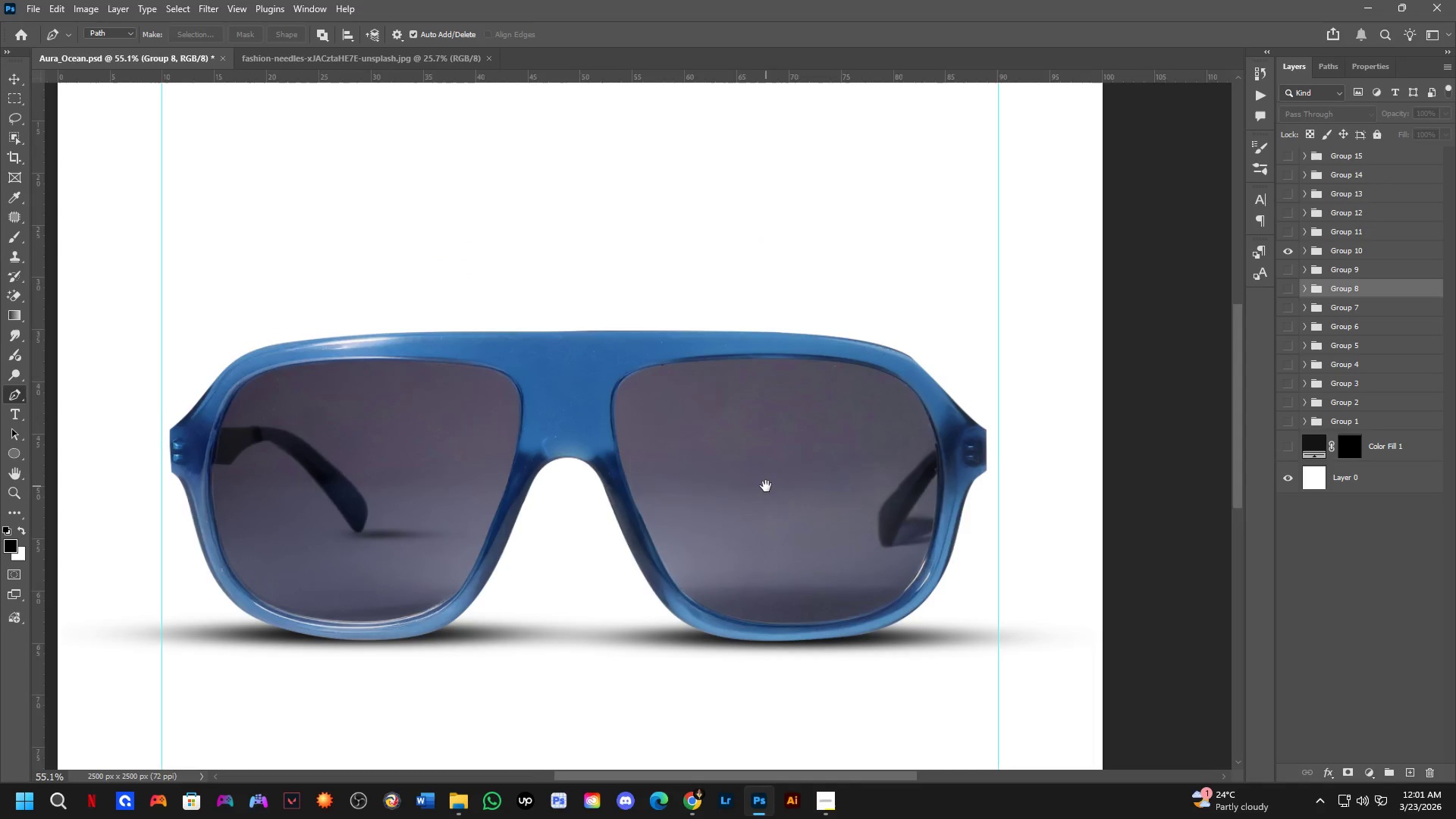 
key(Control+Shift+S)
 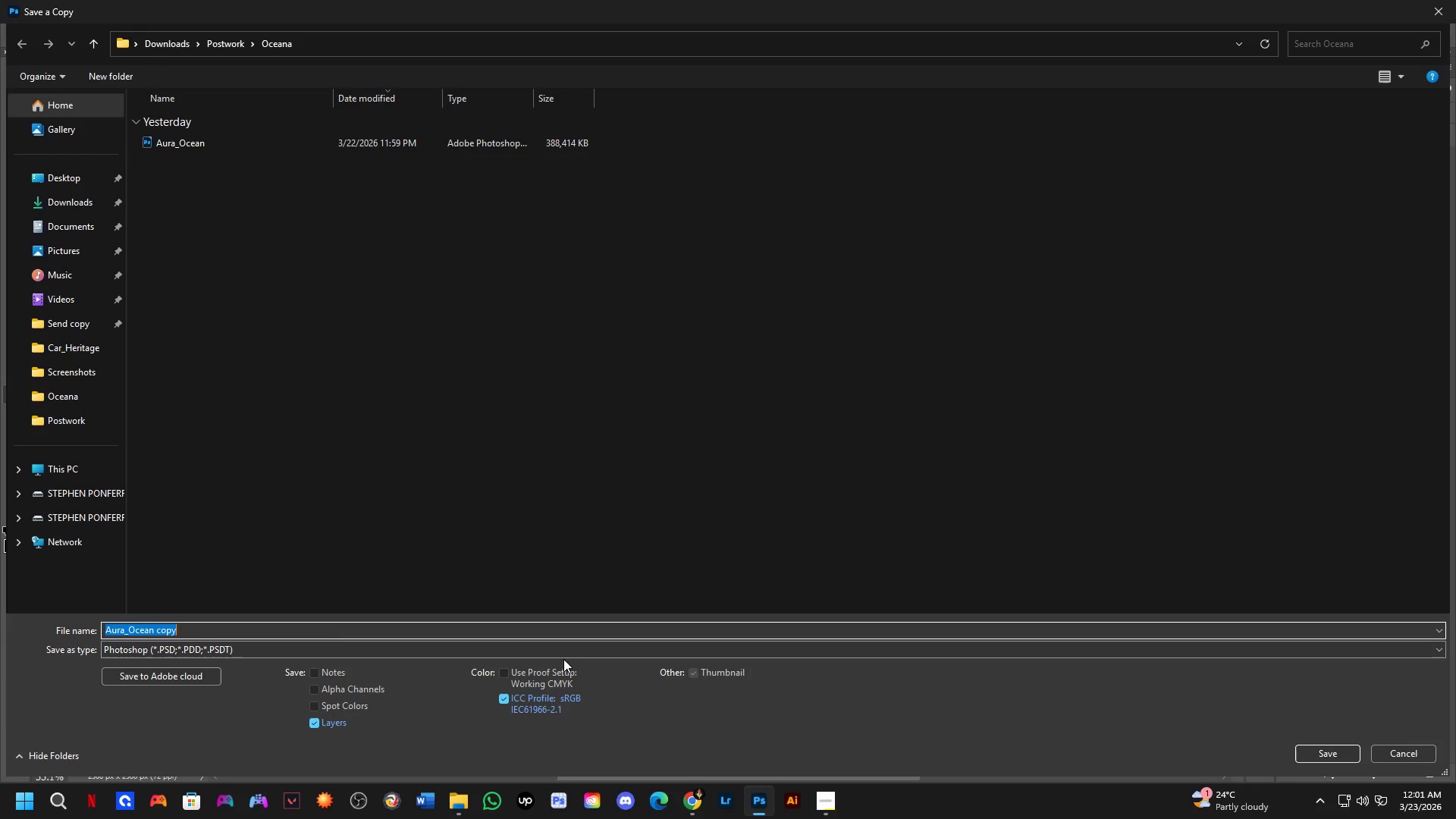 
left_click_drag(start_coordinate=[271, 496], to_coordinate=[334, 465])
 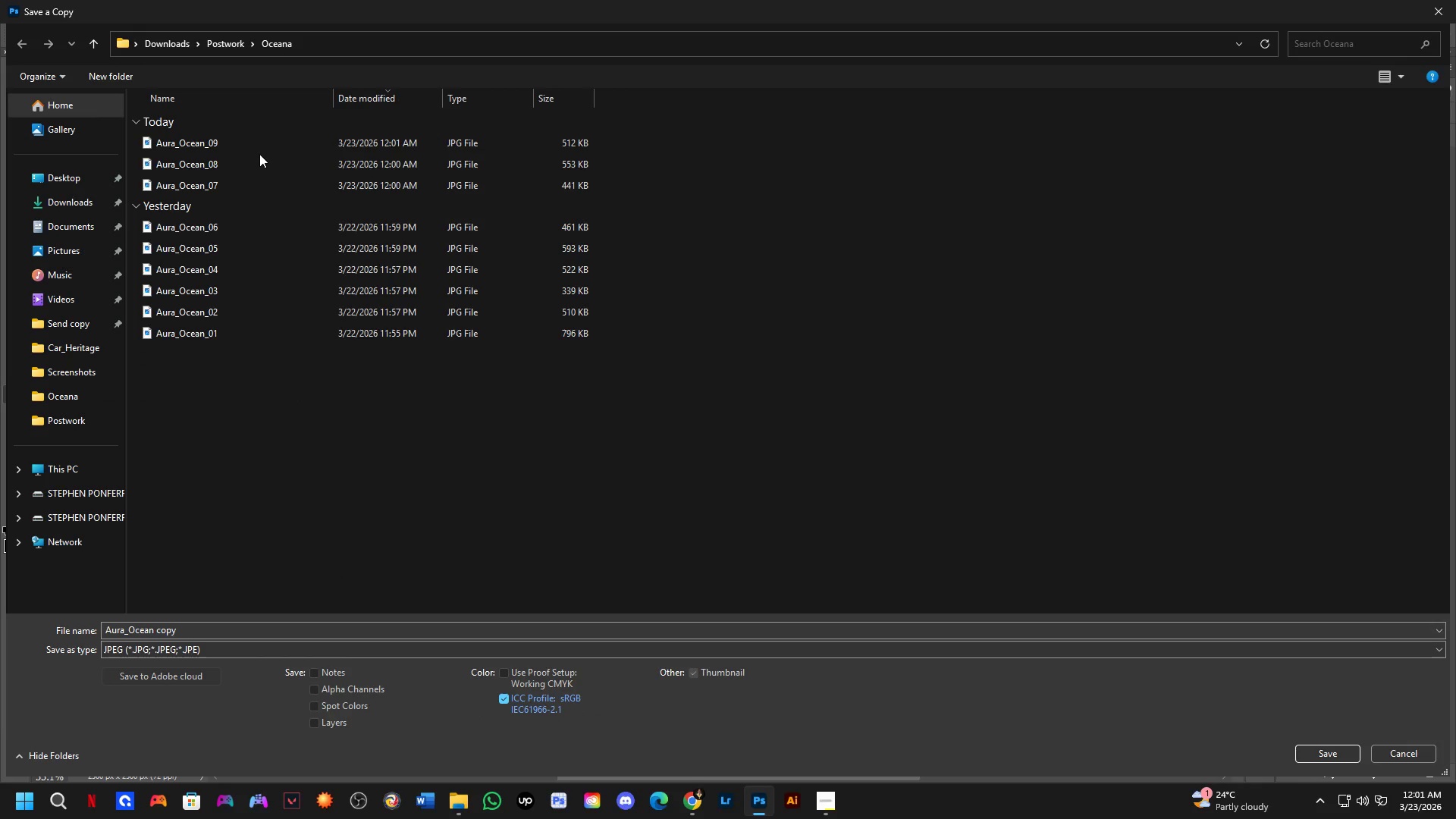 
double_click([261, 149])
 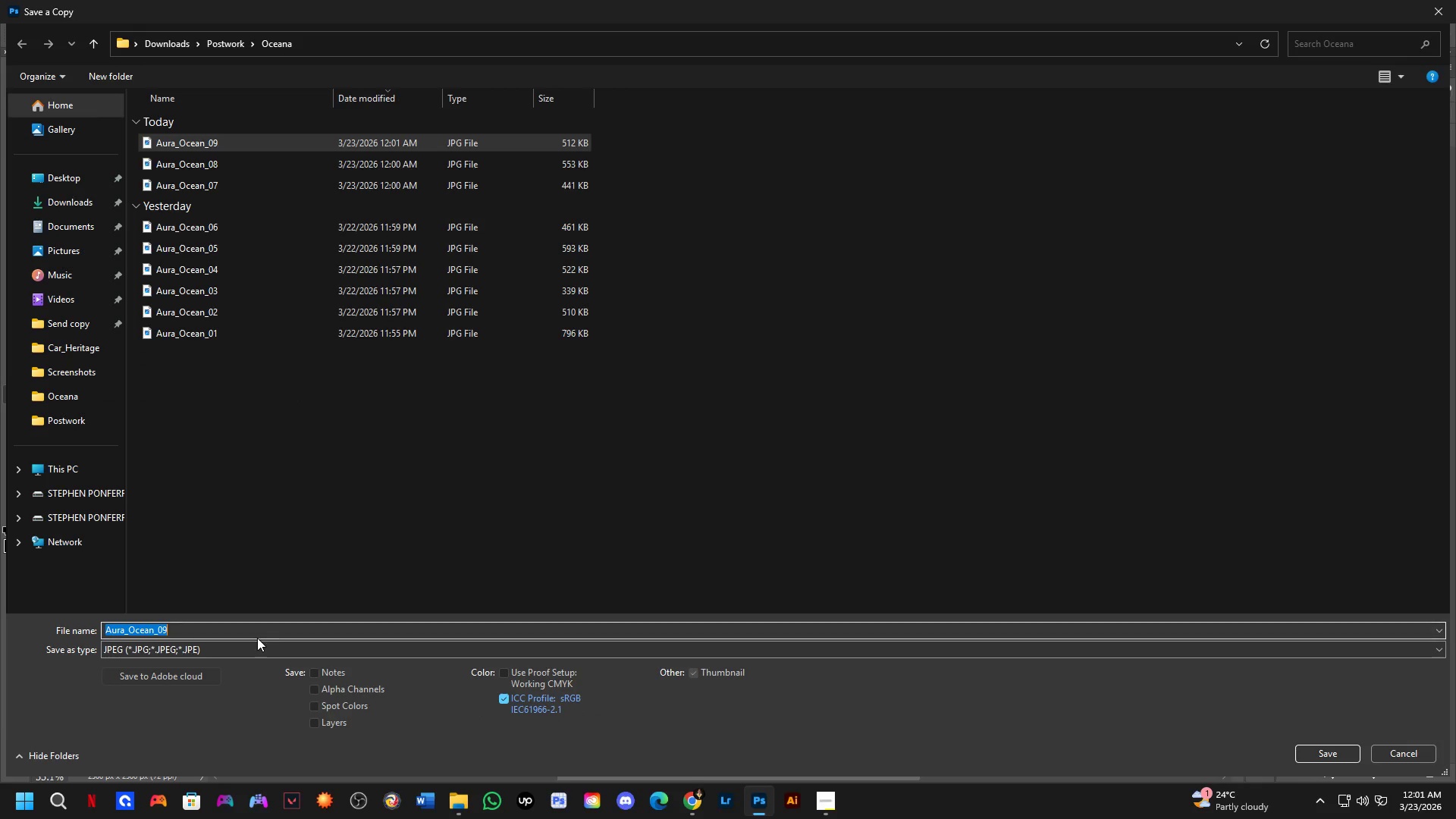 
triple_click([255, 635])
 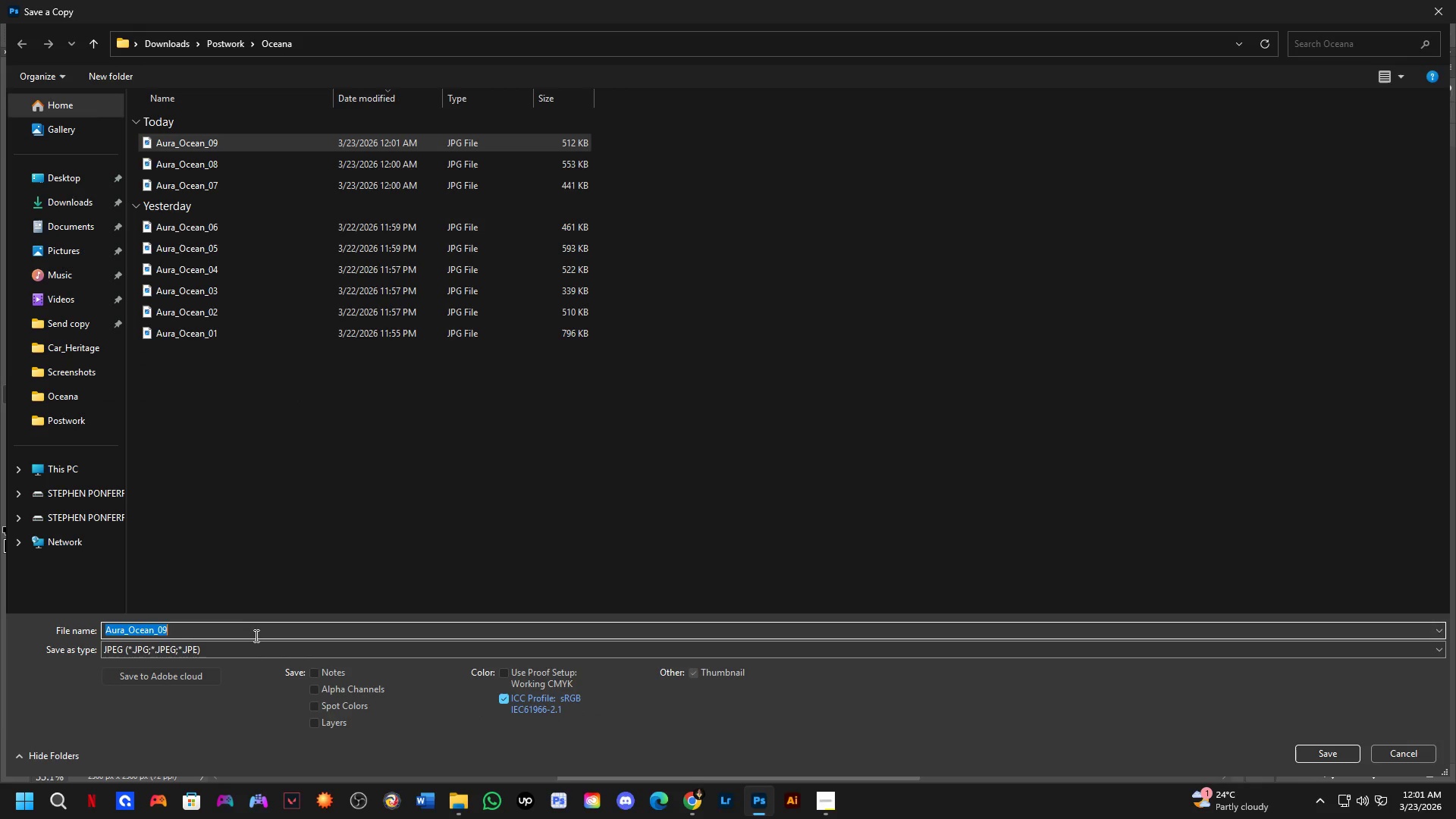 
triple_click([255, 635])
 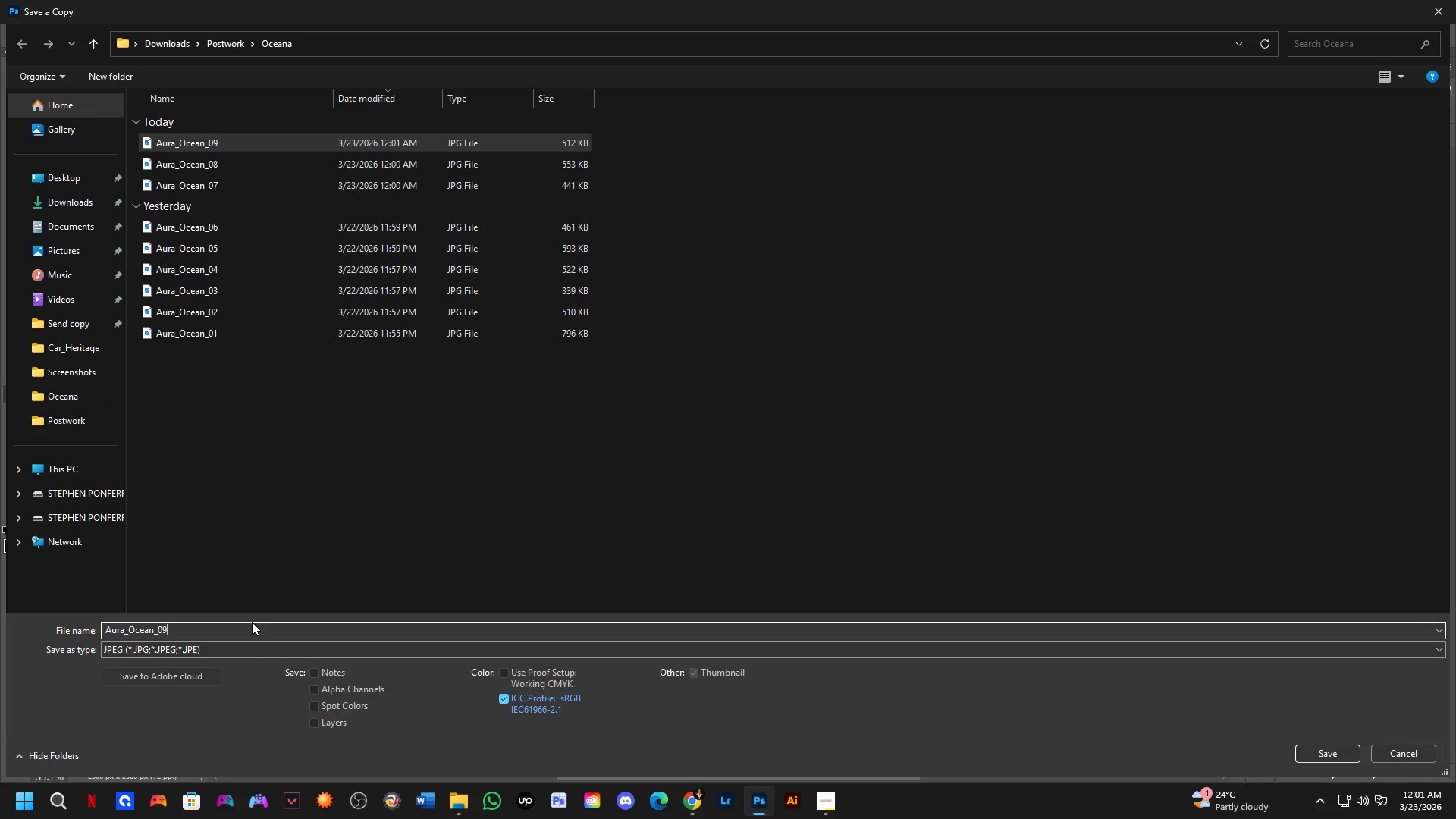 
key(Backspace)
 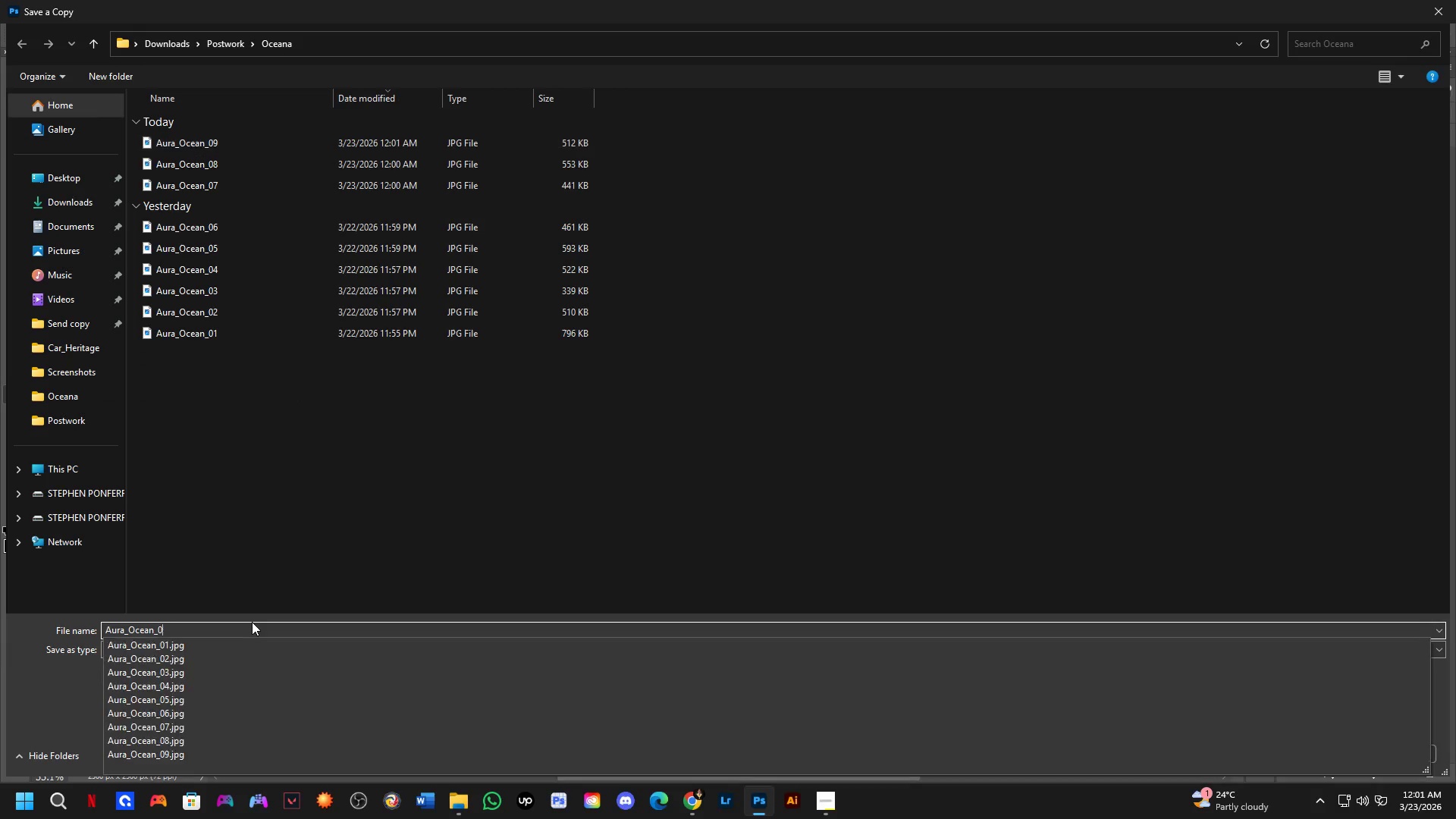 
key(Numpad1)
 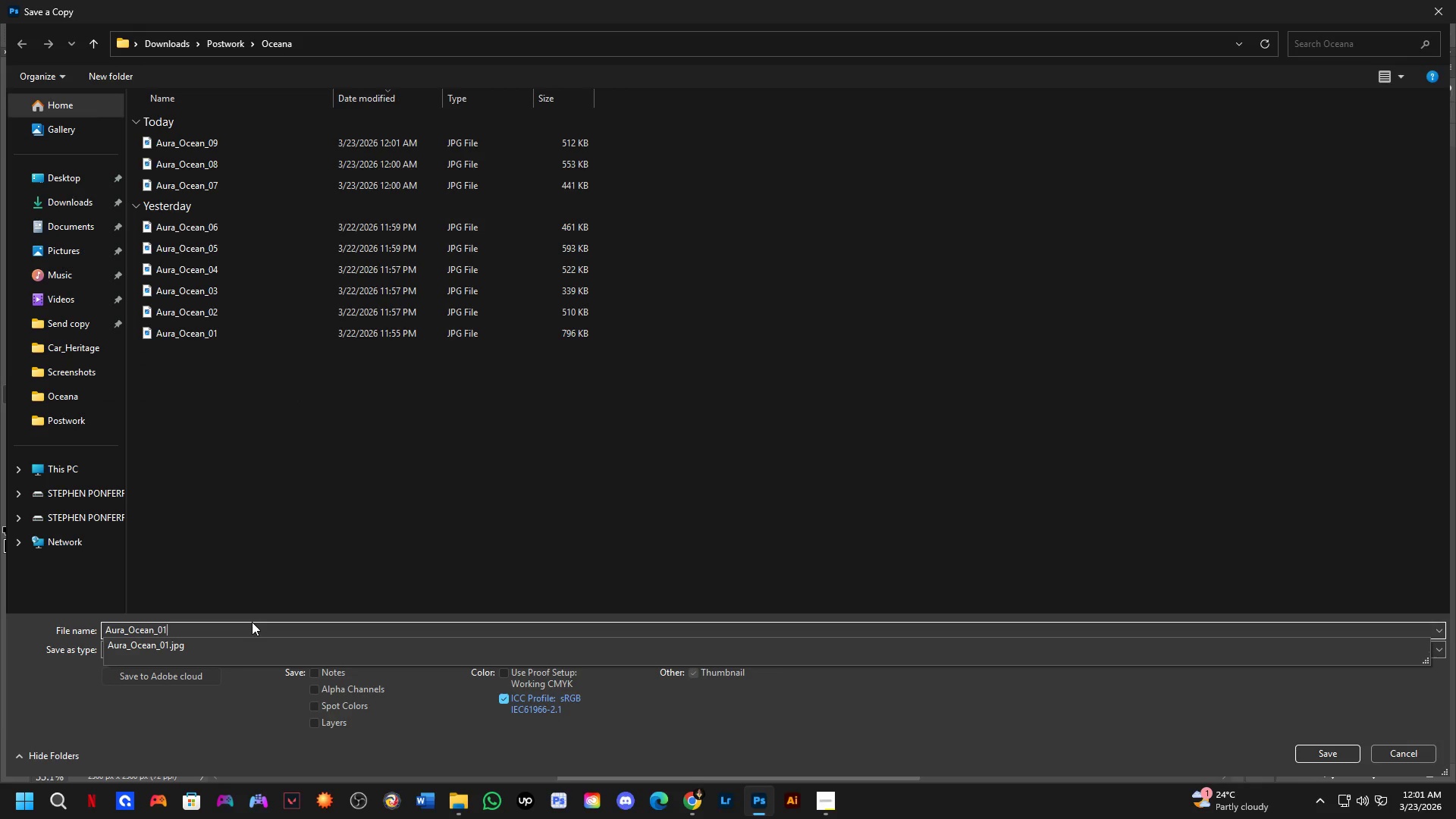 
key(Backspace)
 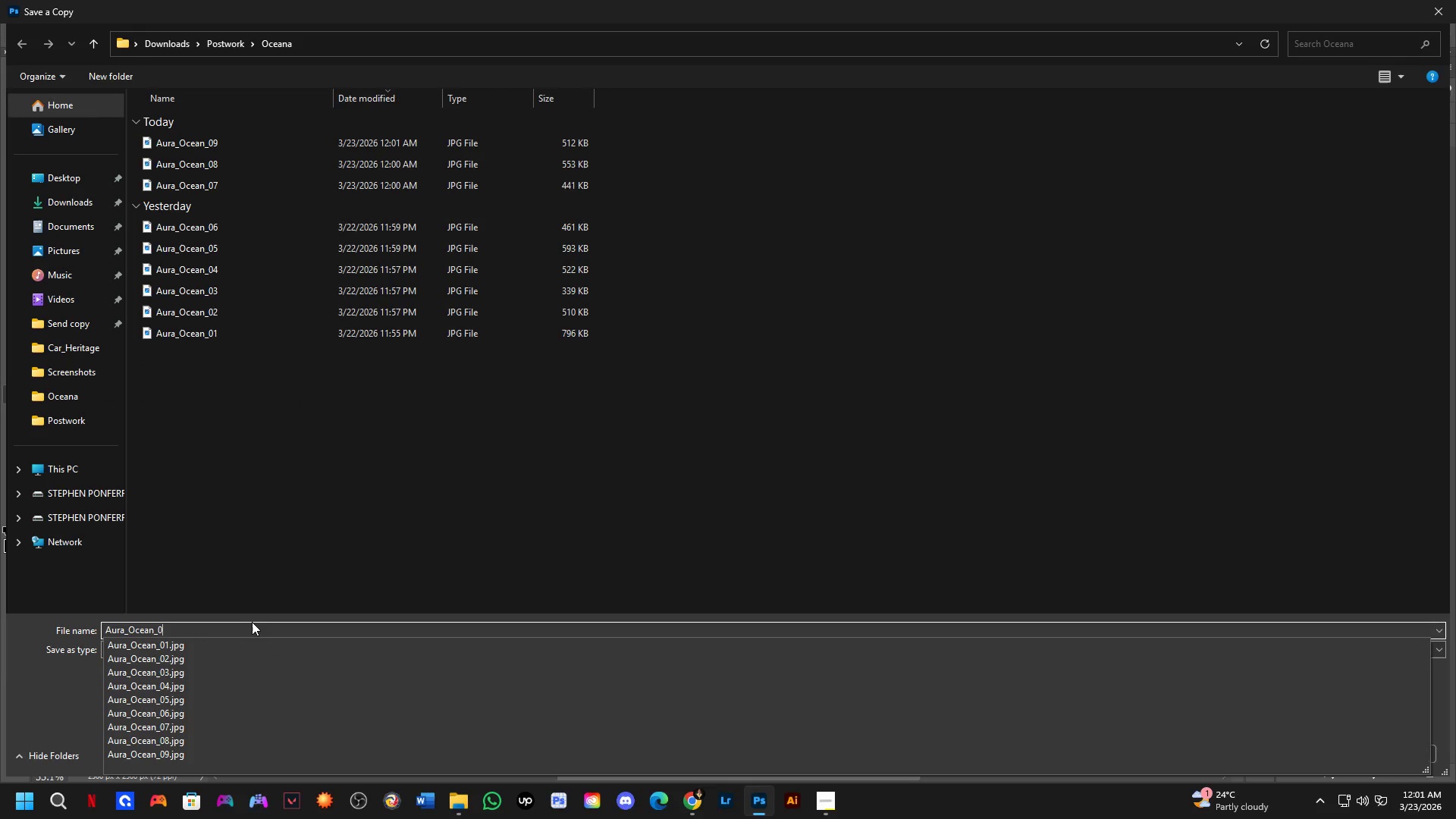 
key(Numpad1)
 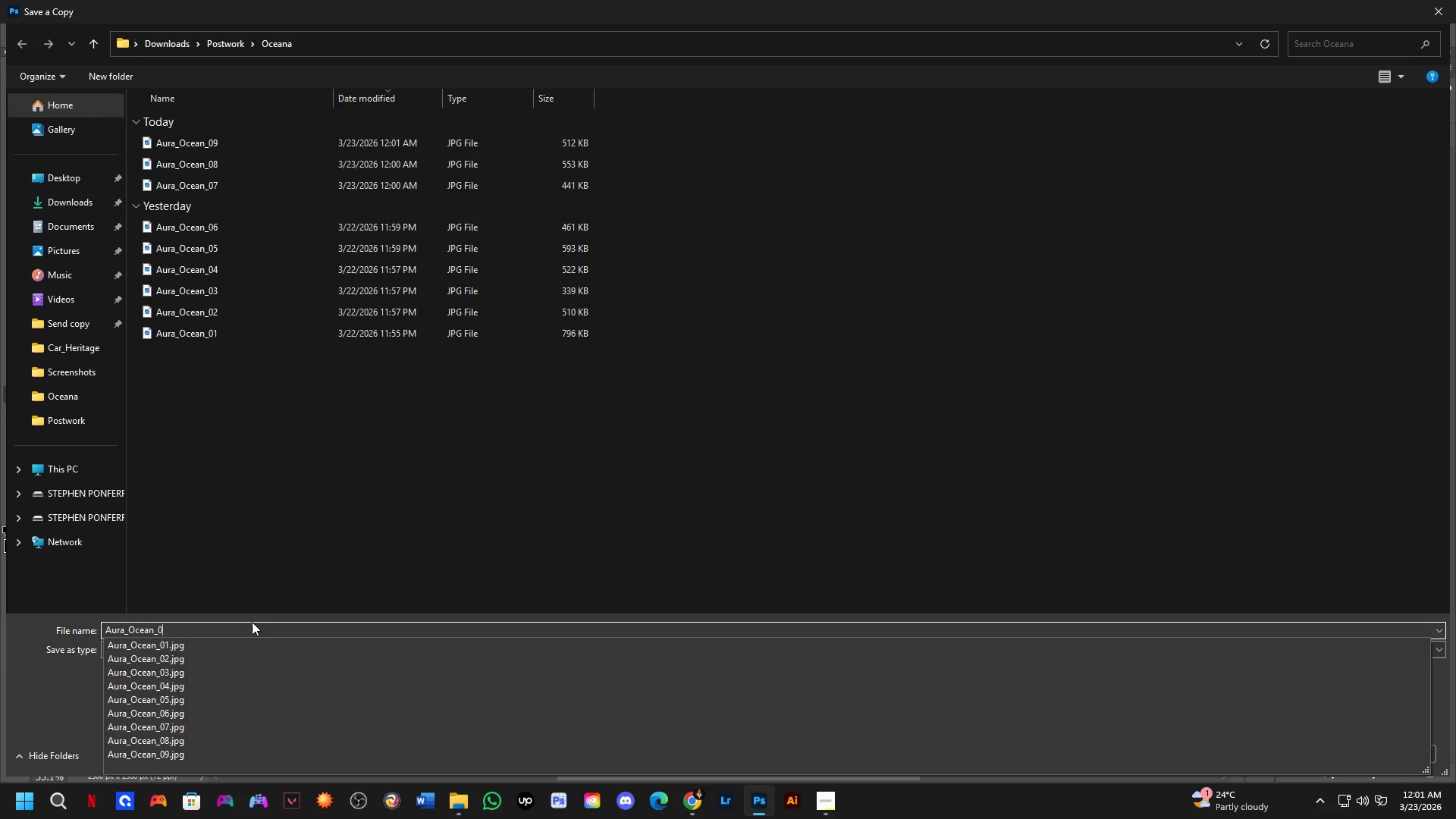 
key(Backspace)
 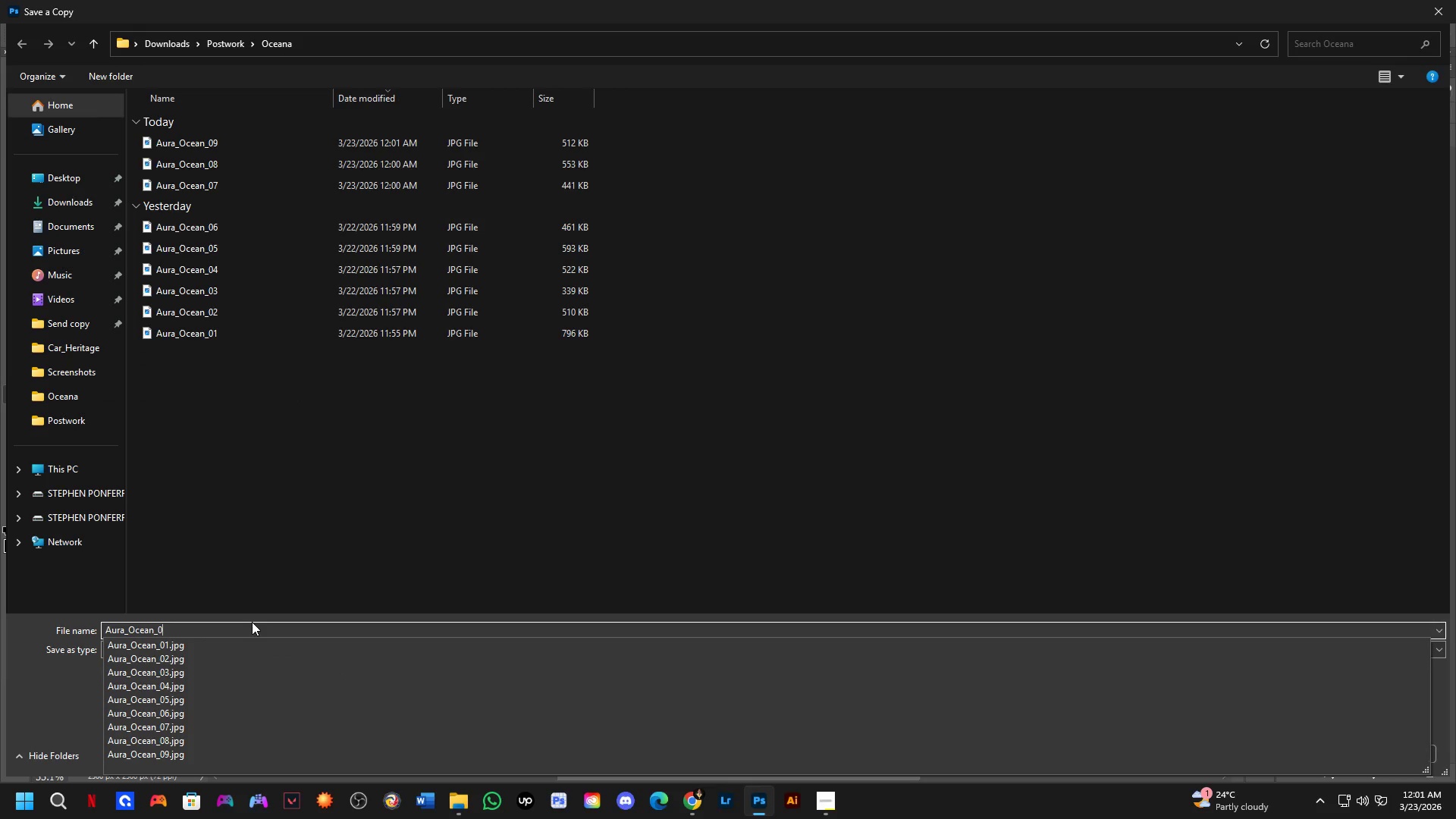 
key(Numpad0)
 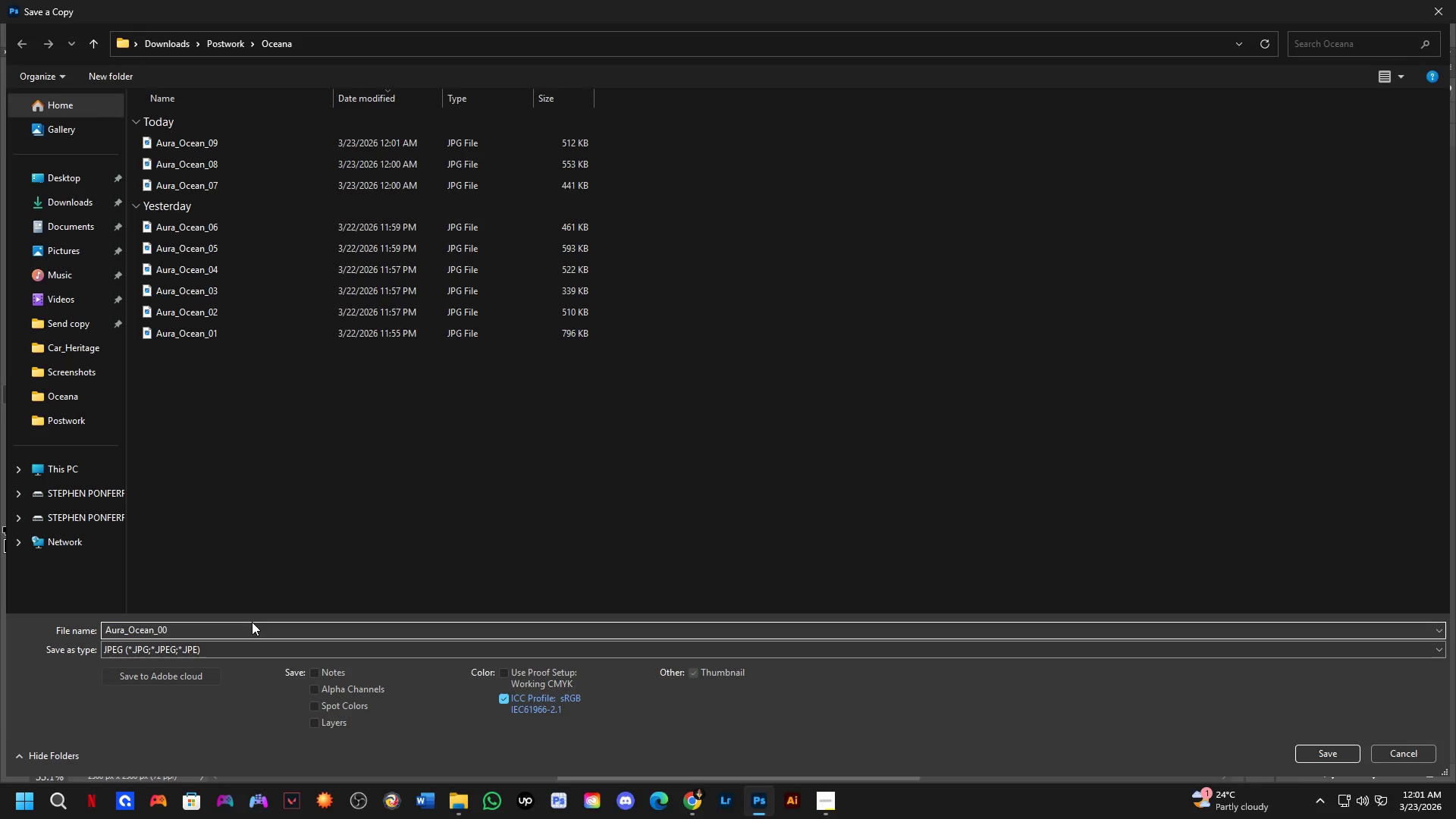 
key(Backspace)
 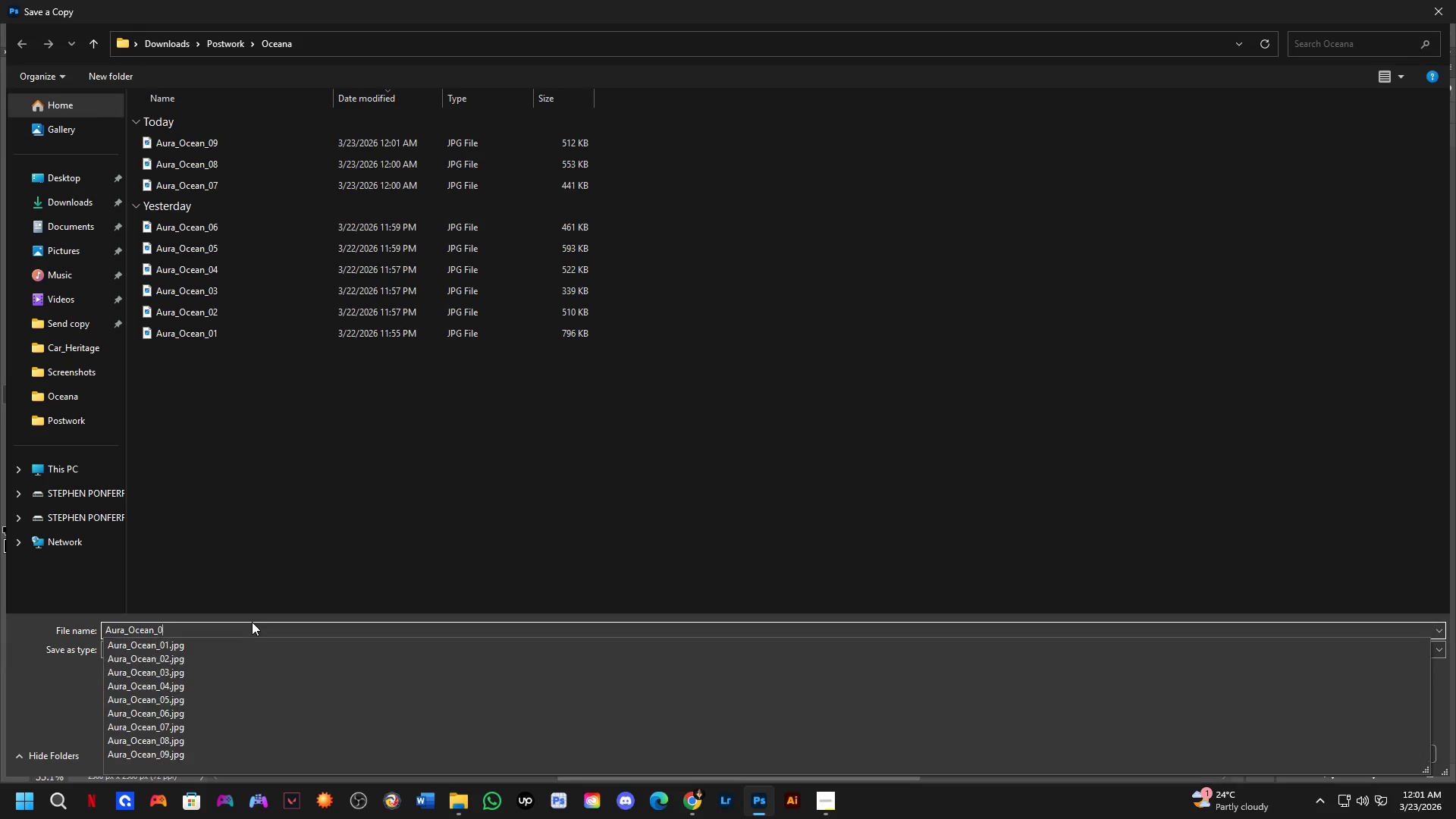 
key(Backspace)
 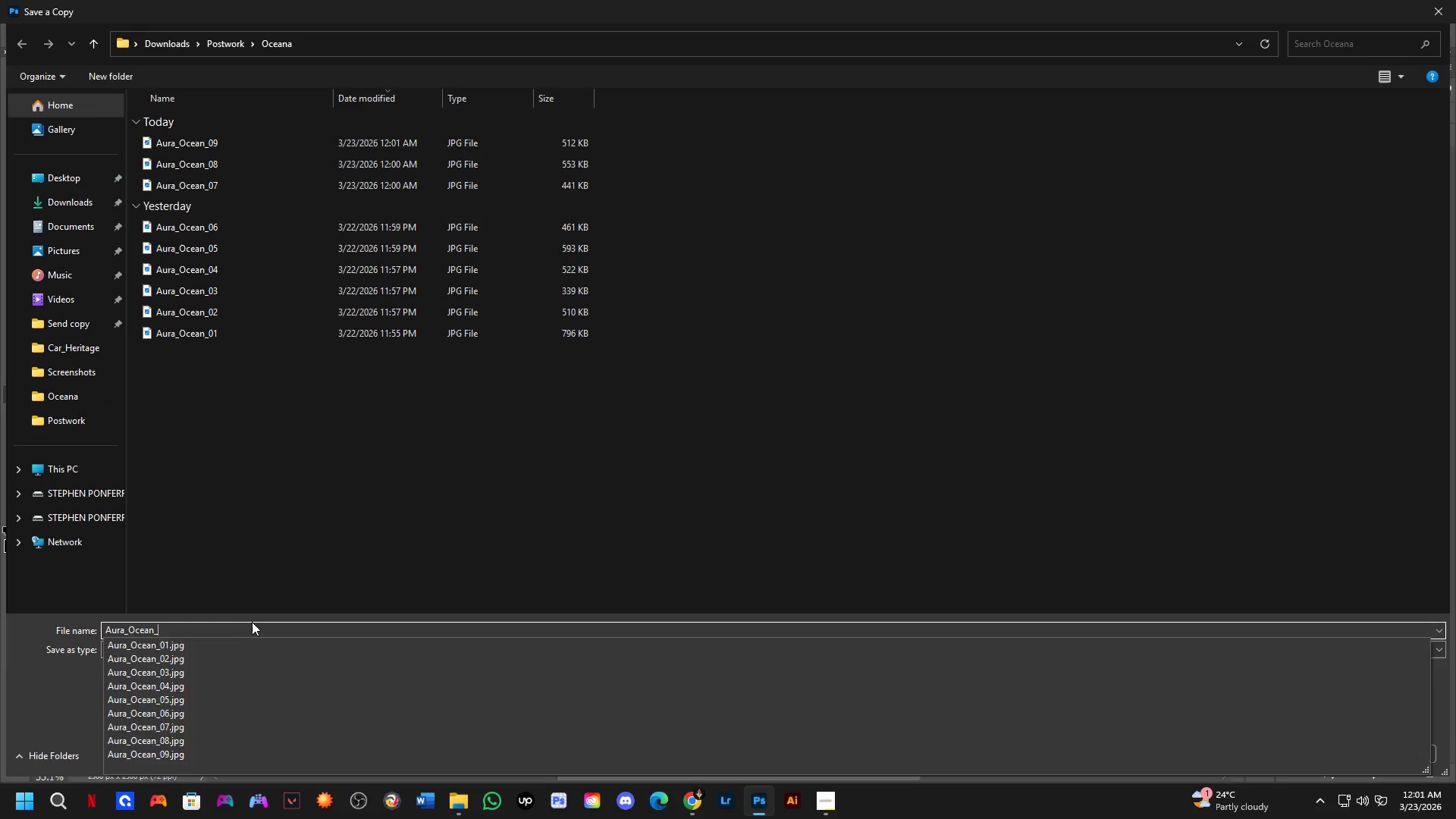 
key(Numpad1)
 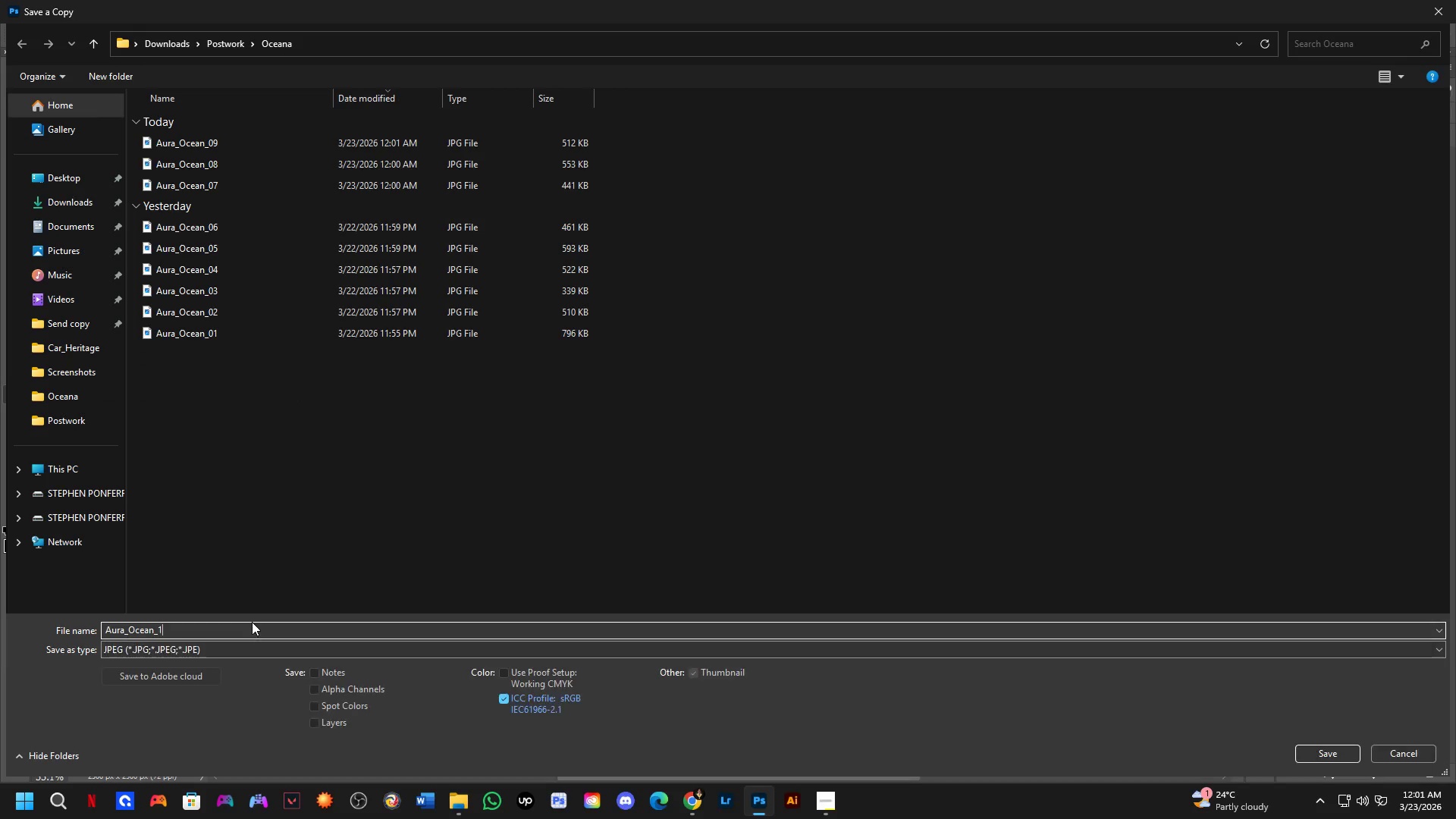 
key(Numpad0)
 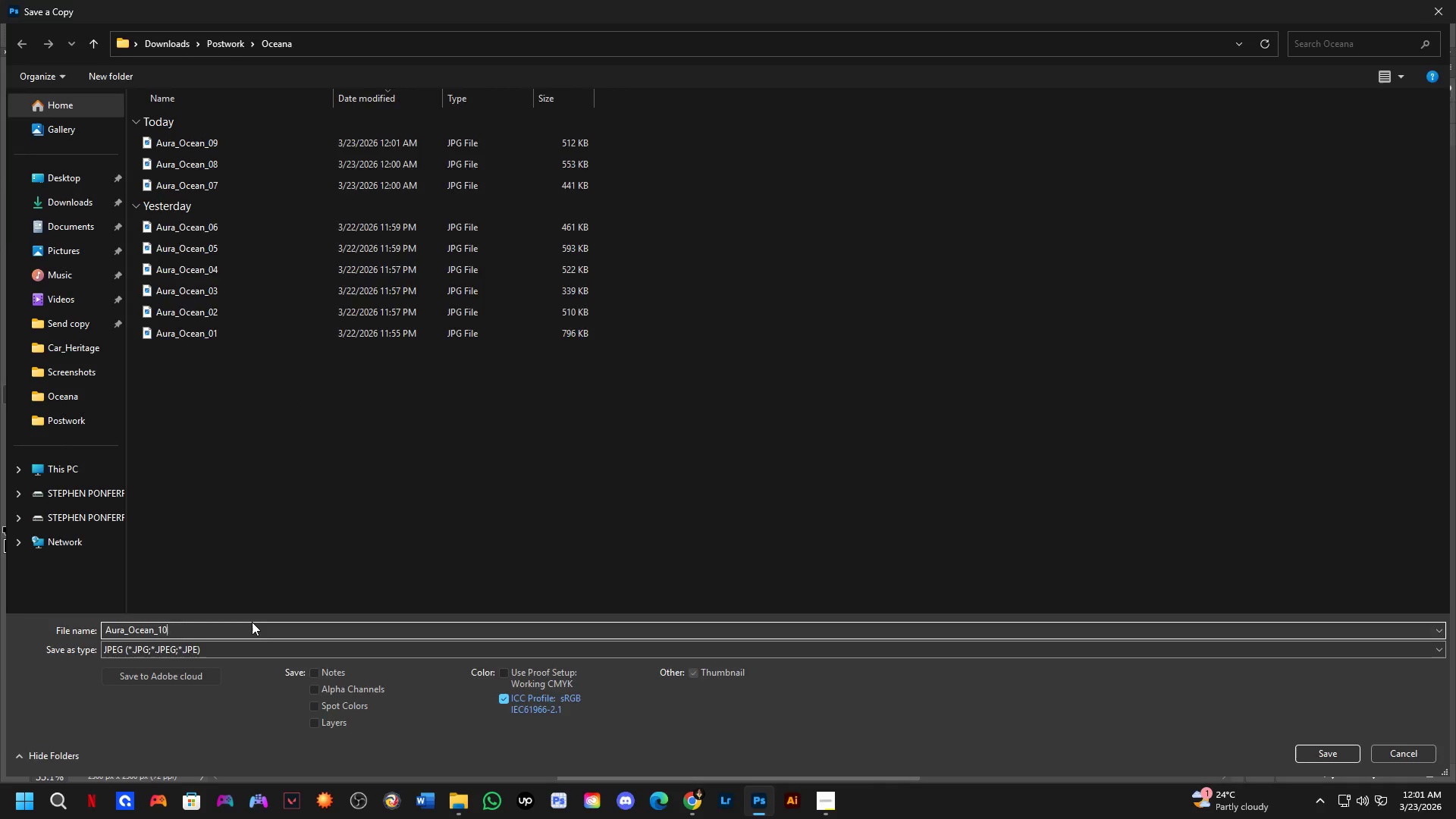 
key(NumpadEnter)
 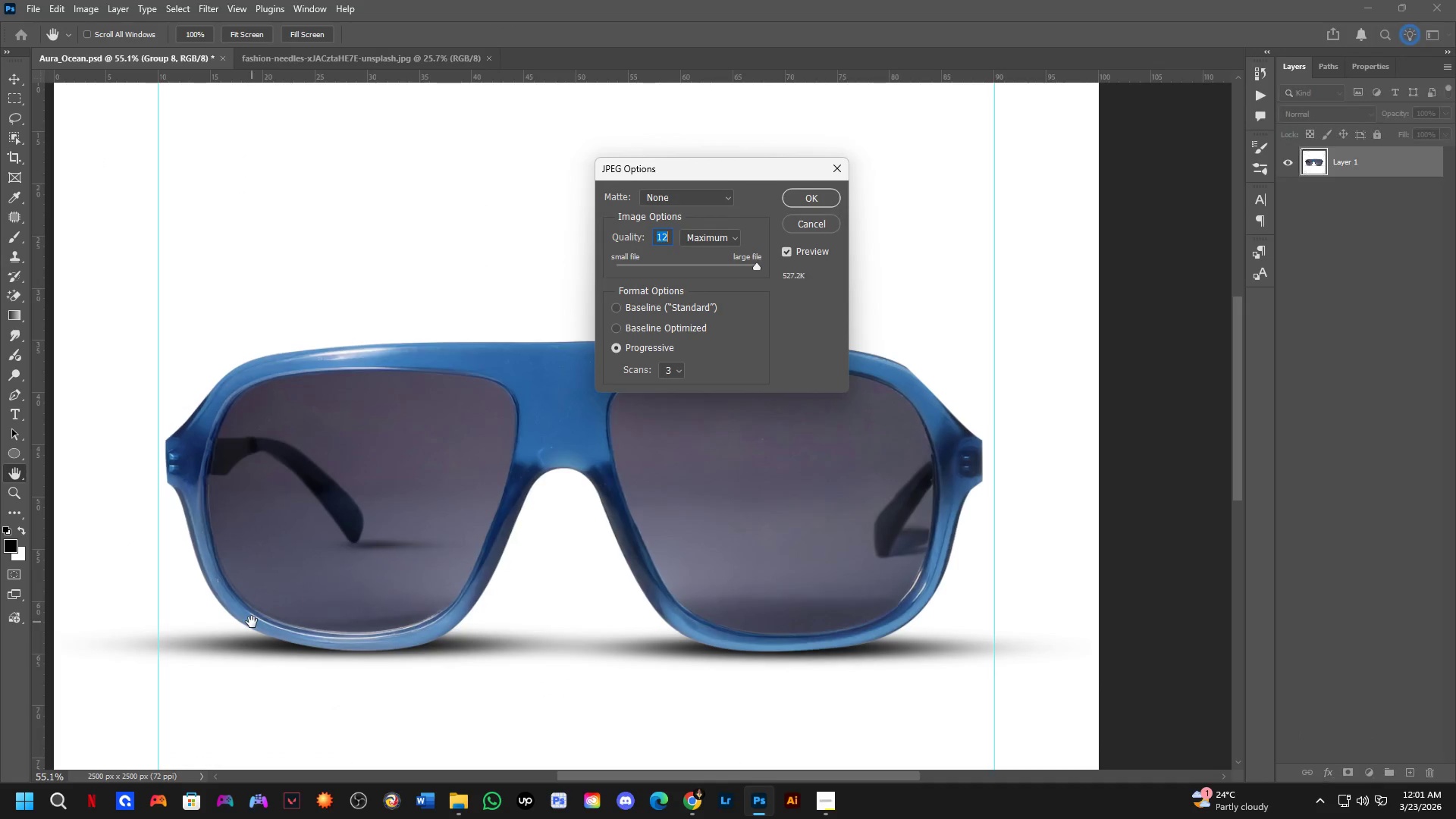 
key(NumpadEnter)
 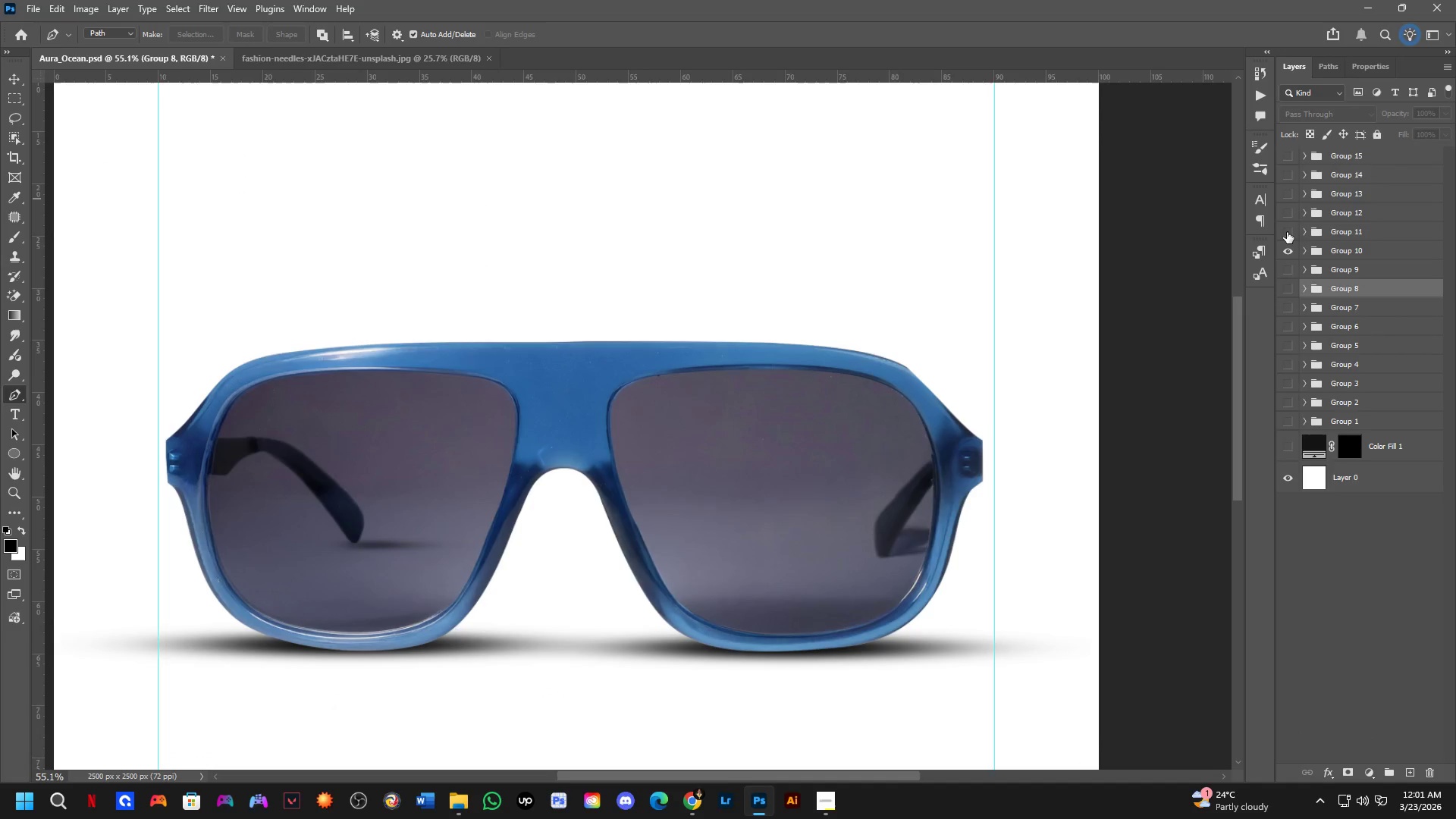 
double_click([1288, 248])
 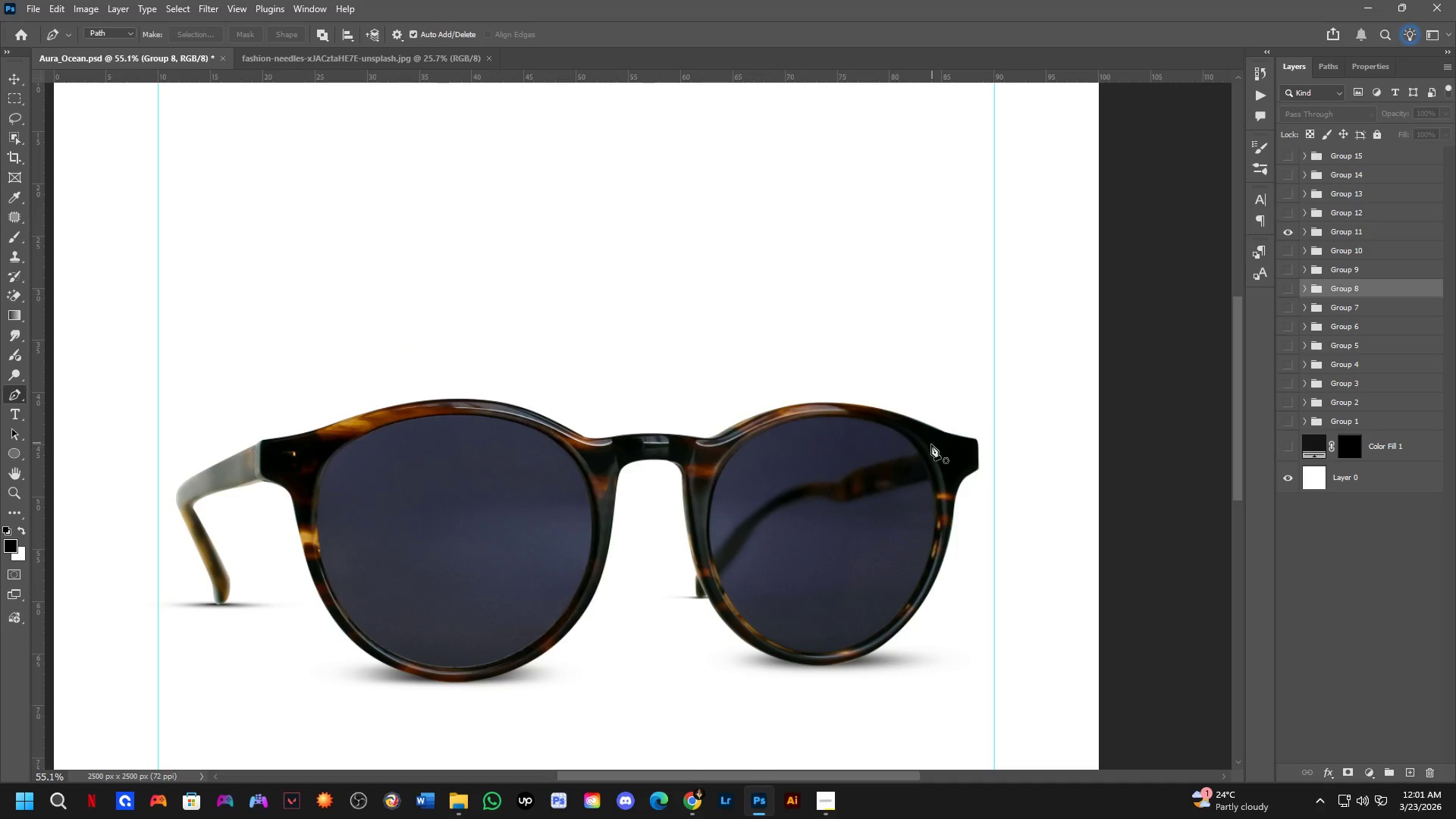 
key(Shift+ShiftLeft)
 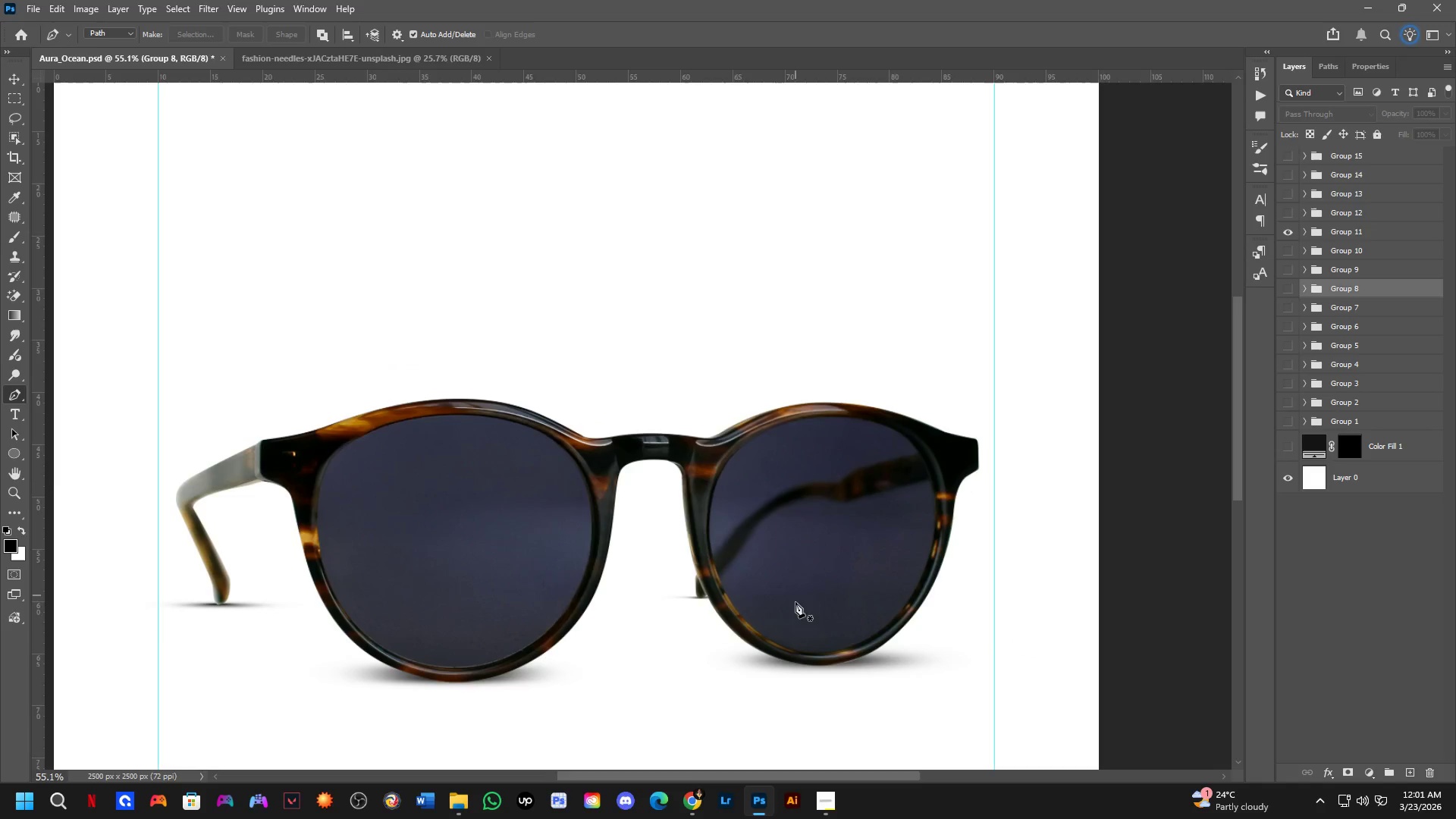 
scroll: coordinate [830, 676], scroll_direction: up, amount: 6.0
 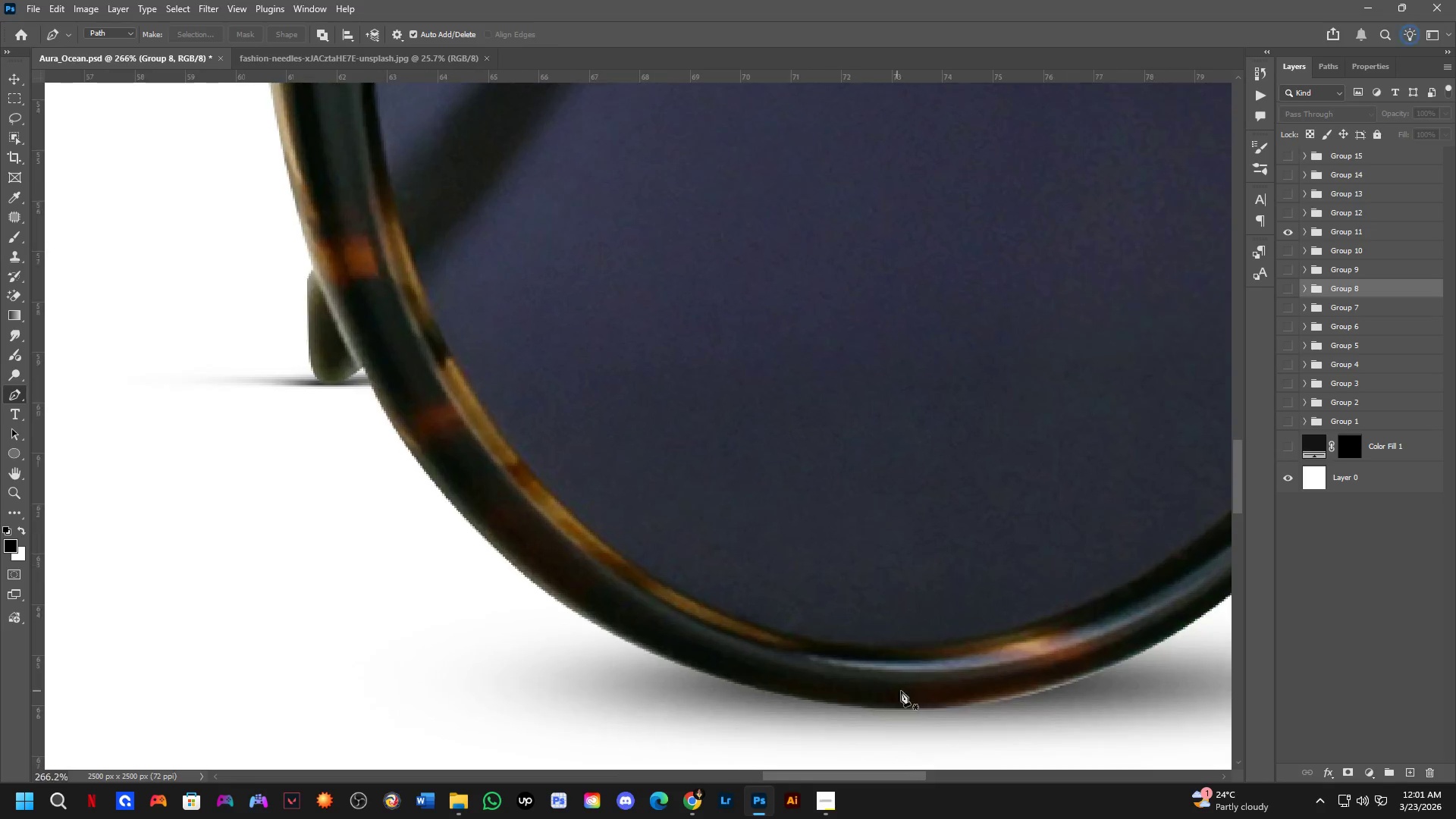 
hold_key(key=Space, duration=0.45)
 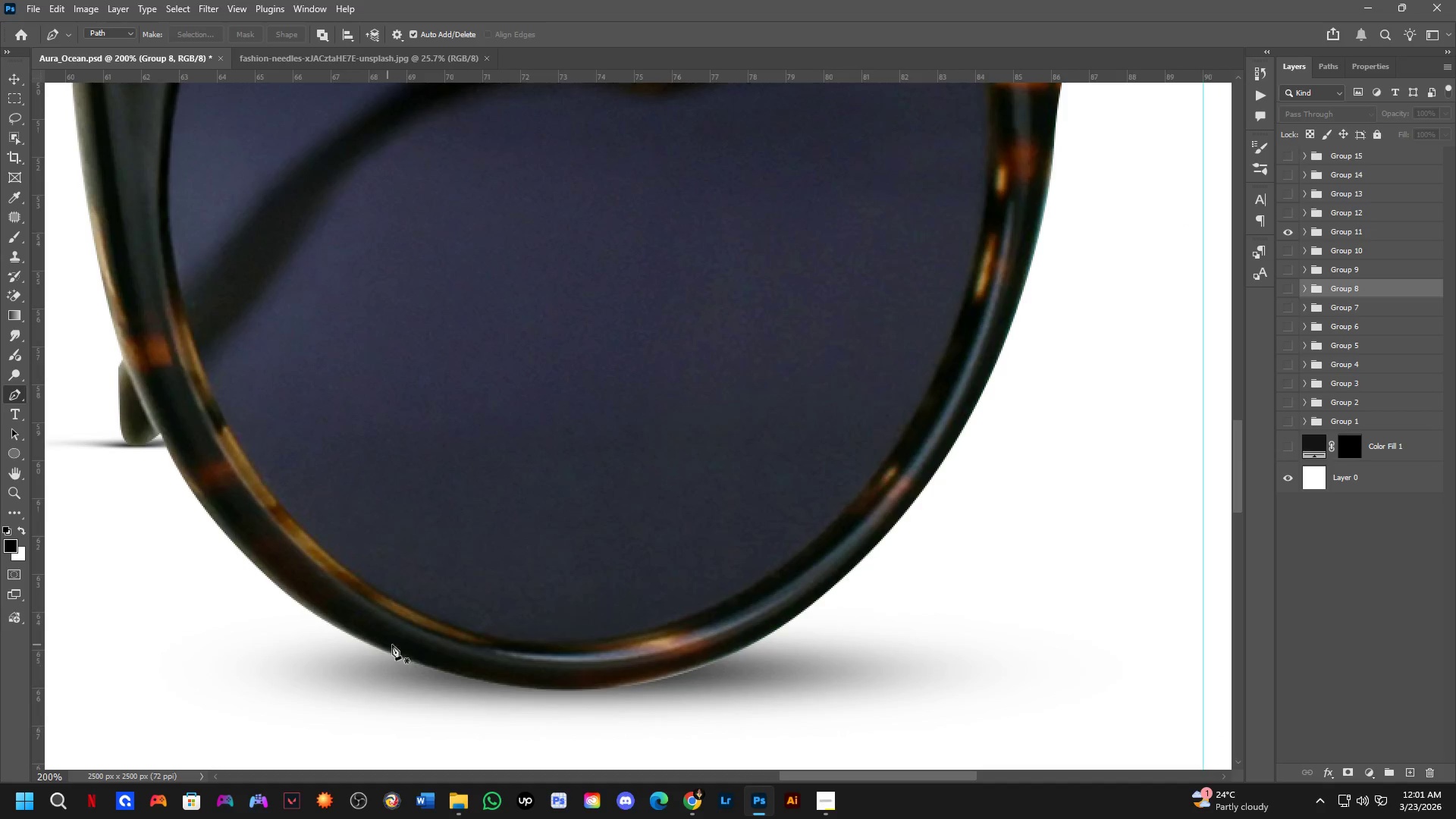 
left_click_drag(start_coordinate=[890, 682], to_coordinate=[591, 665])
 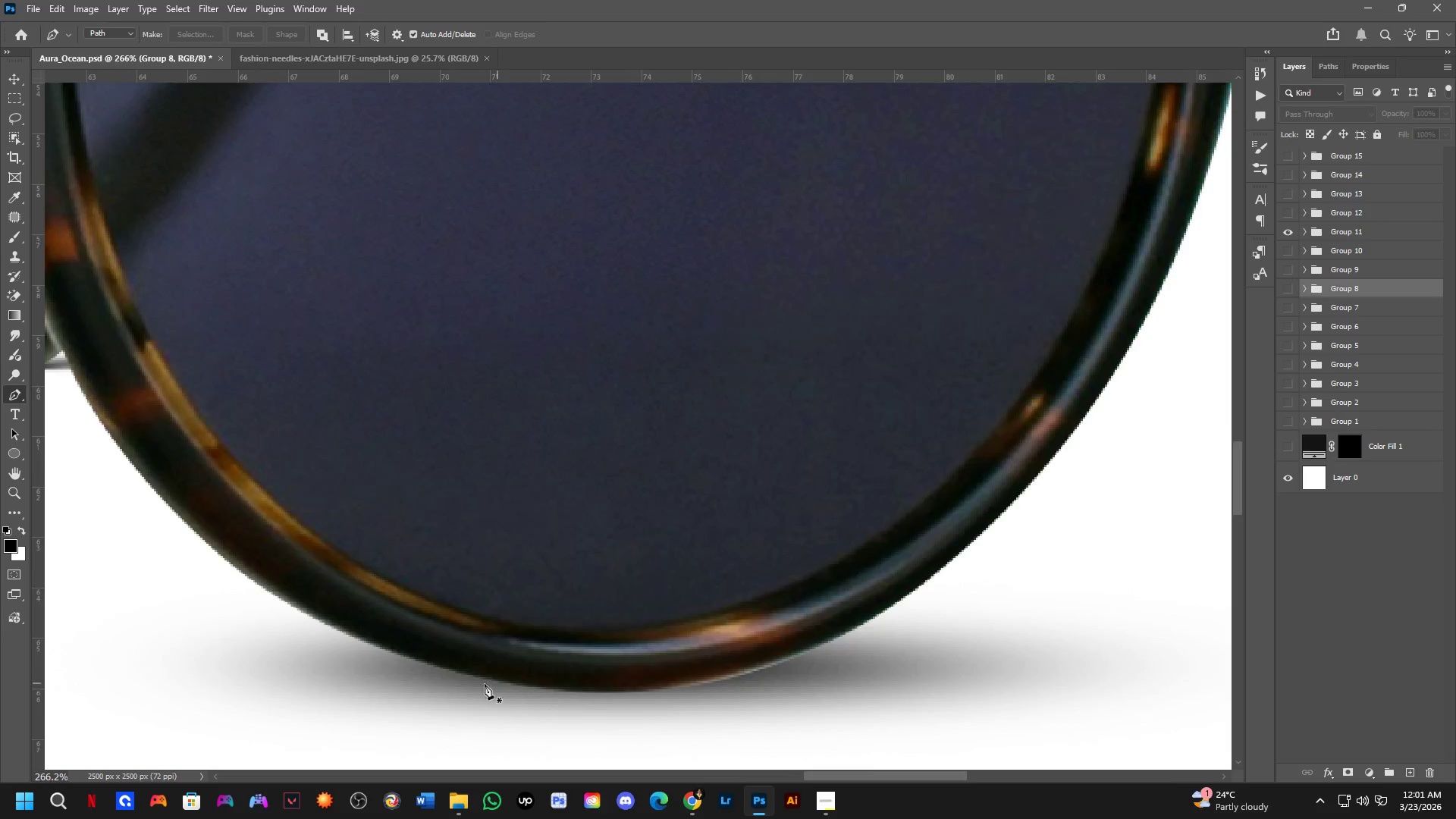 
scroll: coordinate [440, 684], scroll_direction: down, amount: 3.0
 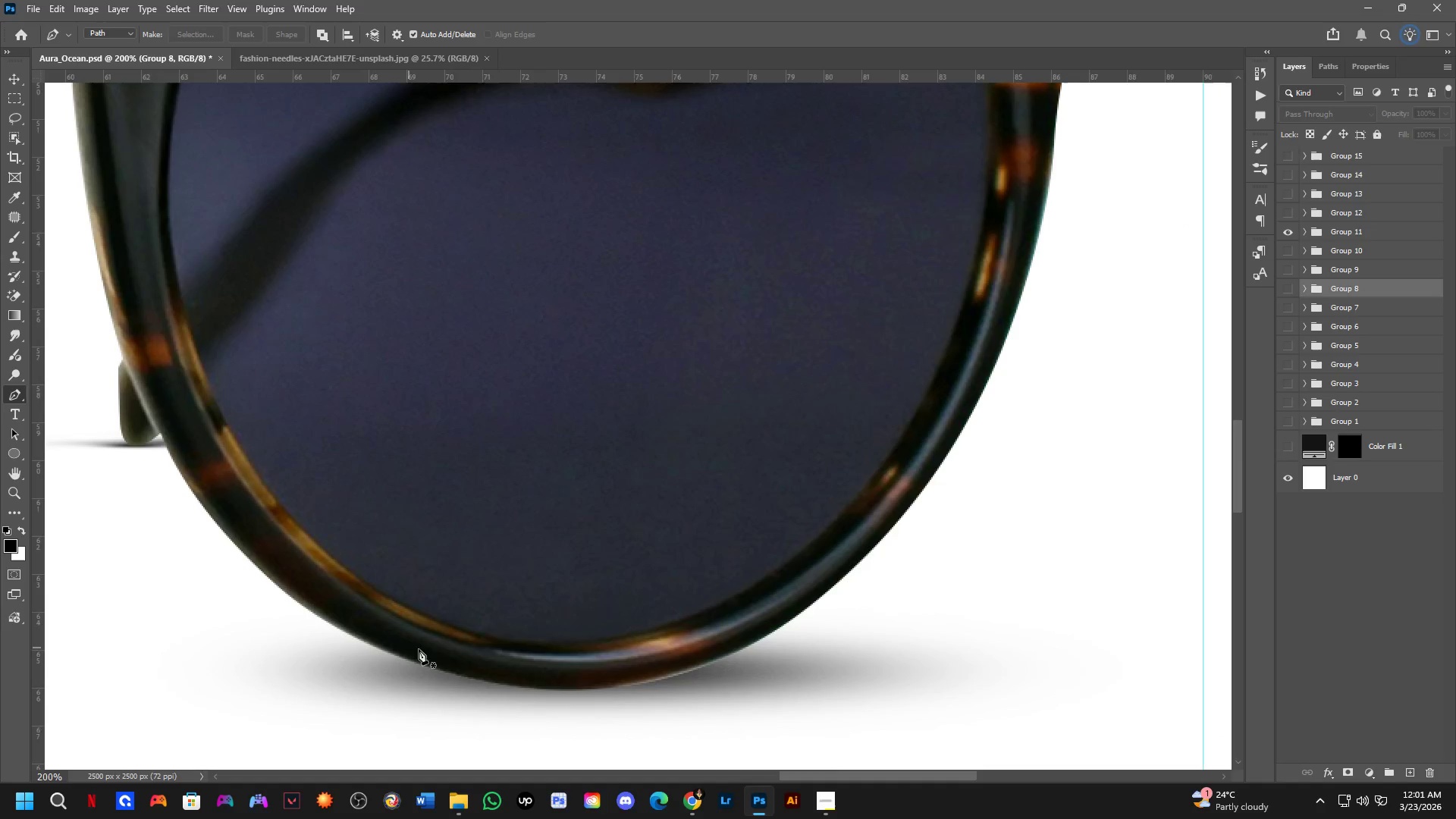 
hold_key(key=Space, duration=0.53)
 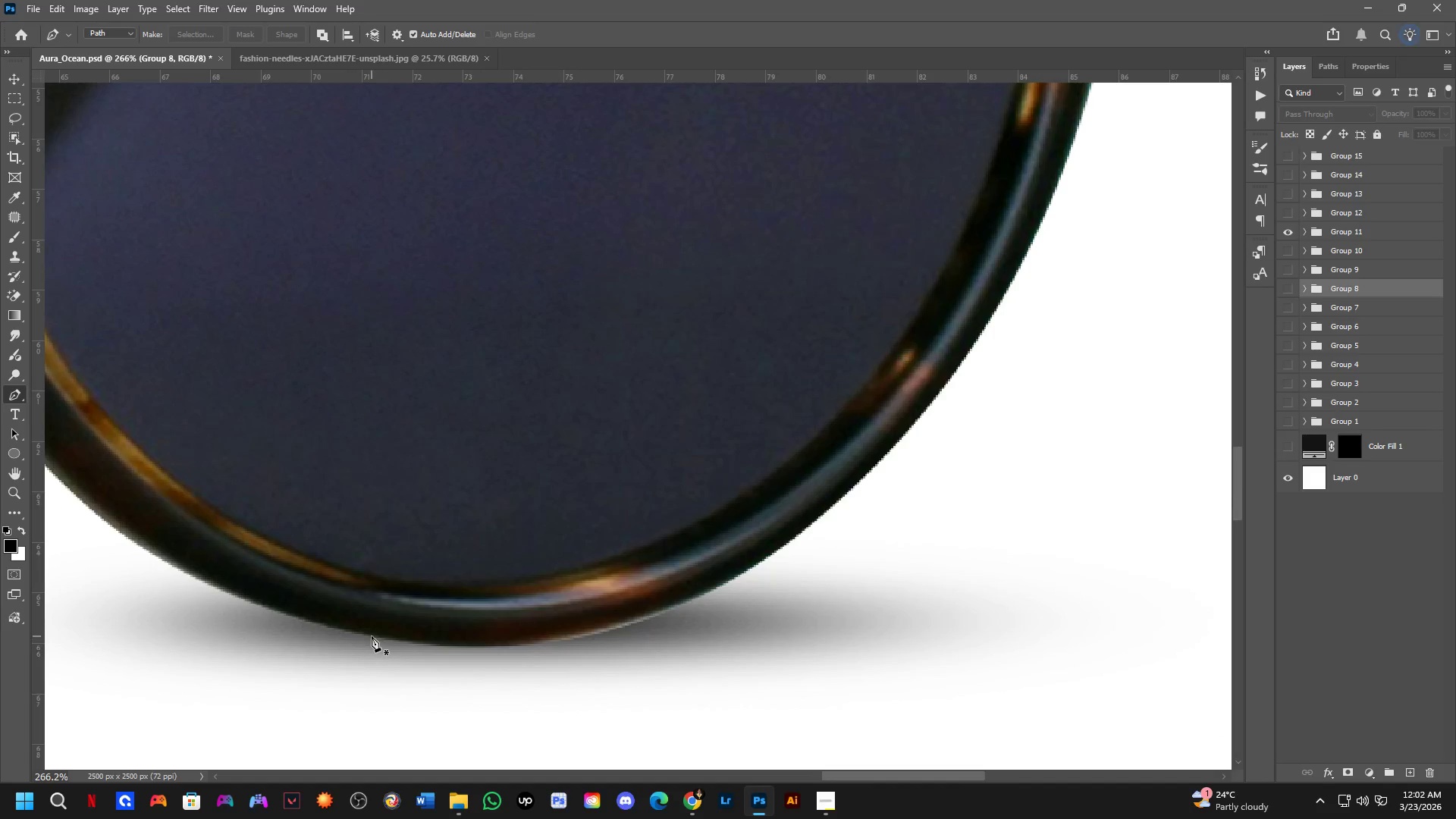 
left_click_drag(start_coordinate=[530, 689], to_coordinate=[428, 648])
 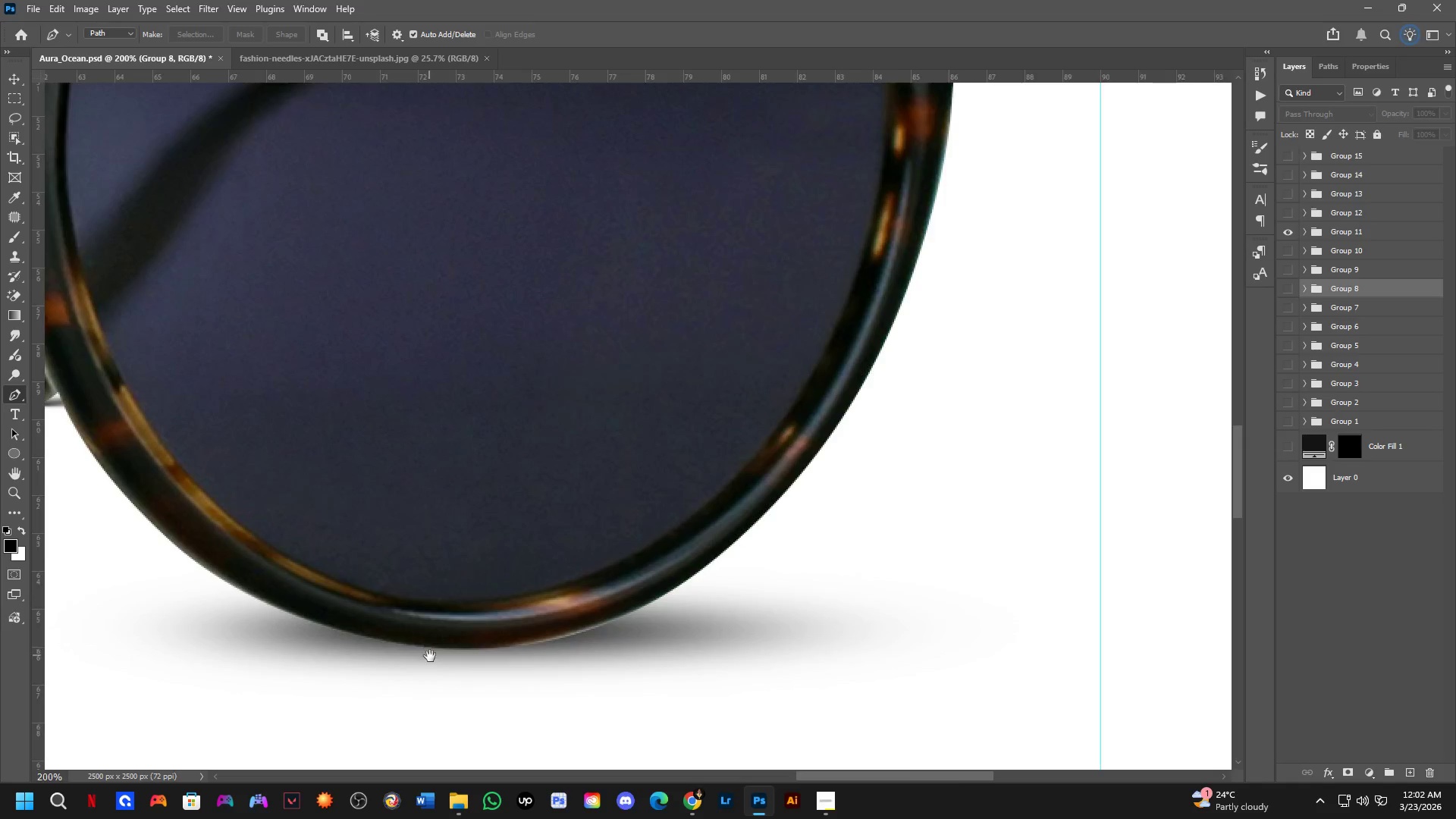 
scroll: coordinate [432, 657], scroll_direction: up, amount: 3.0
 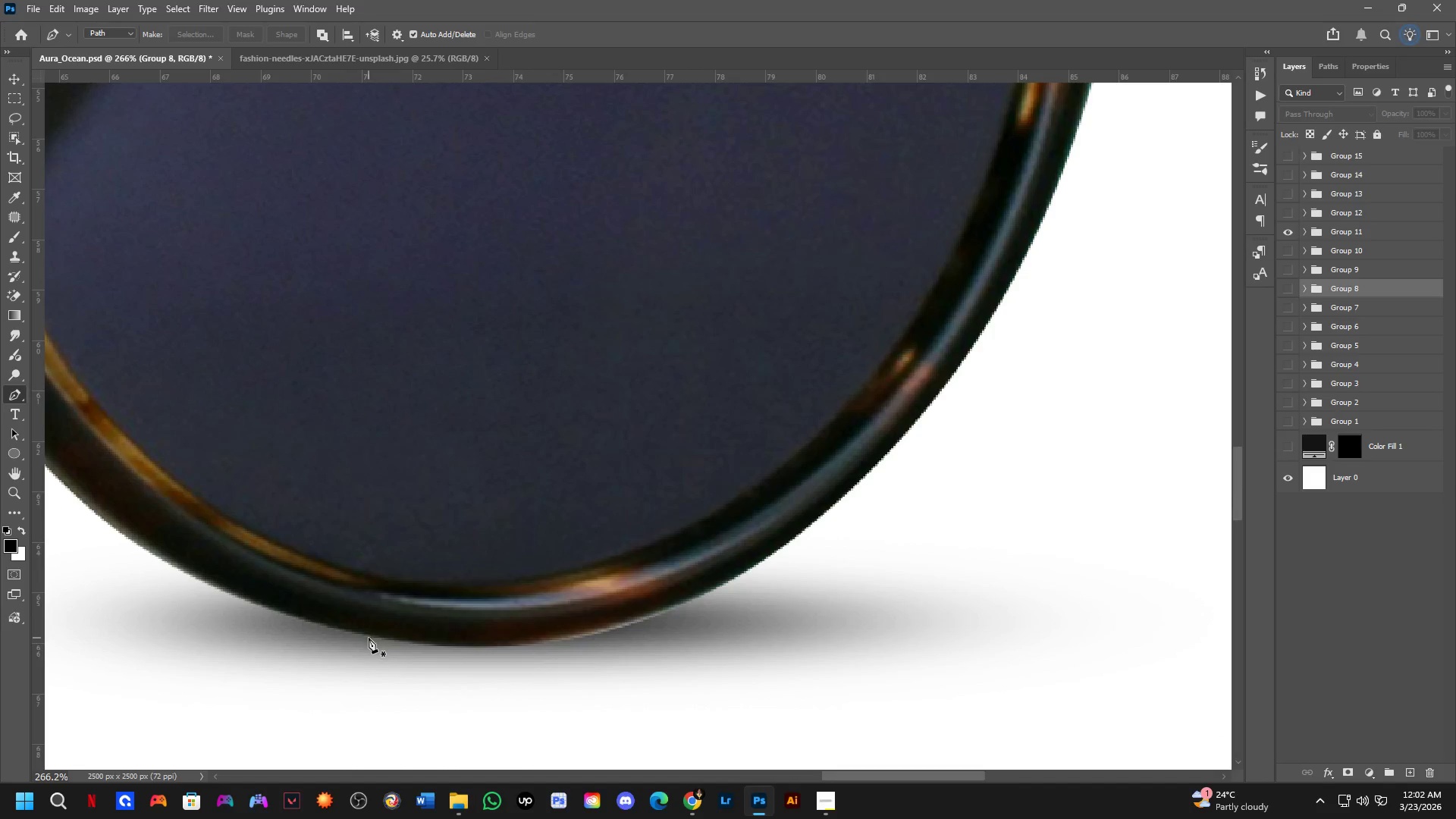 
left_click([363, 639])
 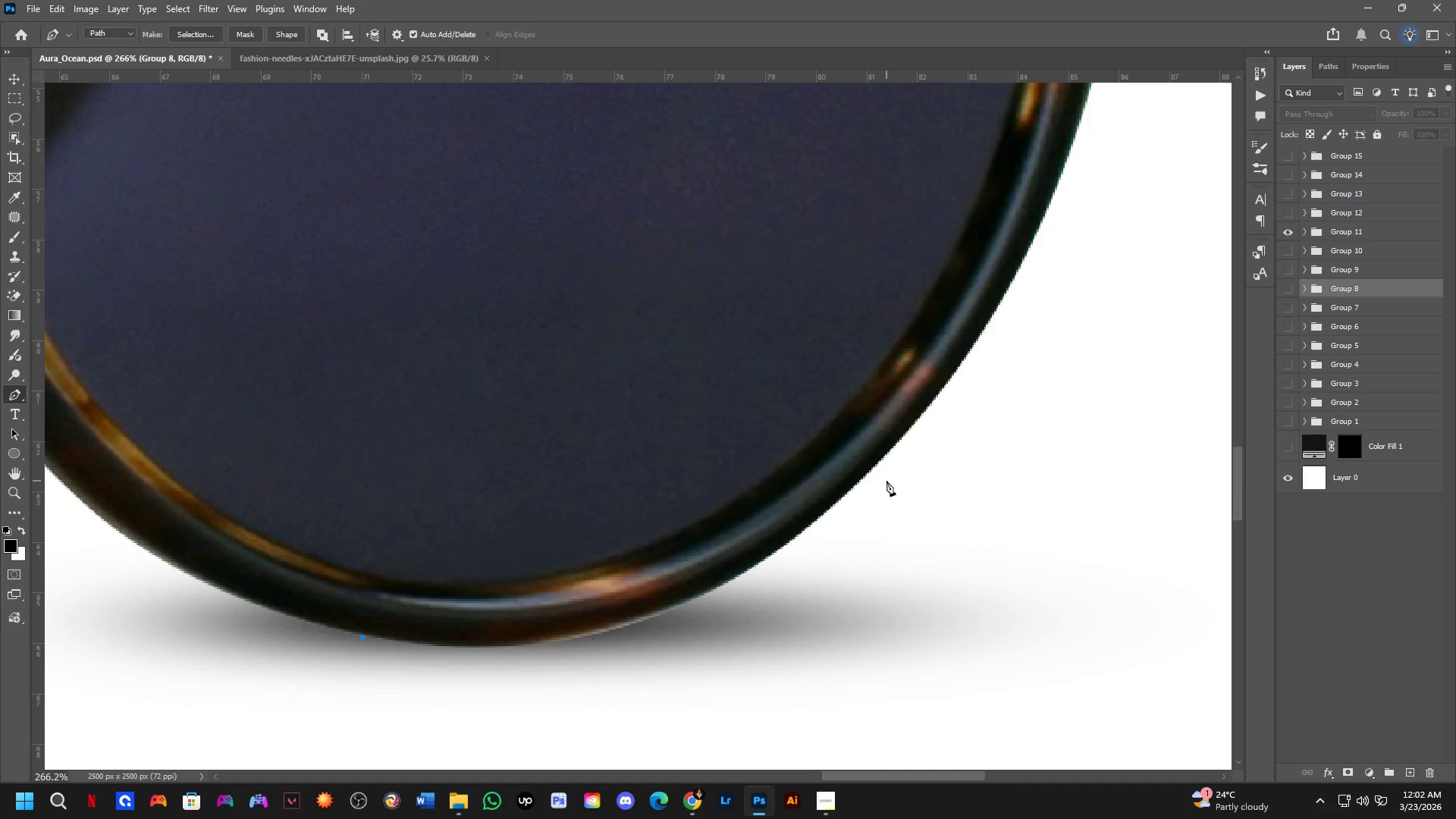 
left_click_drag(start_coordinate=[888, 447], to_coordinate=[1106, 205])
 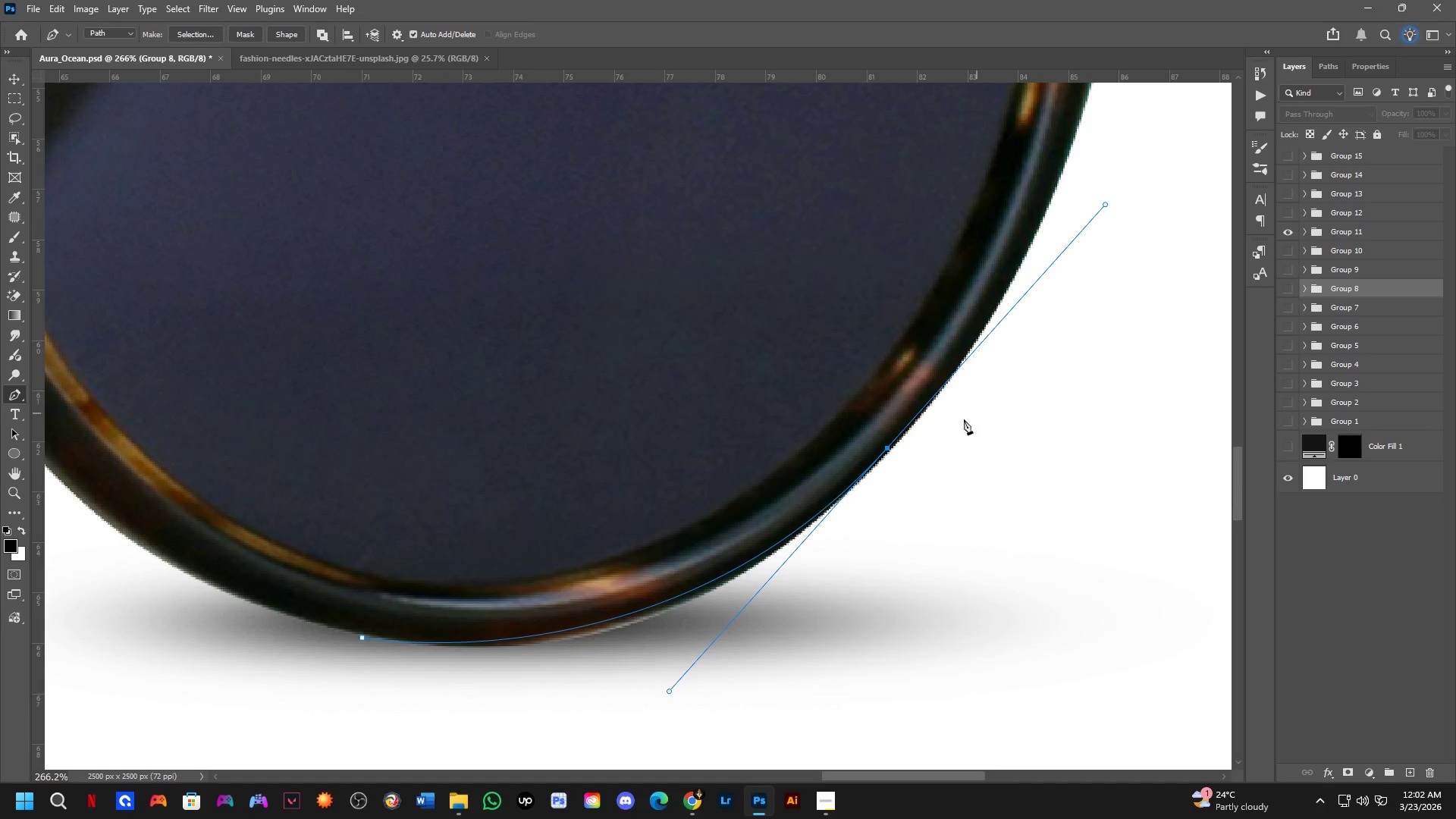 
hold_key(key=ControlLeft, duration=1.51)
left_click_drag(start_coordinate=[888, 445], to_coordinate=[917, 443])
 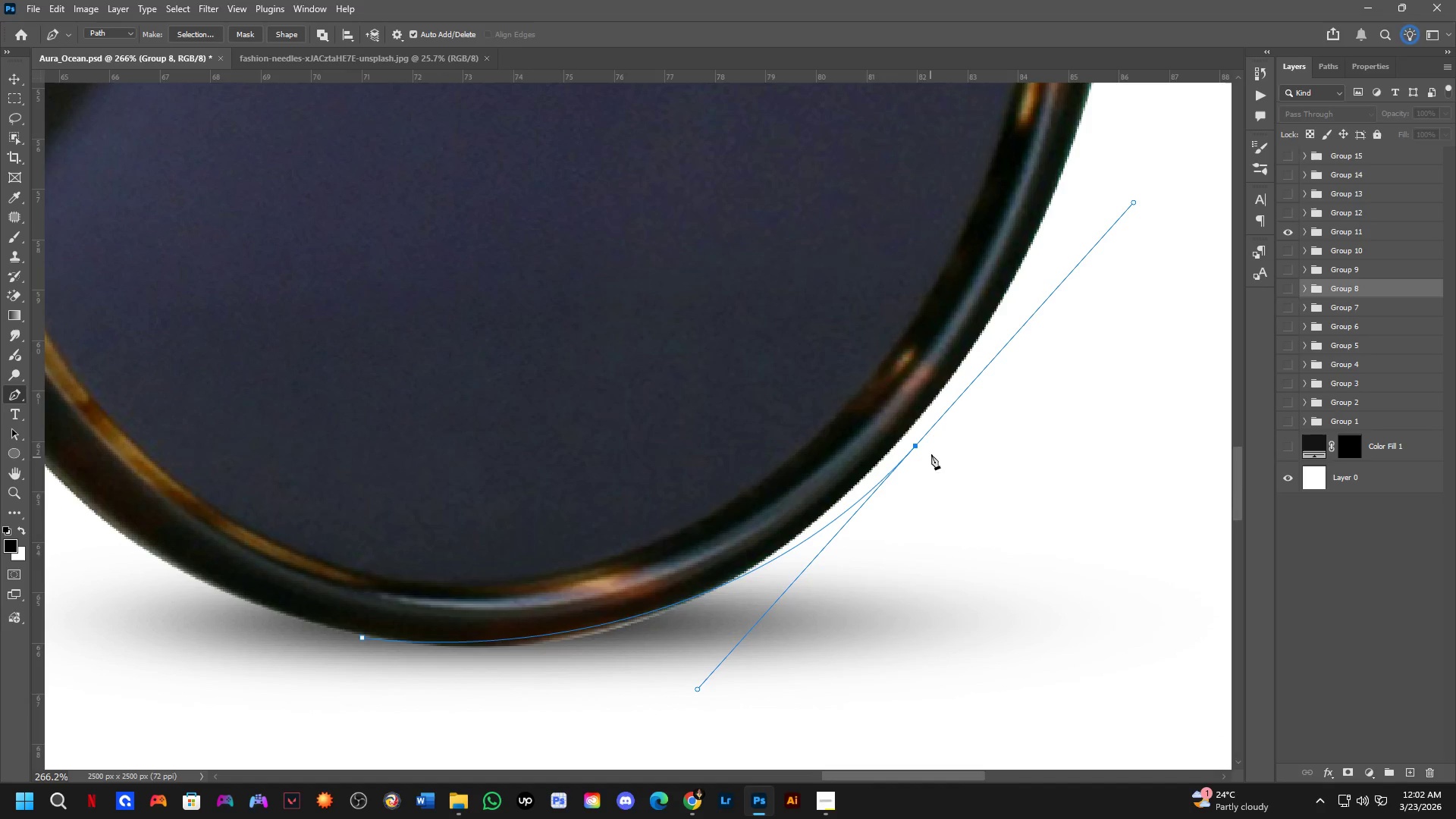 
key(Control+ControlLeft)
 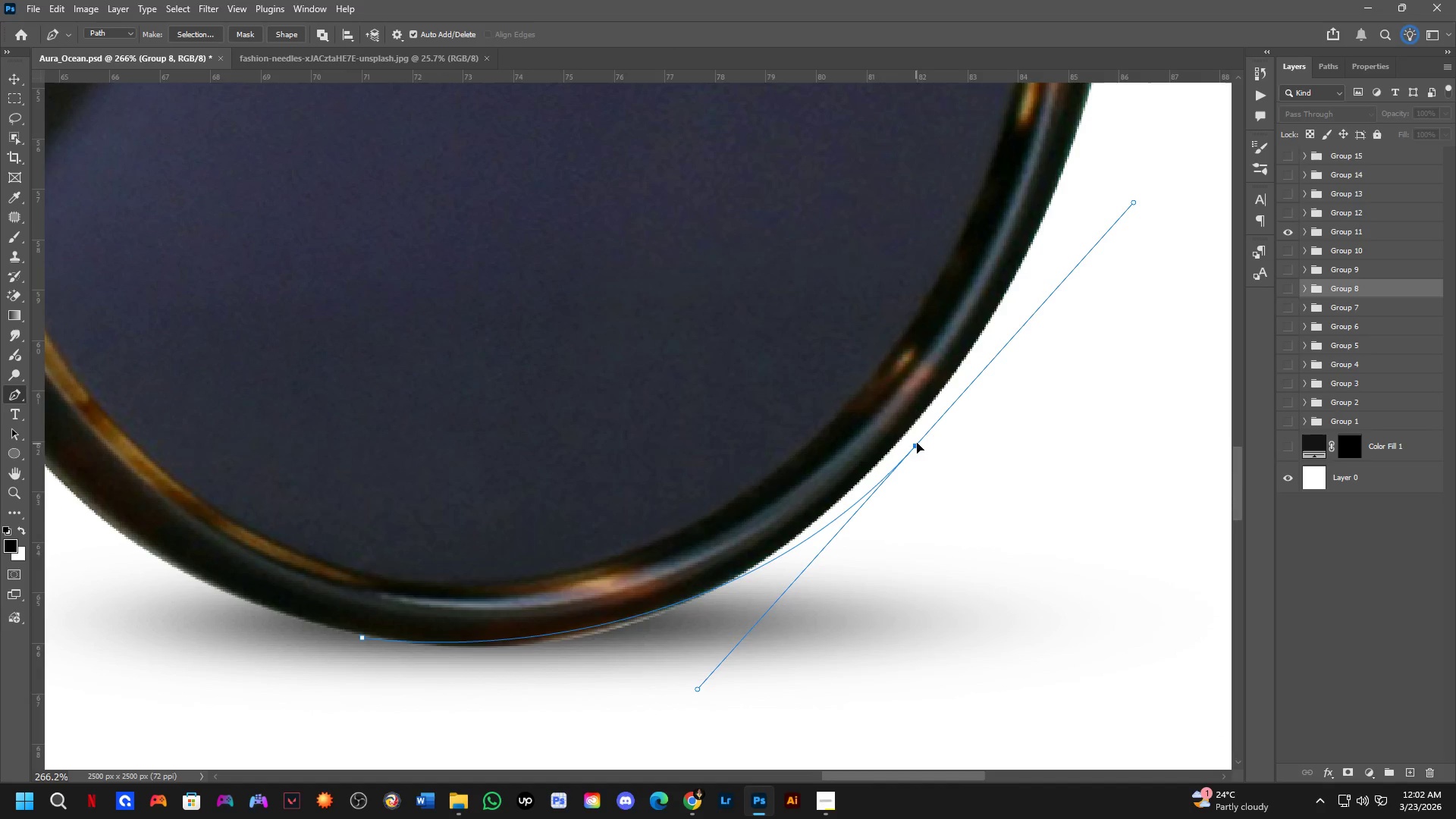 
key(Control+ControlLeft)
 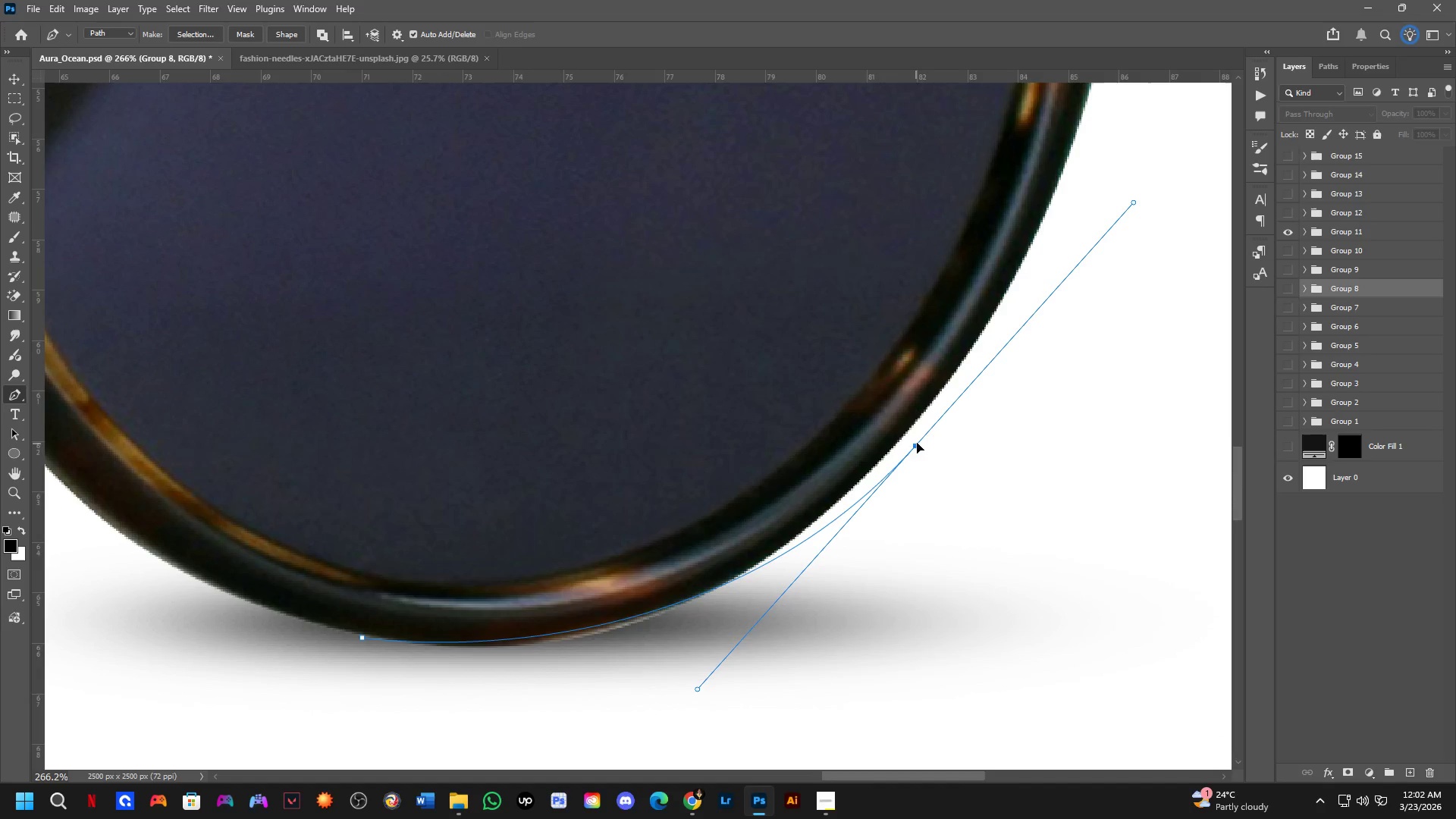 
key(Control+ControlLeft)
 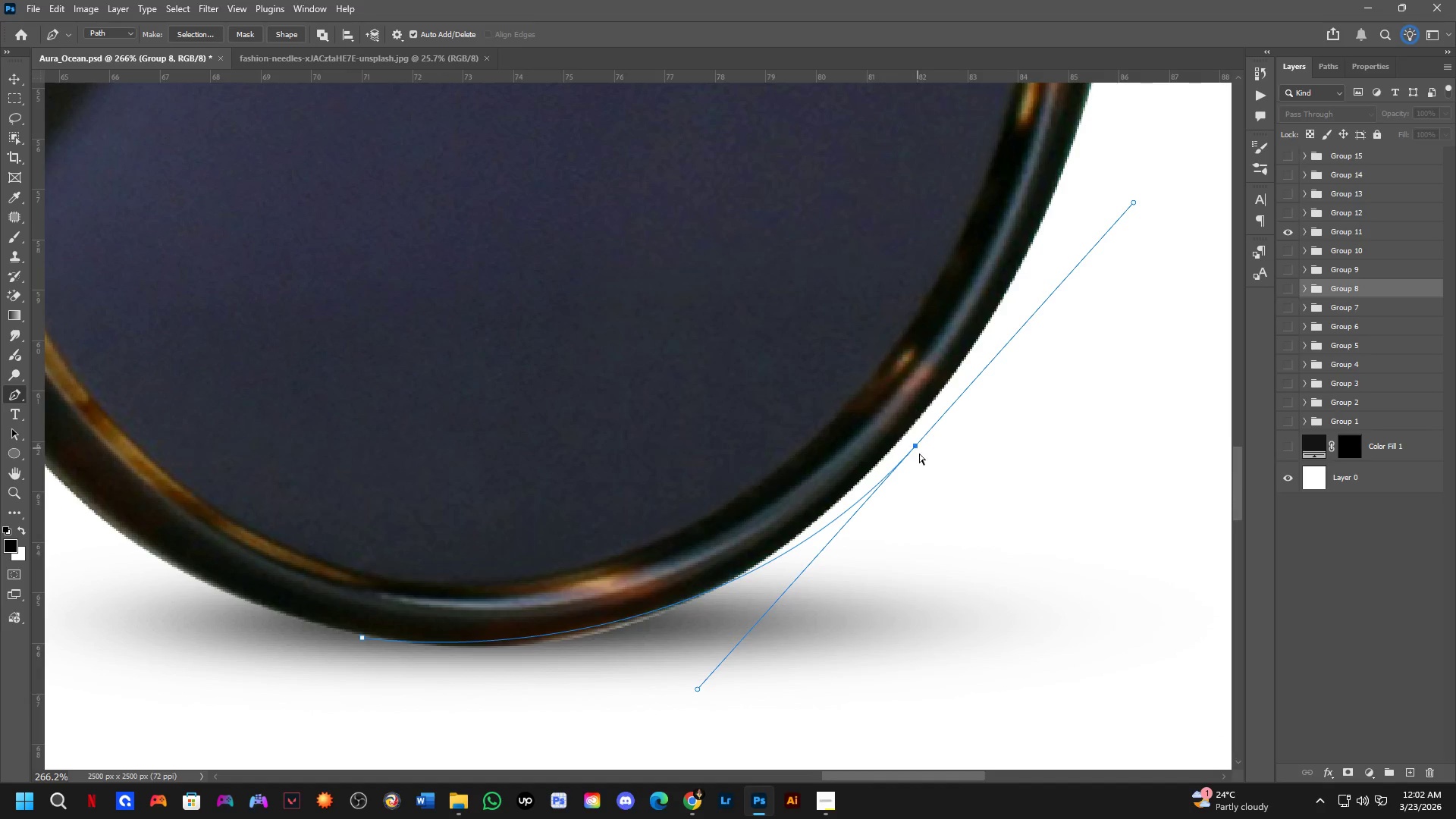 
key(Control+ControlLeft)
 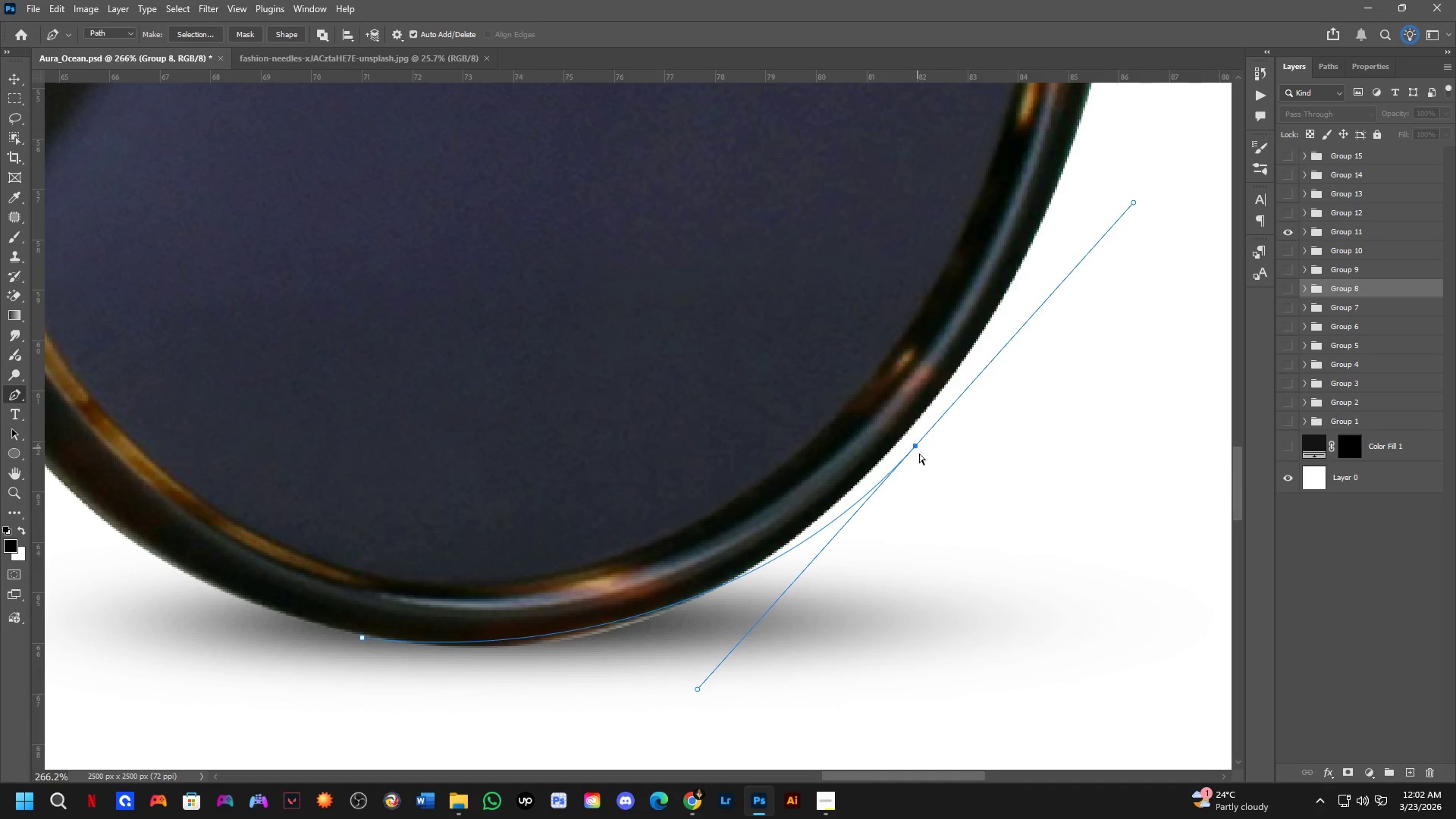 
key(Control+ControlLeft)
 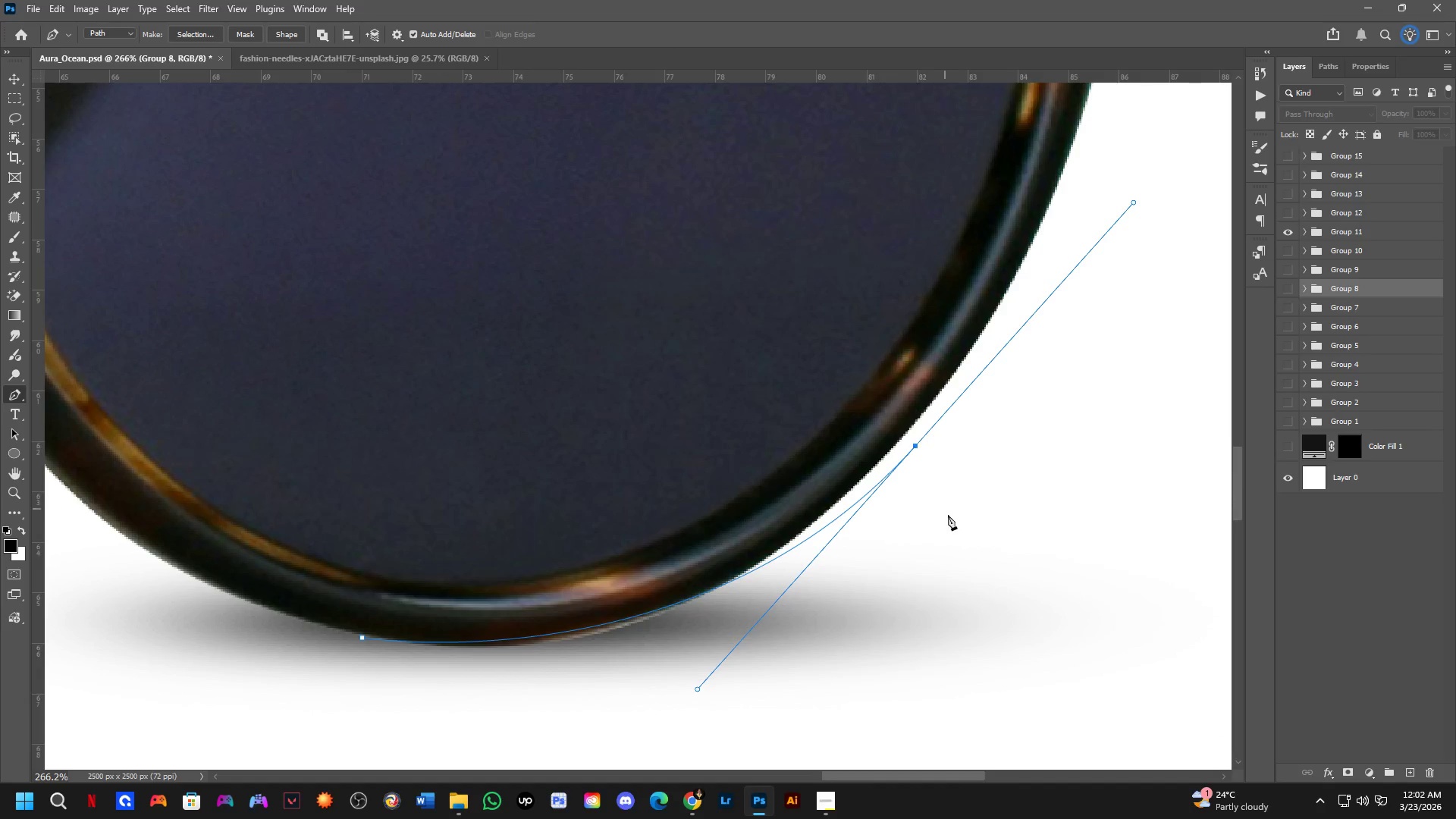 
key(Control+ControlLeft)
 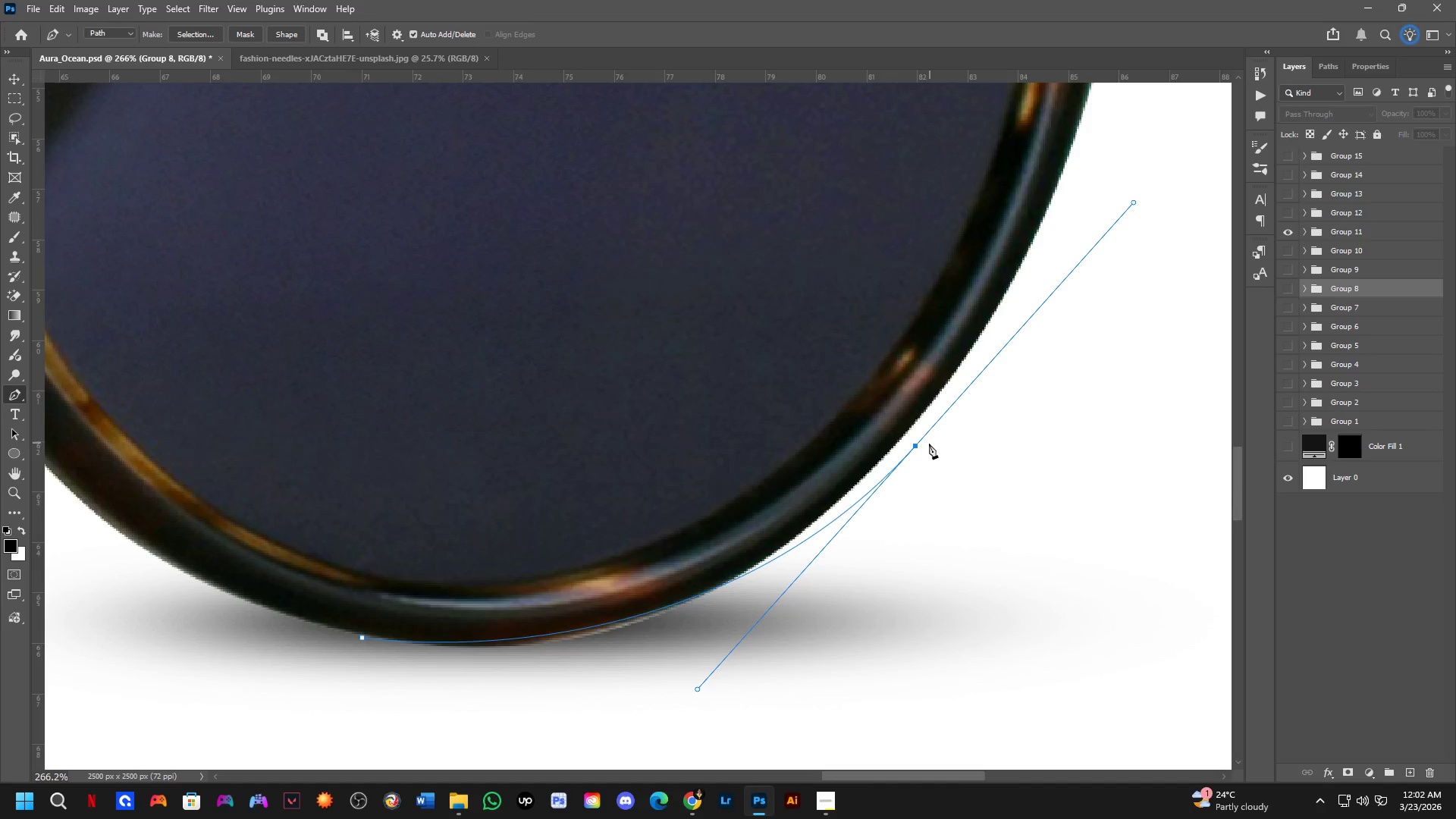 
hold_key(key=AltLeft, duration=0.59)
left_click([915, 448])
 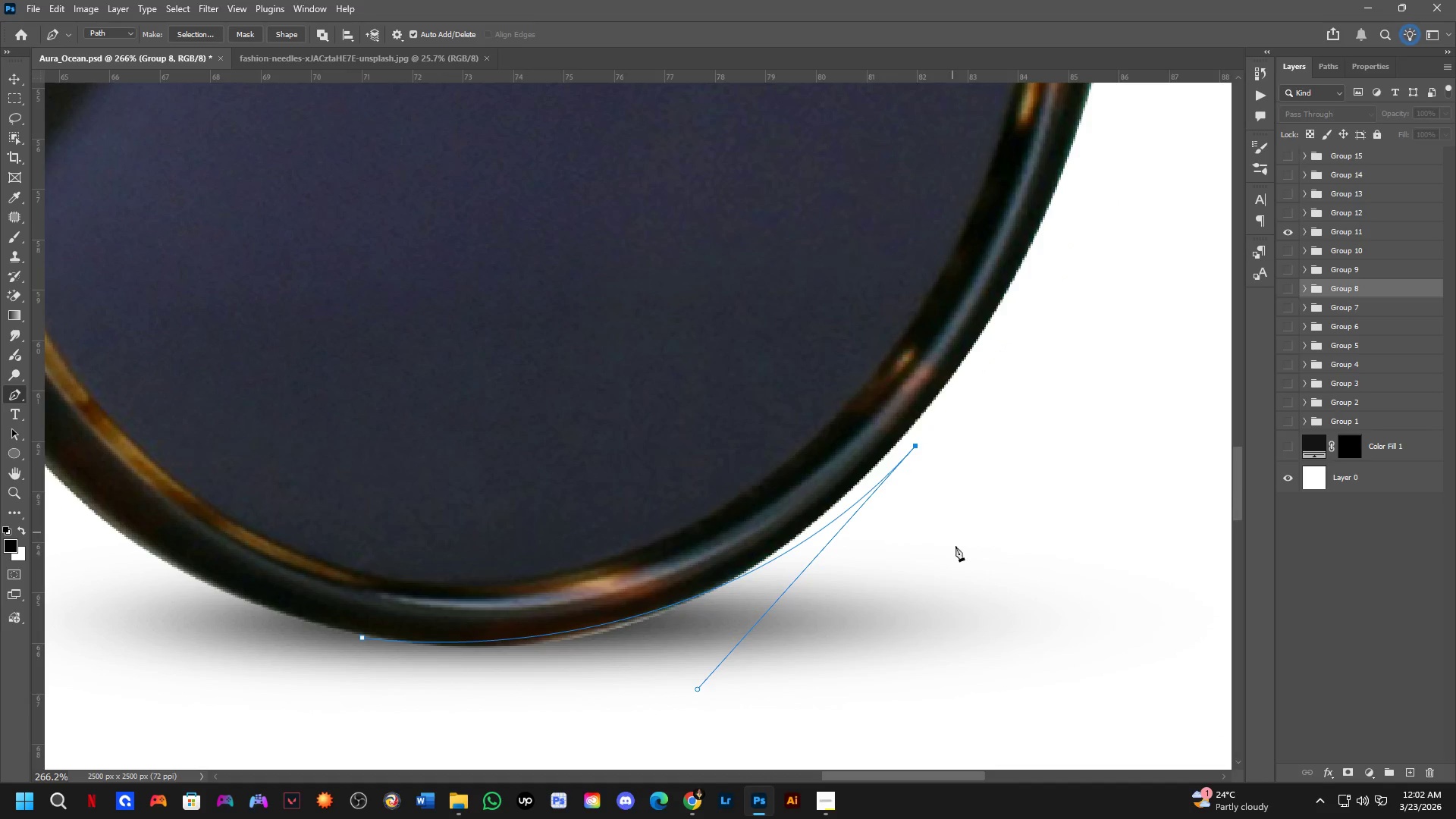 
left_click_drag(start_coordinate=[949, 607], to_coordinate=[897, 642])
 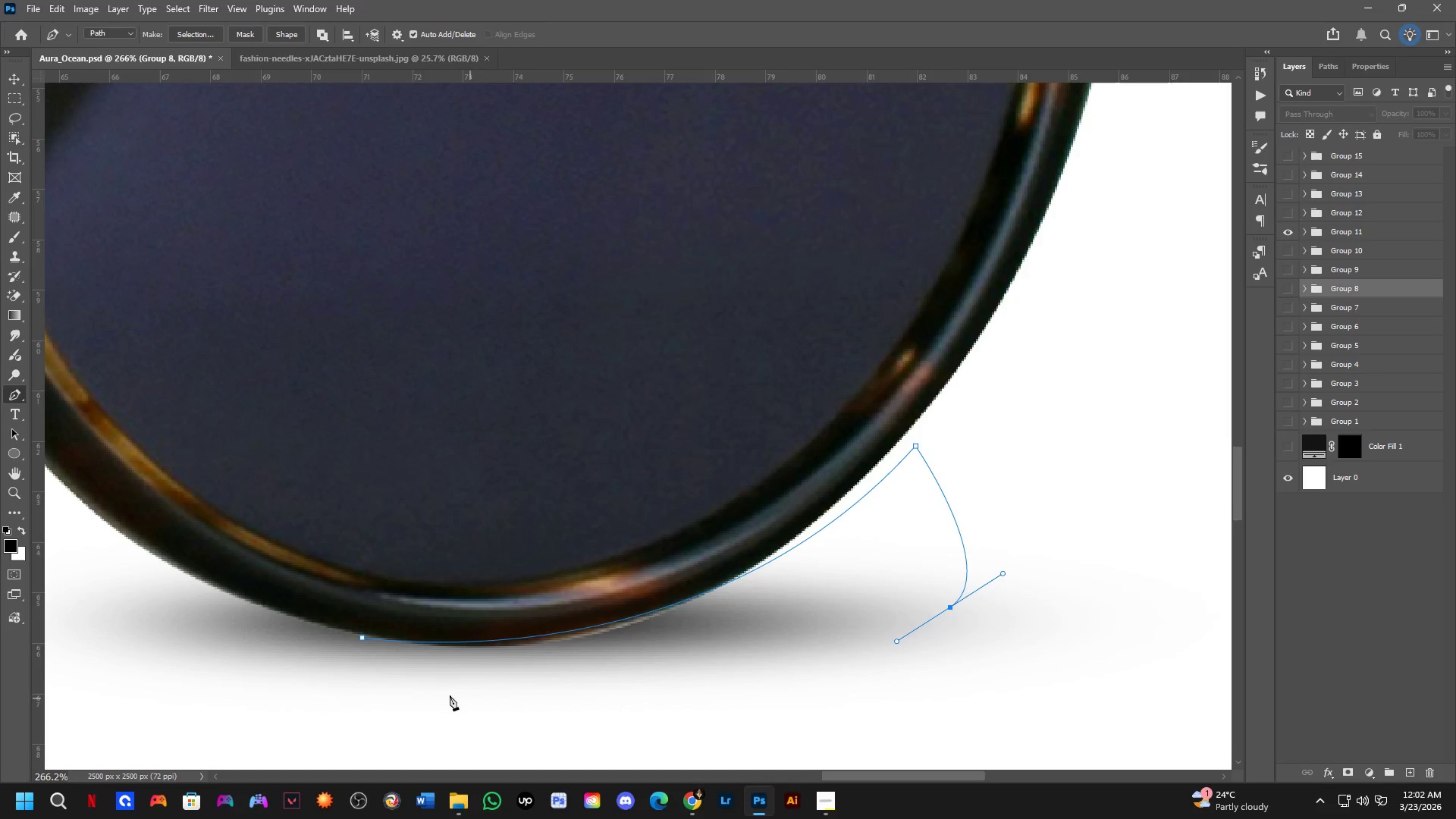 
left_click_drag(start_coordinate=[407, 692], to_coordinate=[331, 686])
 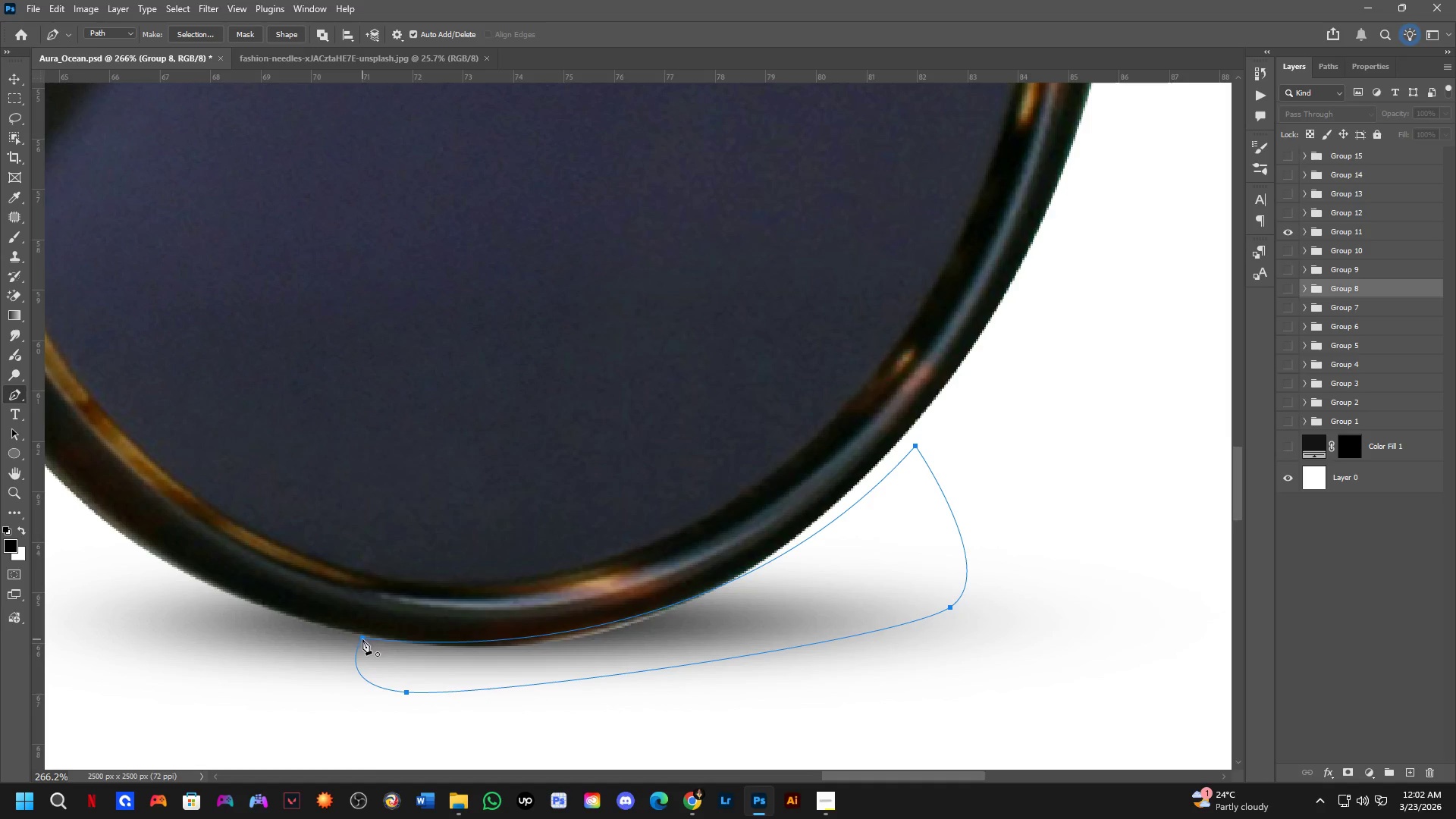 
hold_key(key=ControlLeft, duration=0.44)
 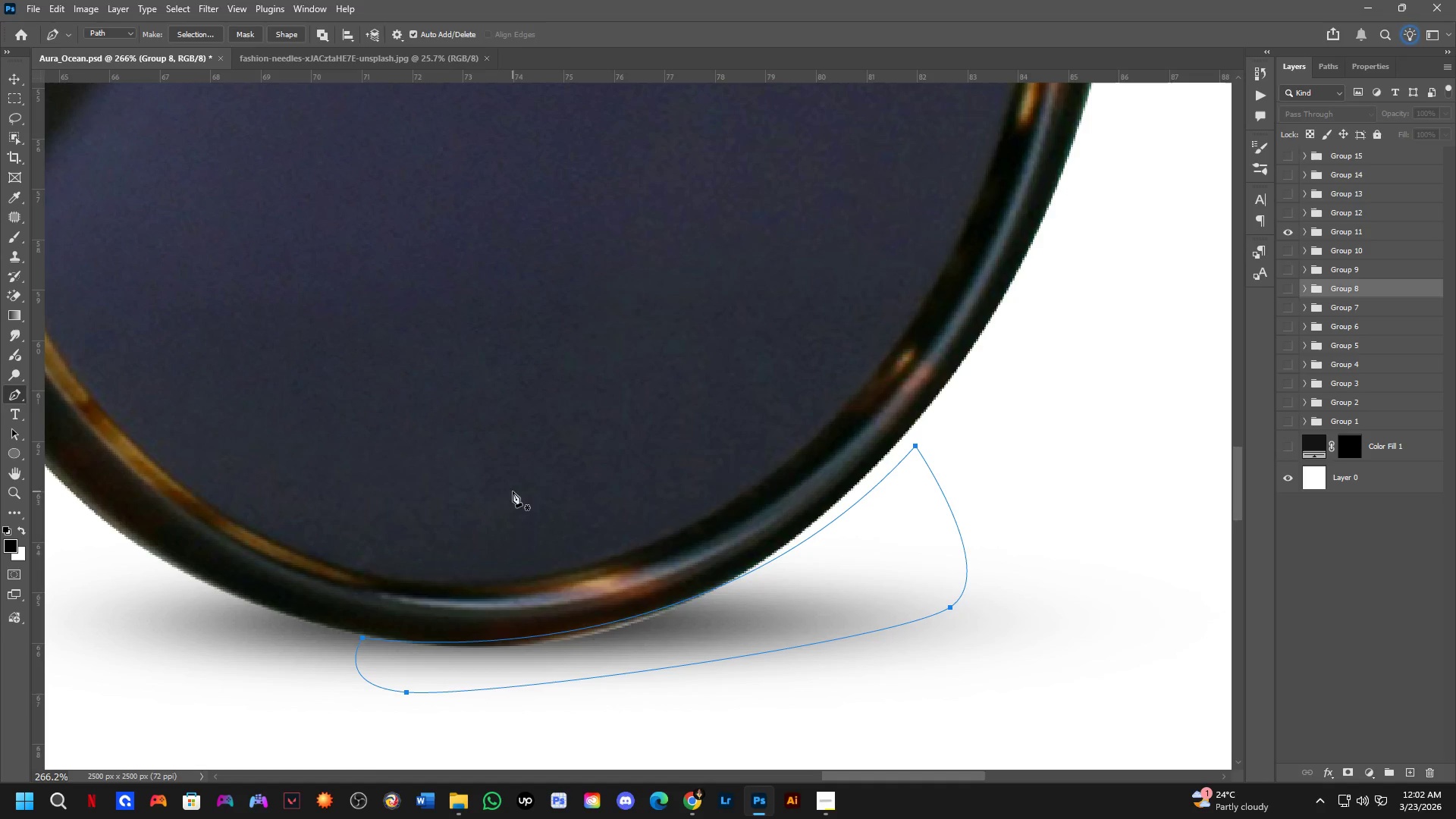 
key(B)
 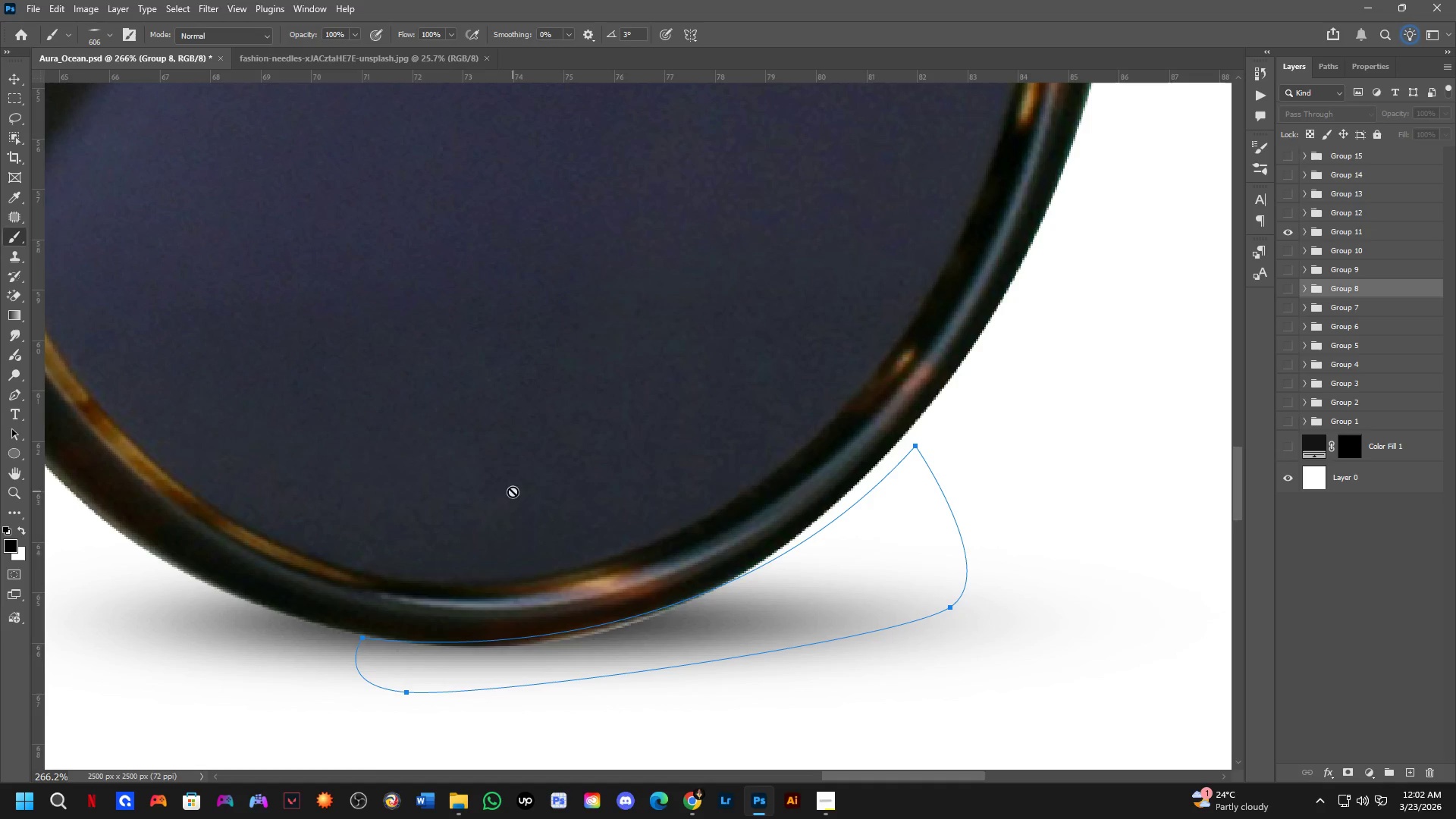 
hold_key(key=ControlLeft, duration=0.44)
left_click([513, 491])
 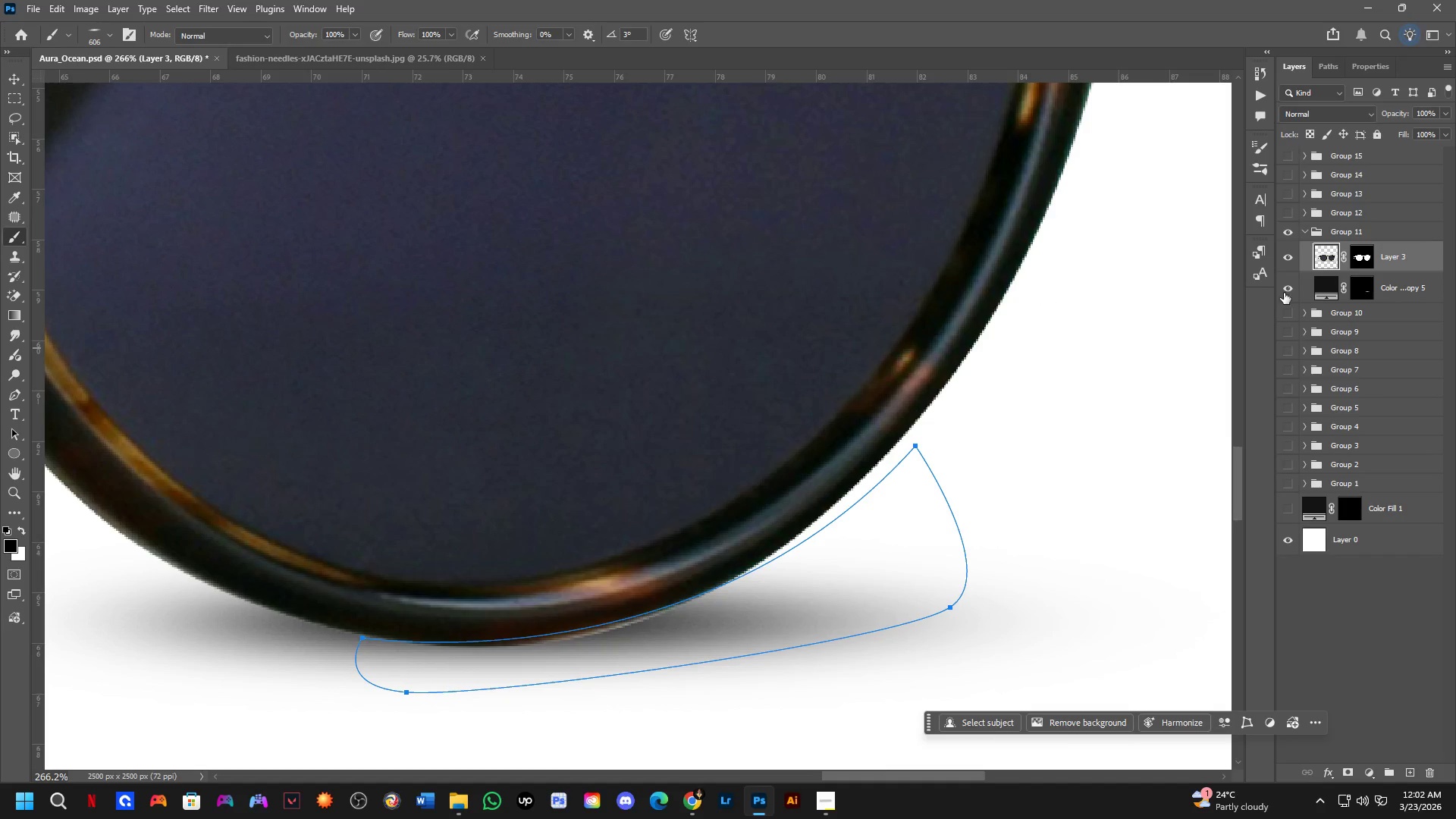 
left_click([1360, 258])
 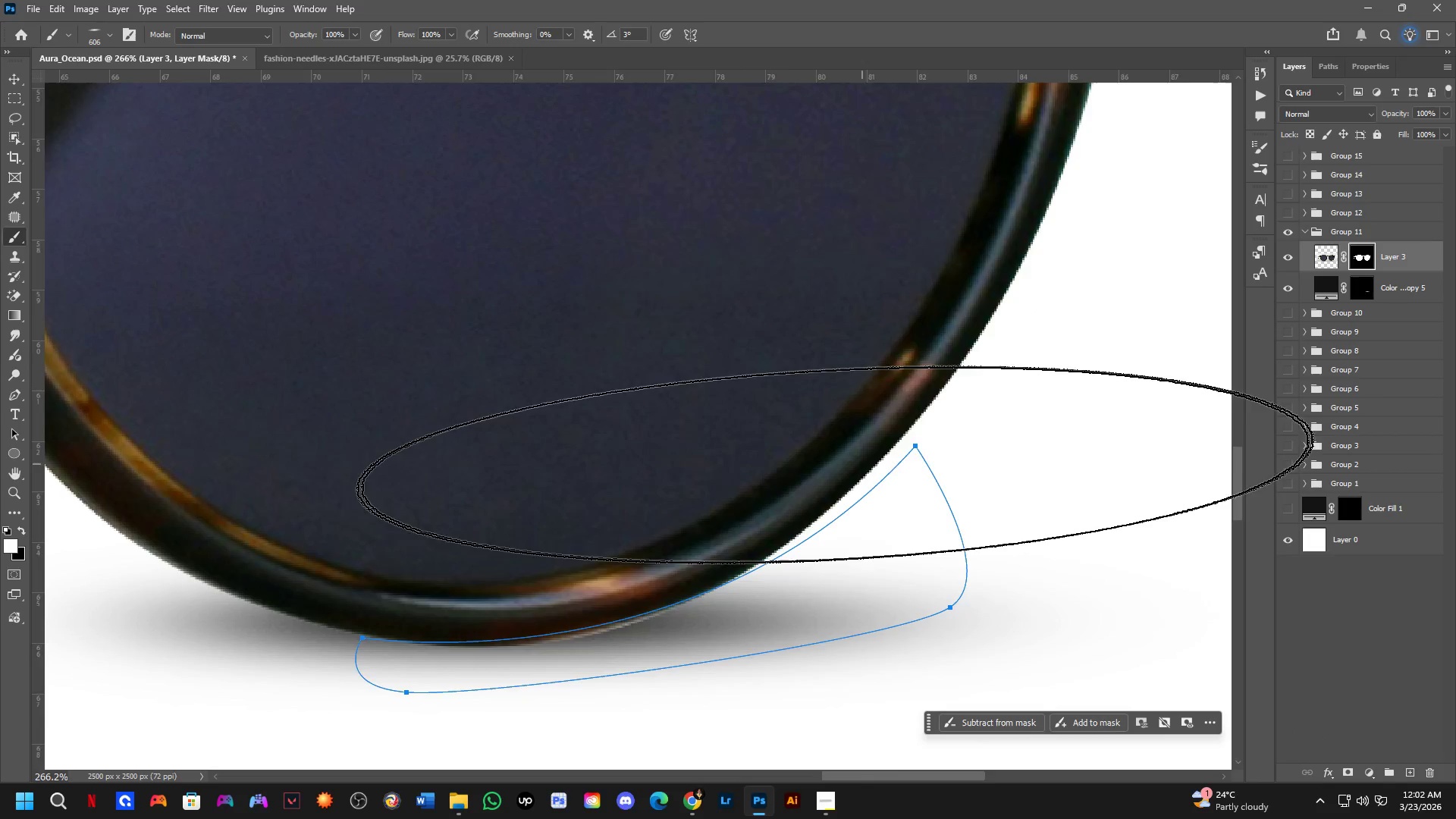 
scroll: coordinate [785, 468], scroll_direction: down, amount: 2.0
 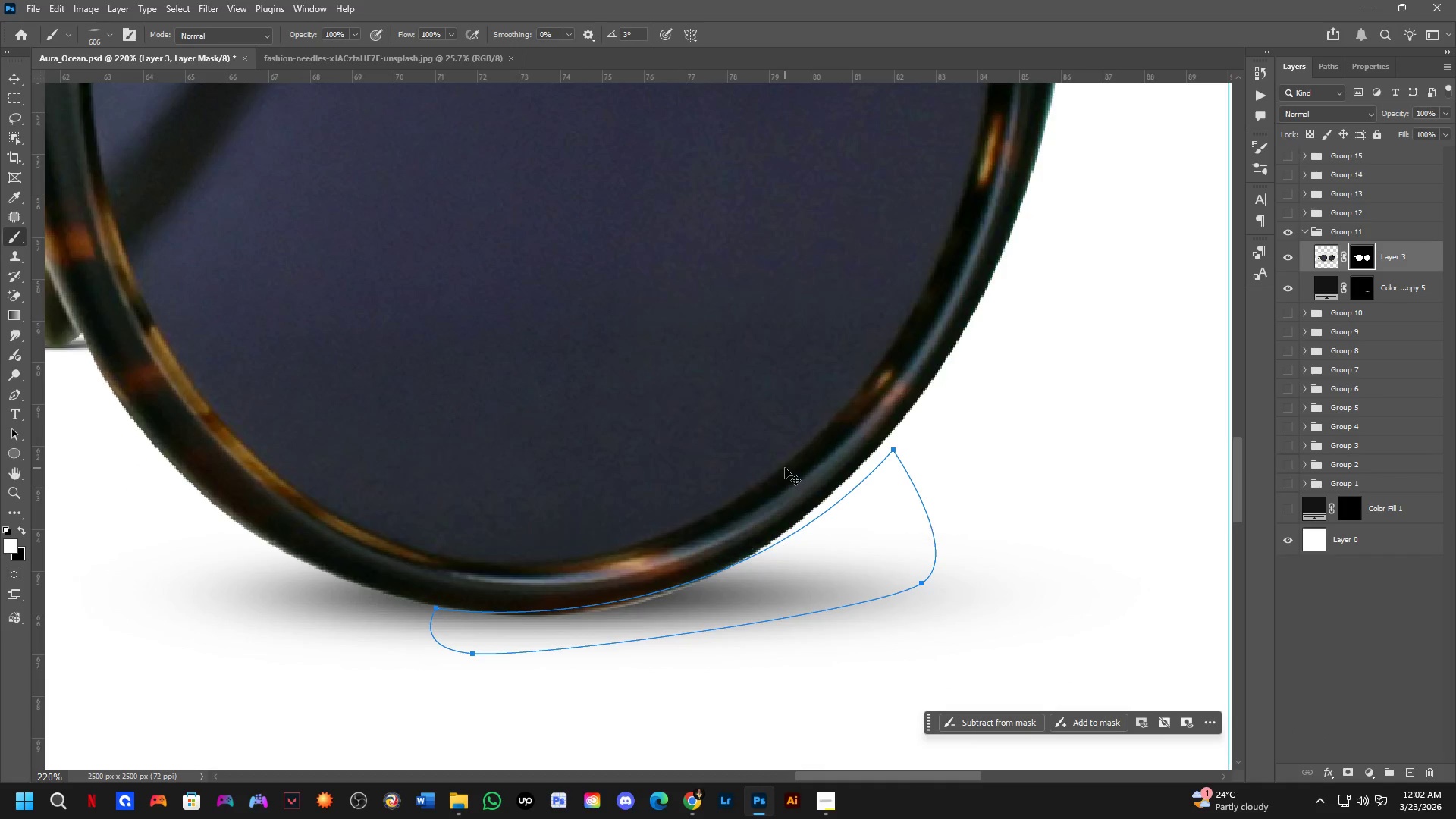 
key(Control+X)
 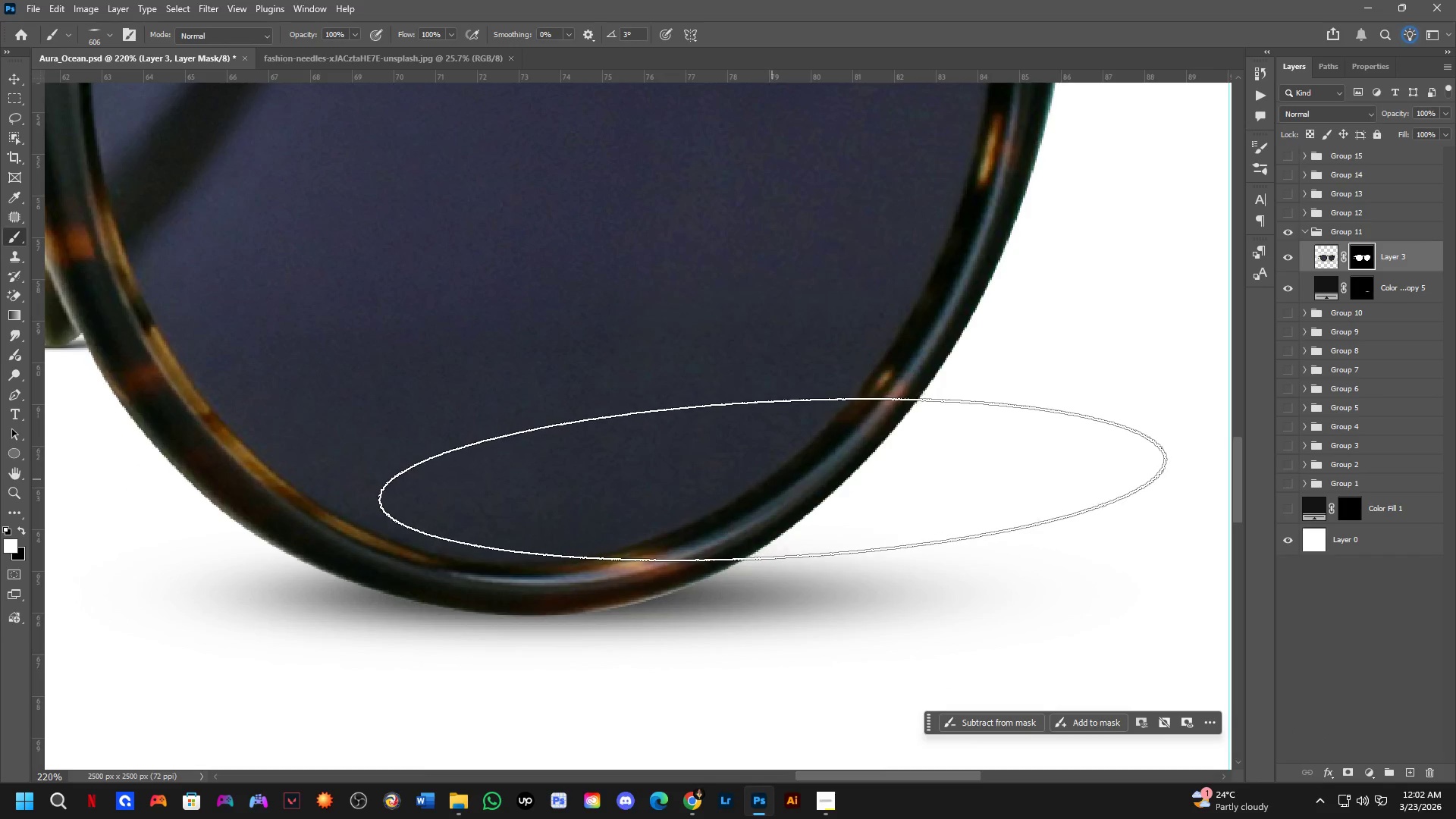 
key(Control+ControlLeft)
 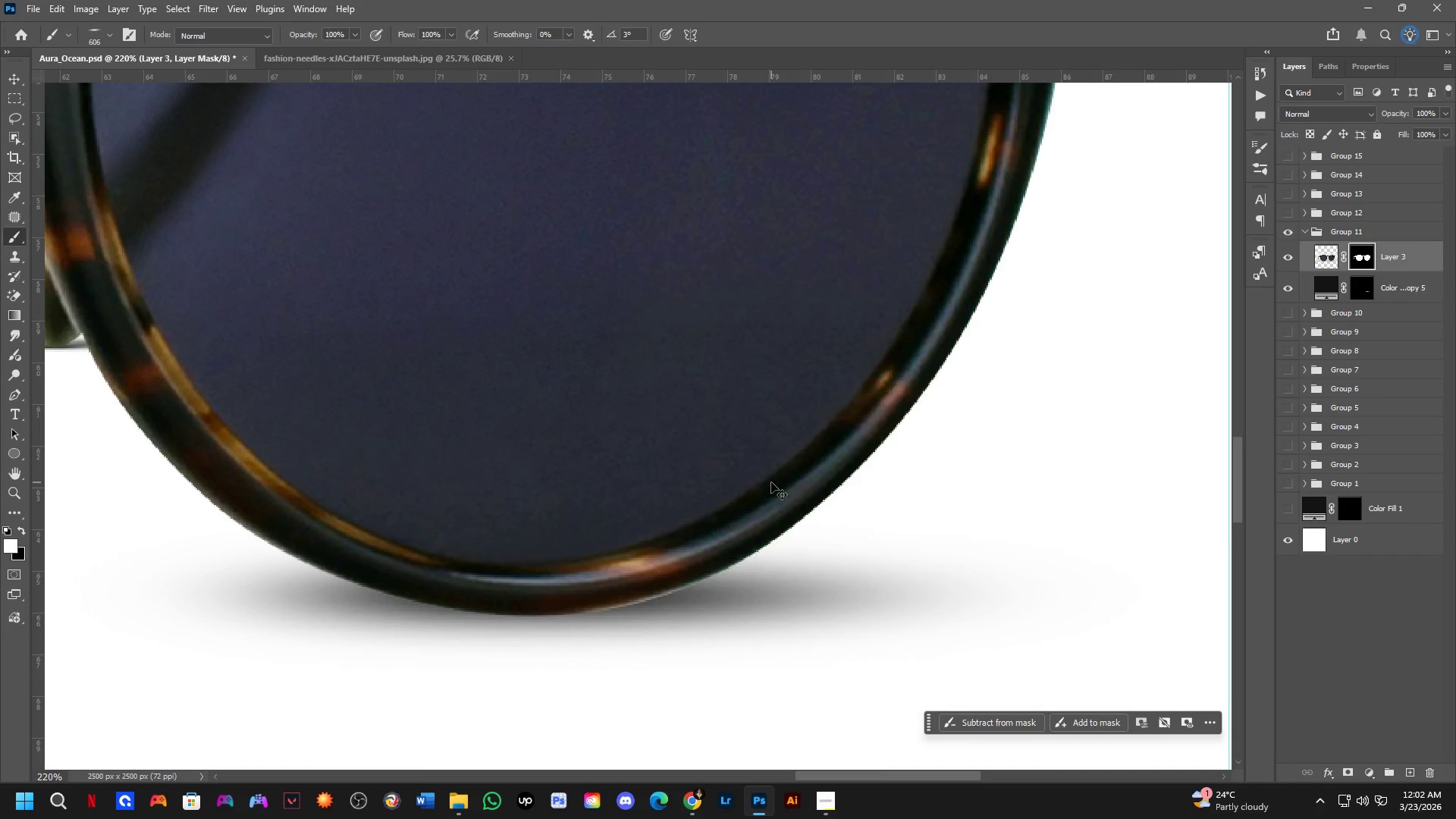 
key(Control+Z)
 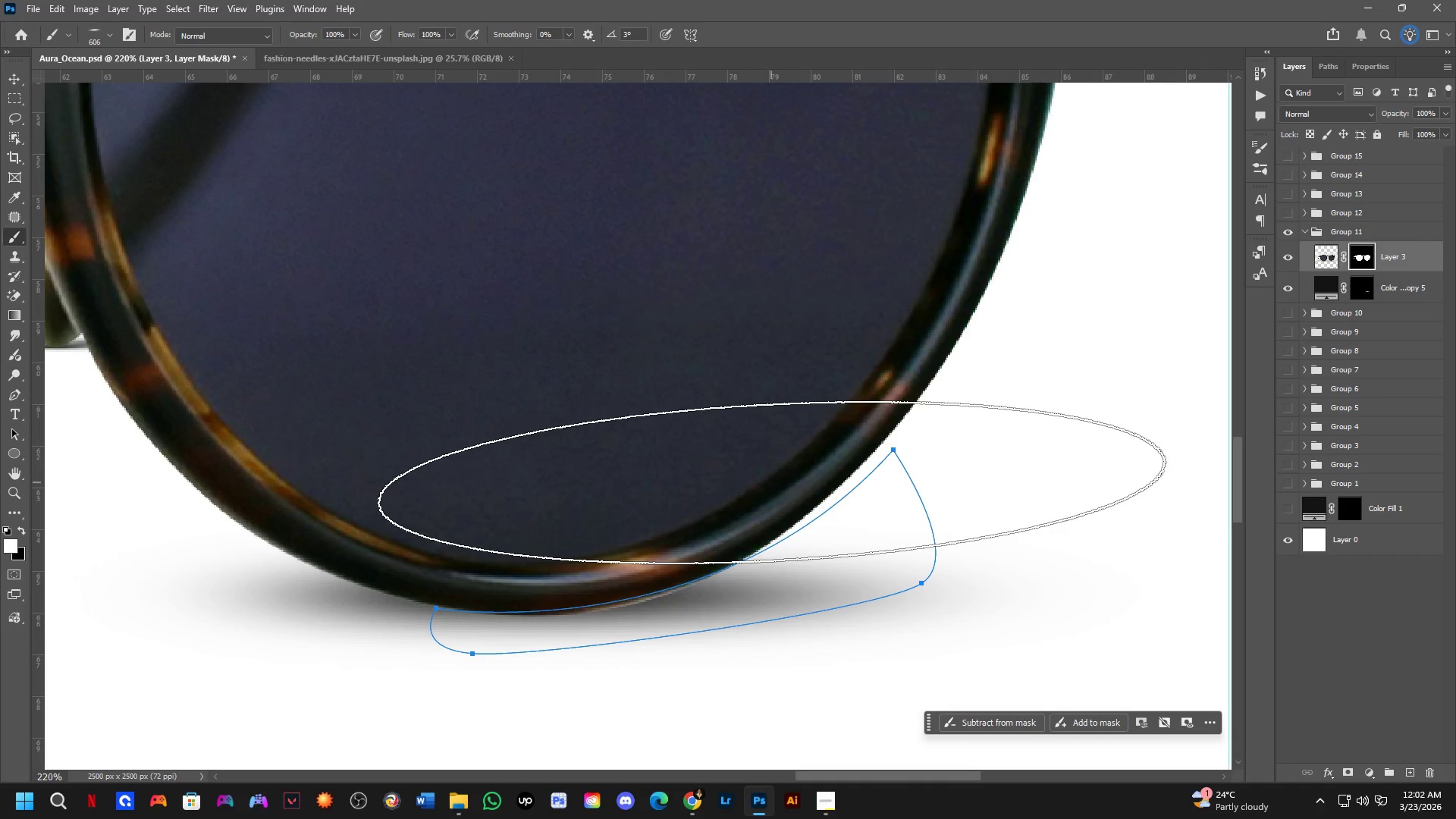 
key(Control+ControlLeft)
 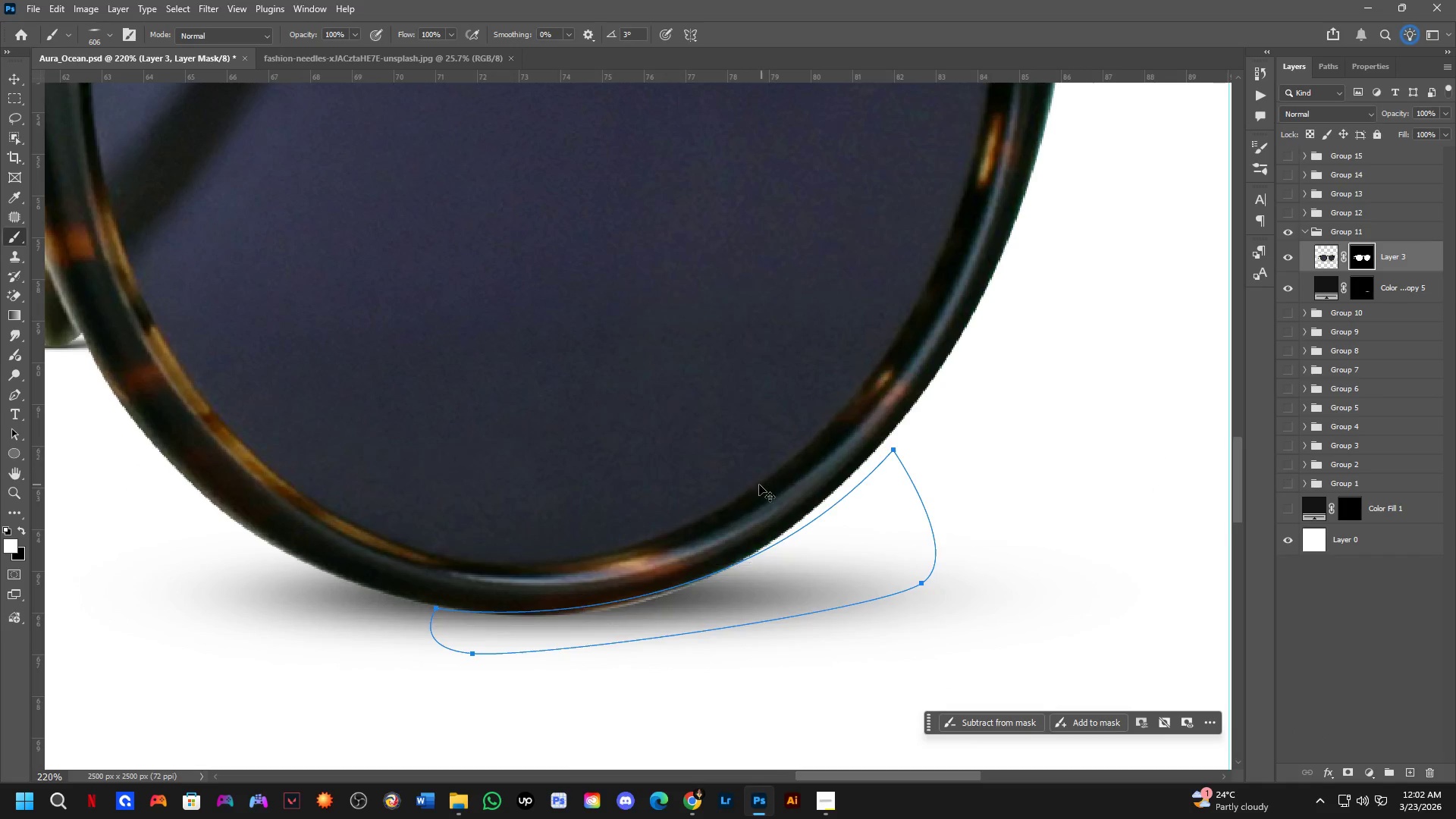 
key(Control+NumpadEnter)
 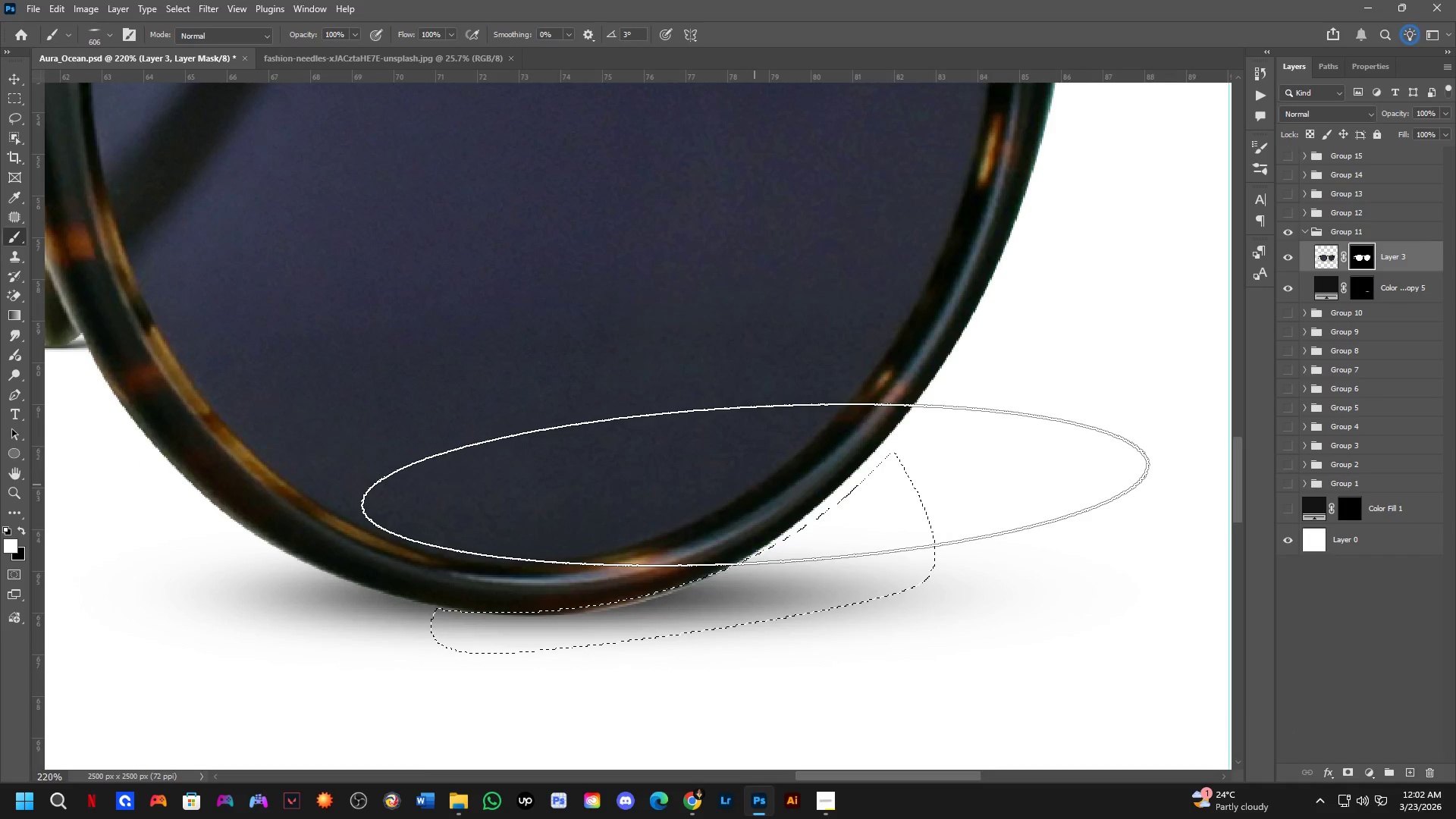 
key(Control+X)
 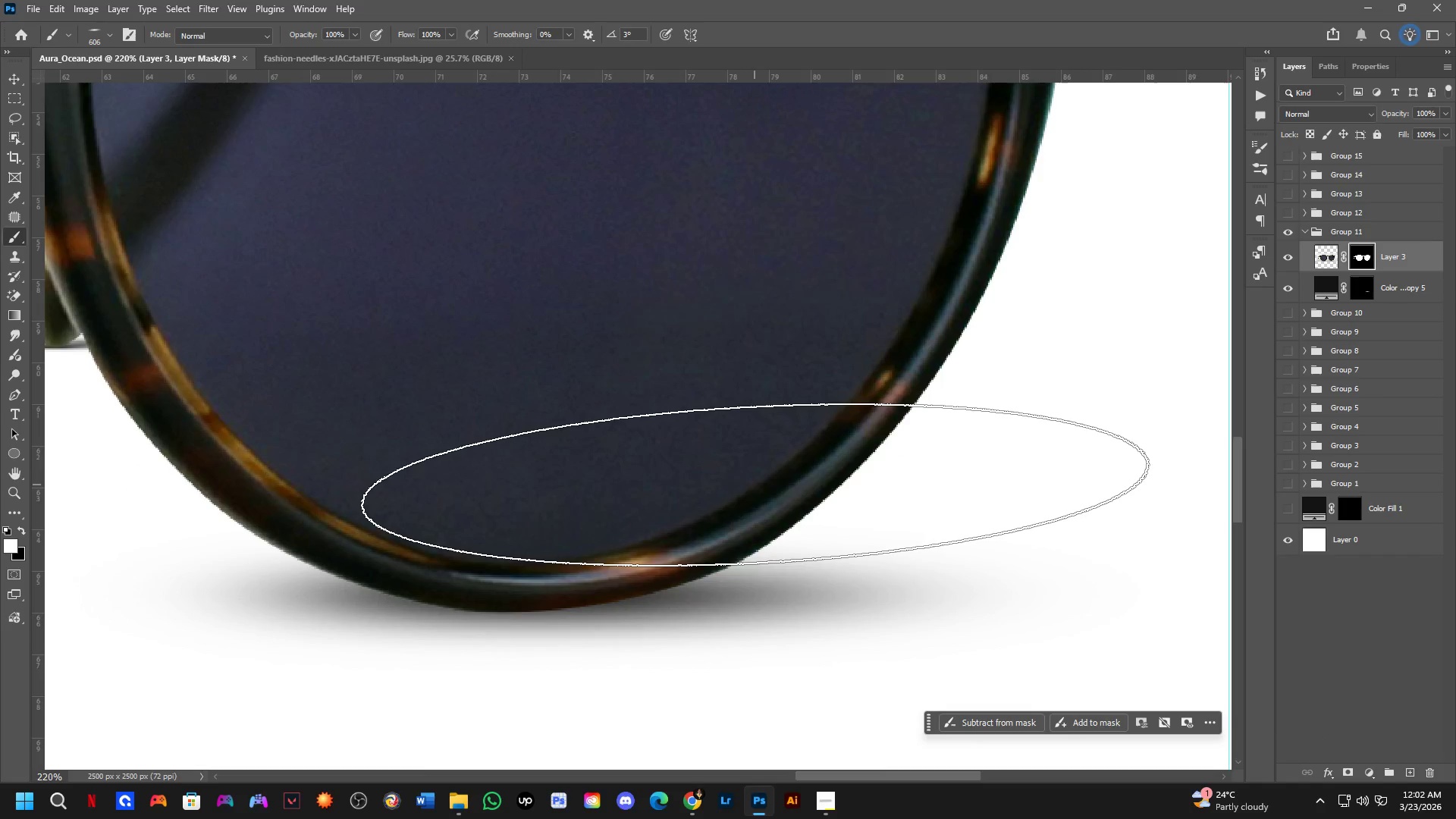 
key(Shift+ShiftLeft)
 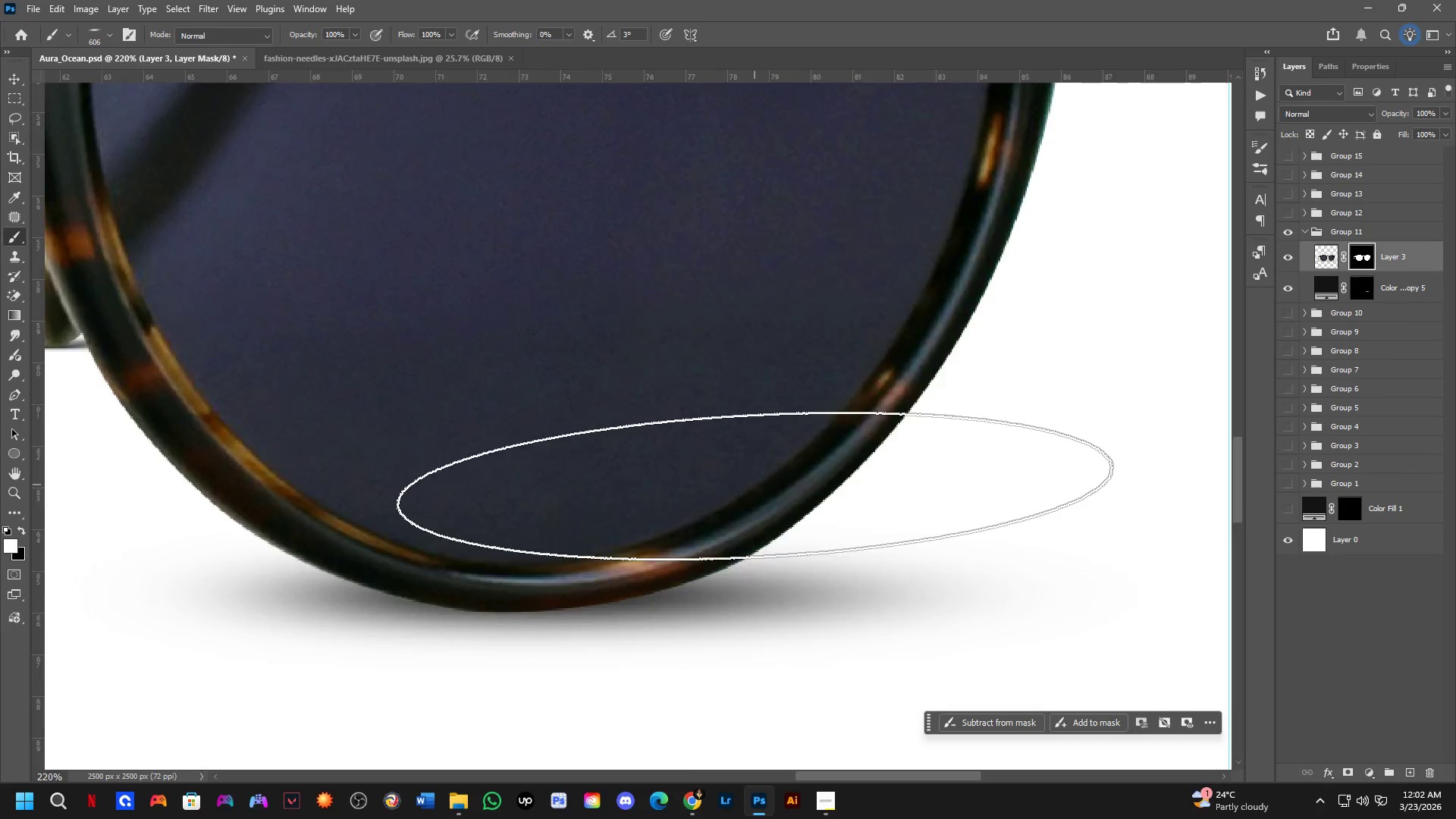 
scroll: coordinate [759, 491], scroll_direction: down, amount: 3.0
 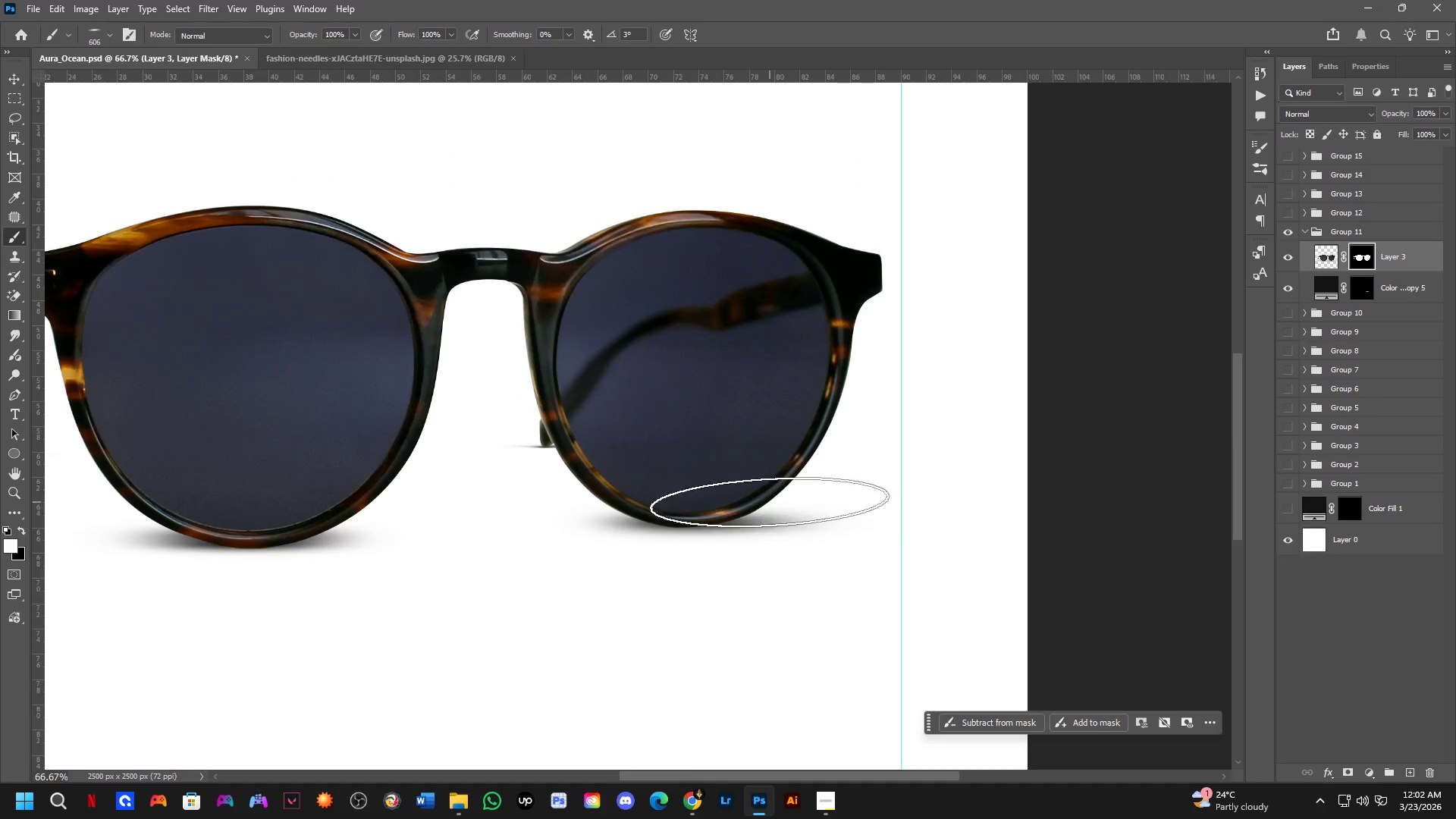 
hold_key(key=Space, duration=0.52)
 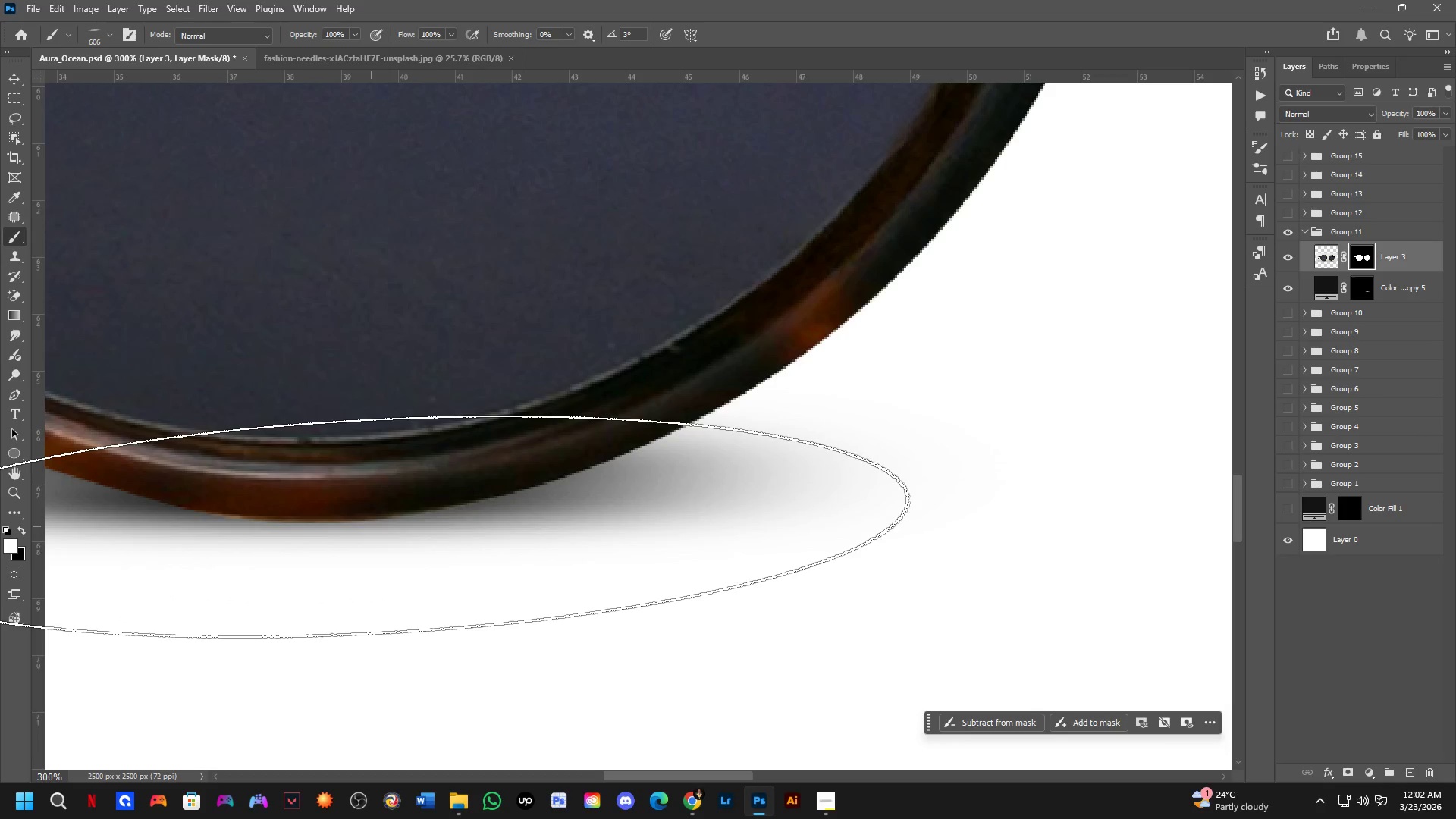 
left_click_drag(start_coordinate=[506, 485], to_coordinate=[616, 465])
 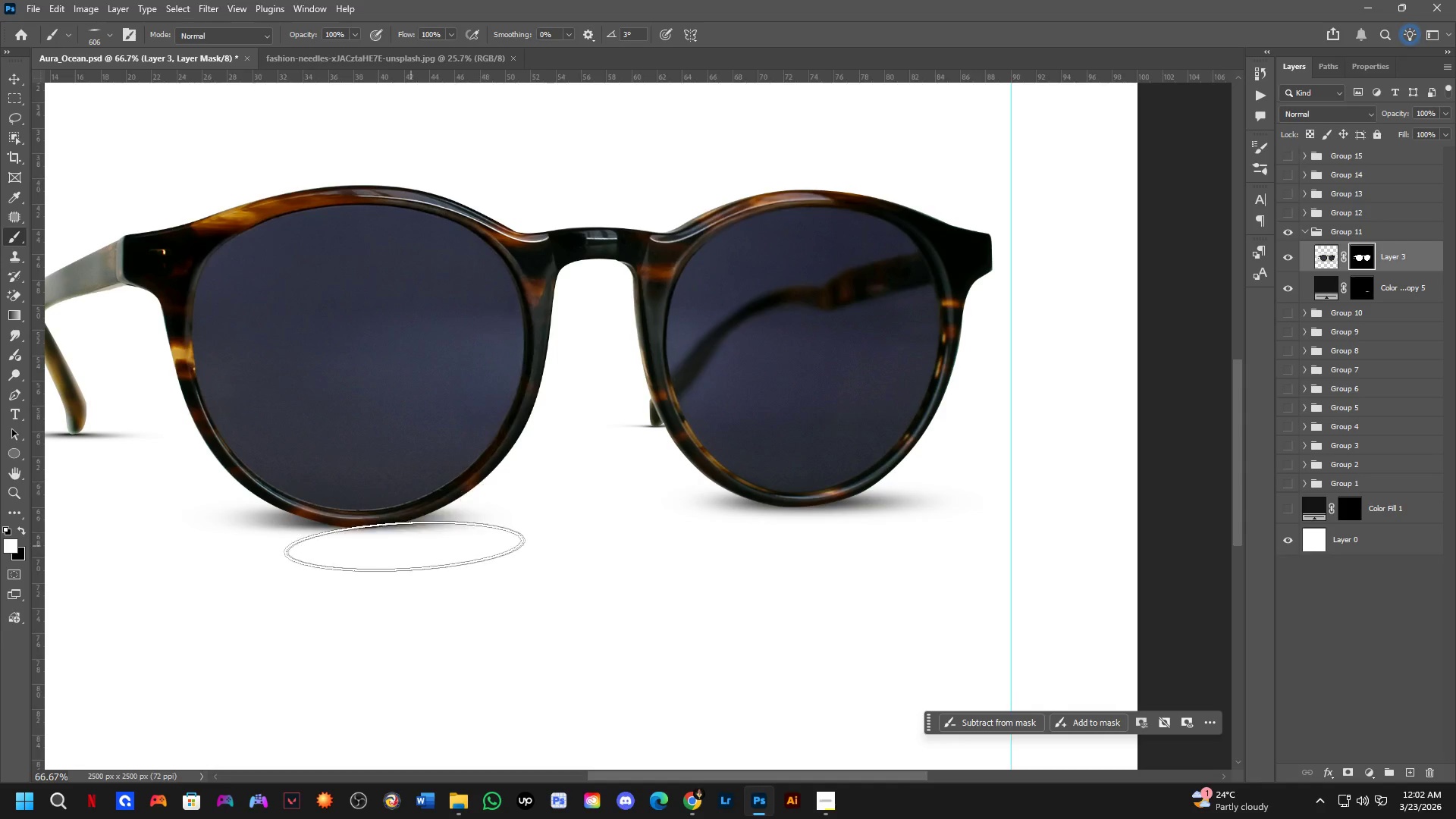 
key(Shift+ShiftLeft)
 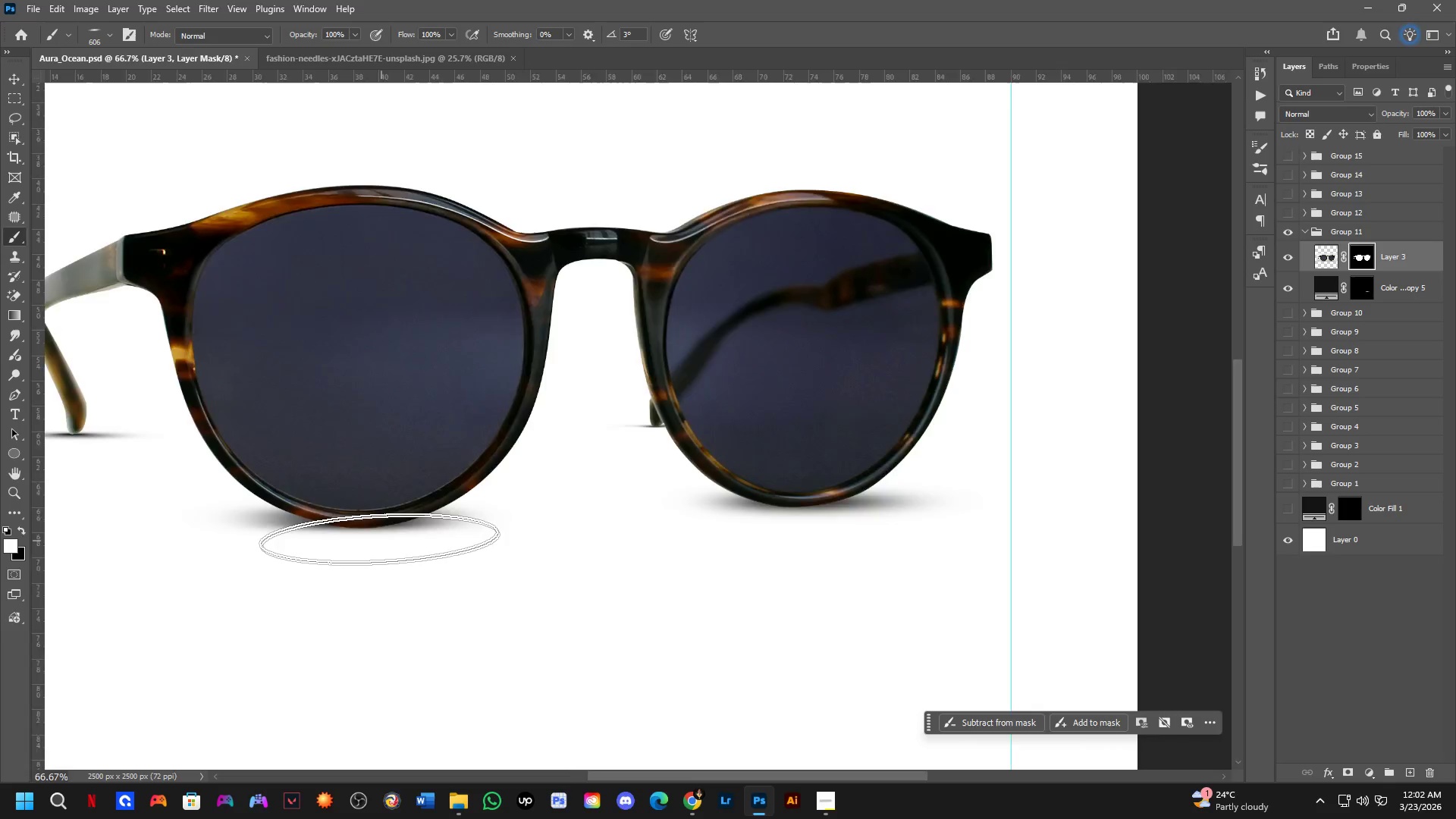 
scroll: coordinate [372, 526], scroll_direction: up, amount: 3.0
 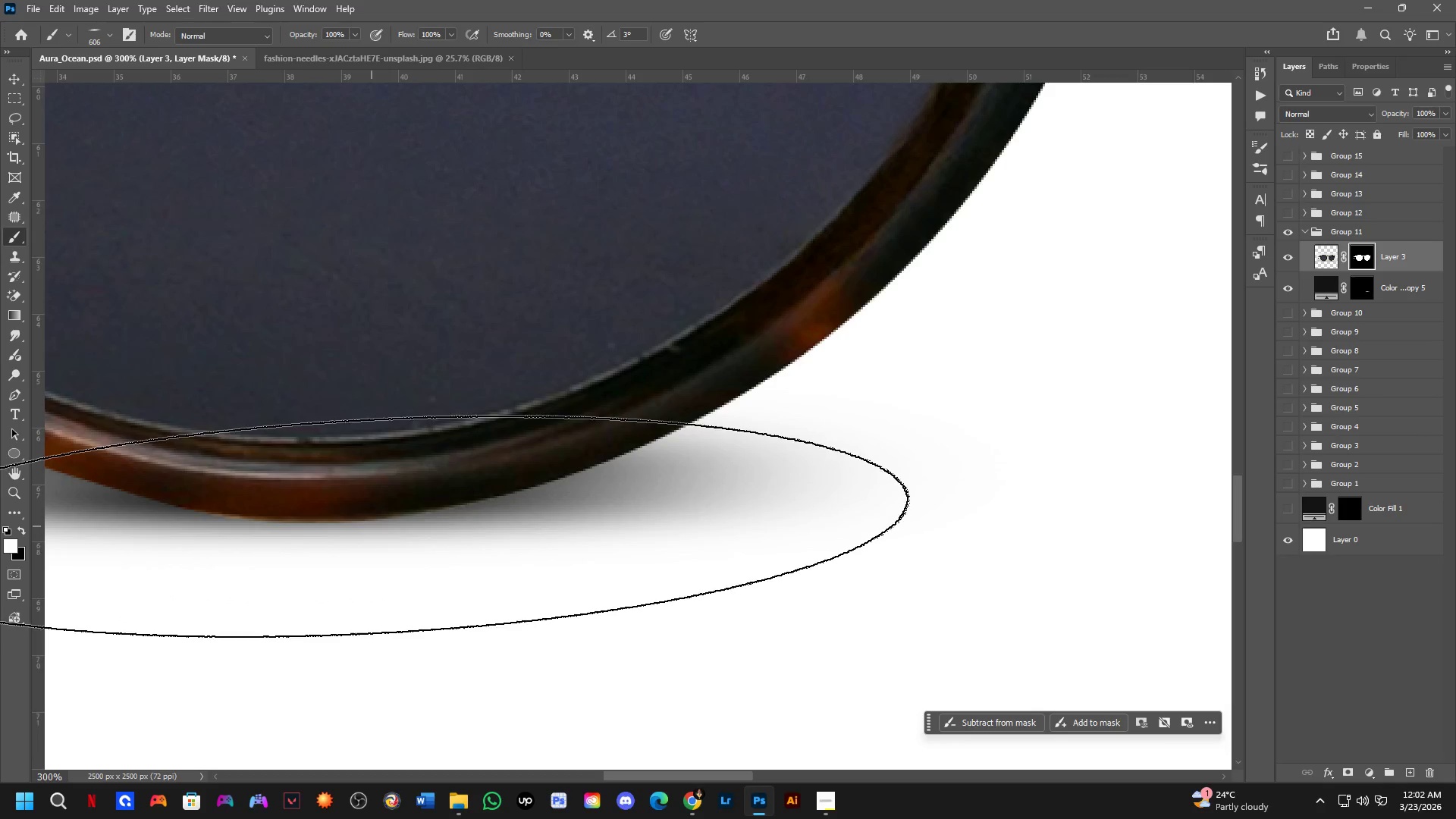 
hold_key(key=ShiftLeft, duration=0.45)
scroll: coordinate [372, 526], scroll_direction: down, amount: 1.0
 